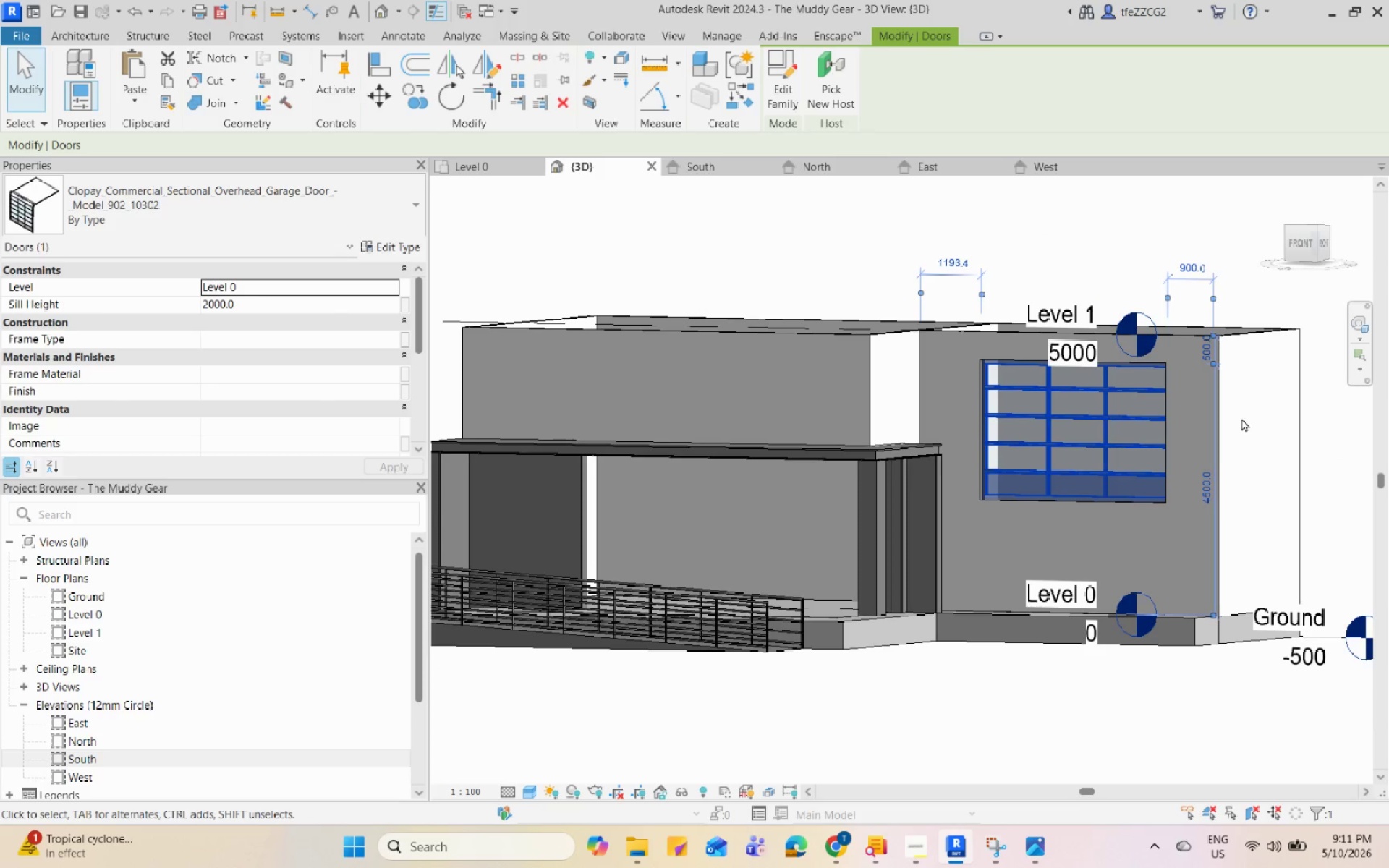 
left_click([1260, 332])
 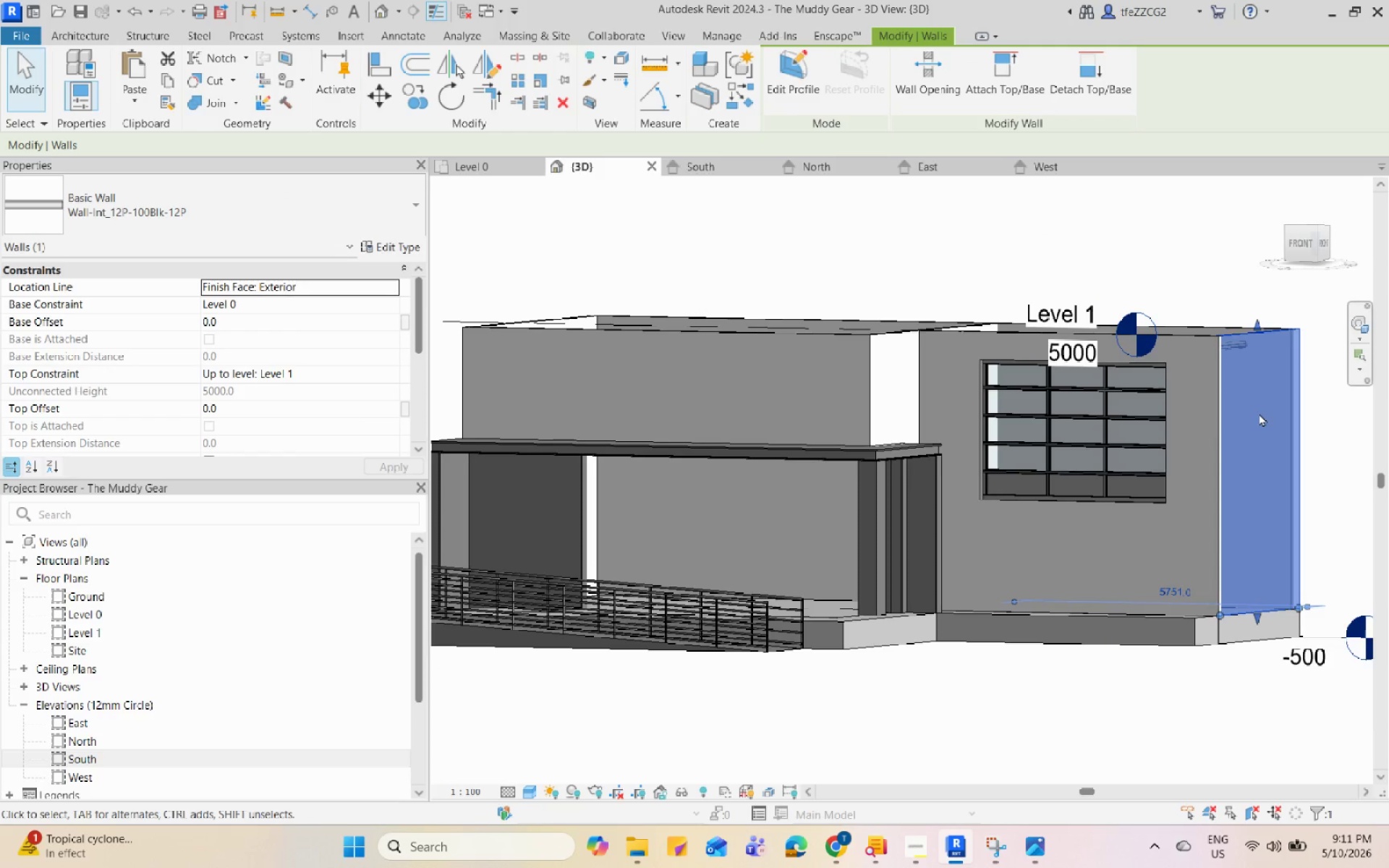 
hold_key(key=ShiftLeft, duration=0.83)
 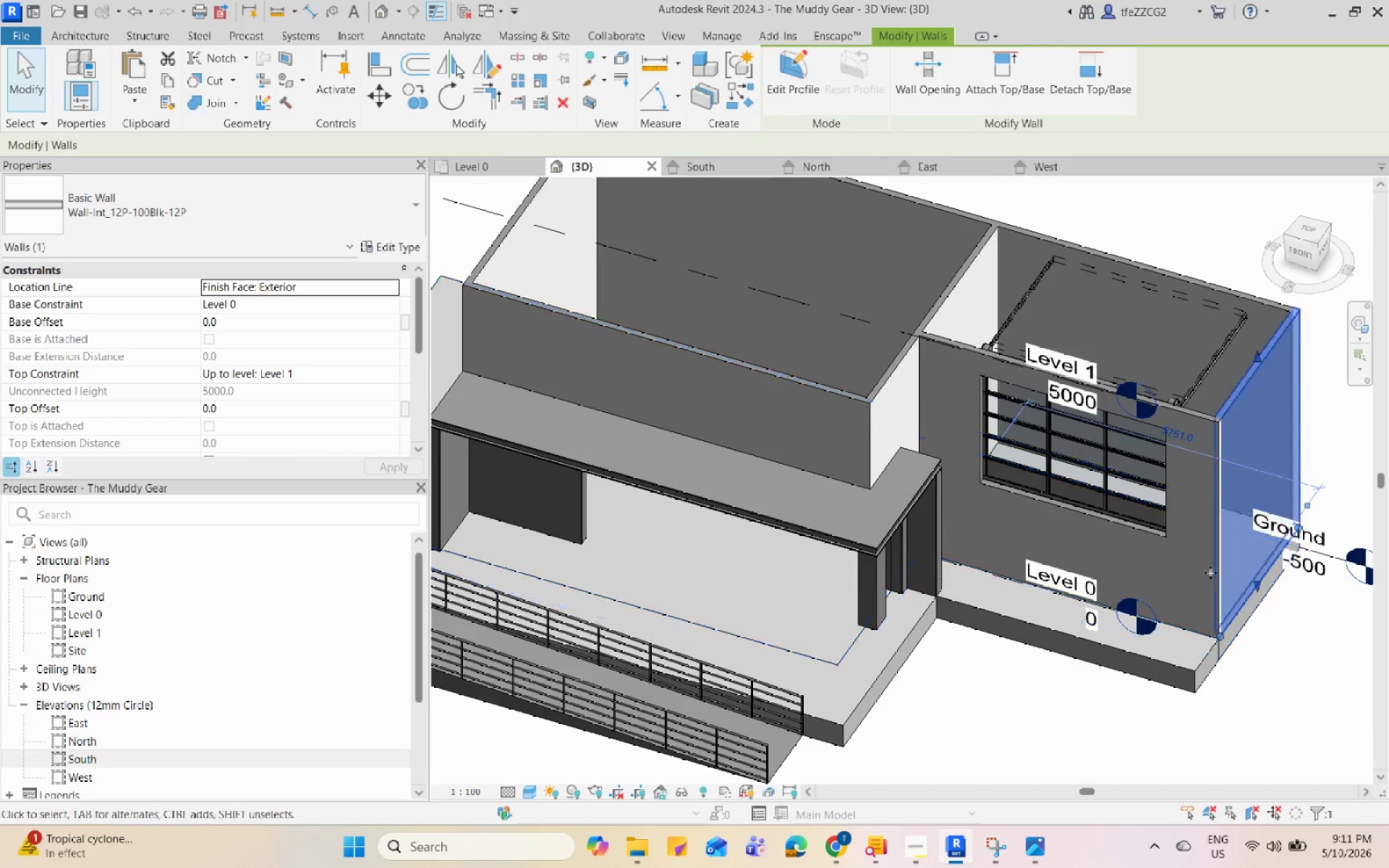 
scroll: coordinate [1140, 529], scroll_direction: up, amount: 4.0
 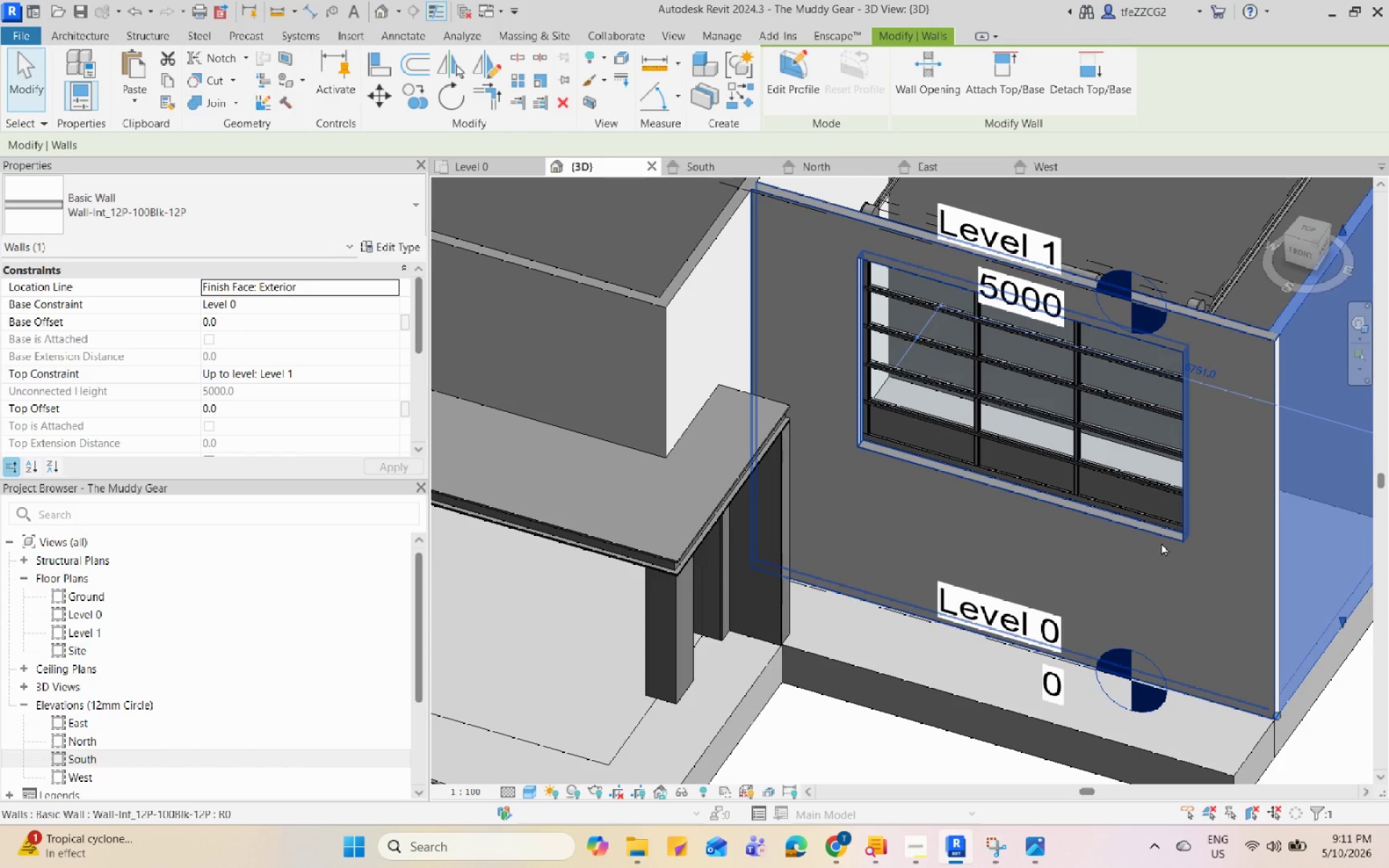 
left_click([1162, 543])
 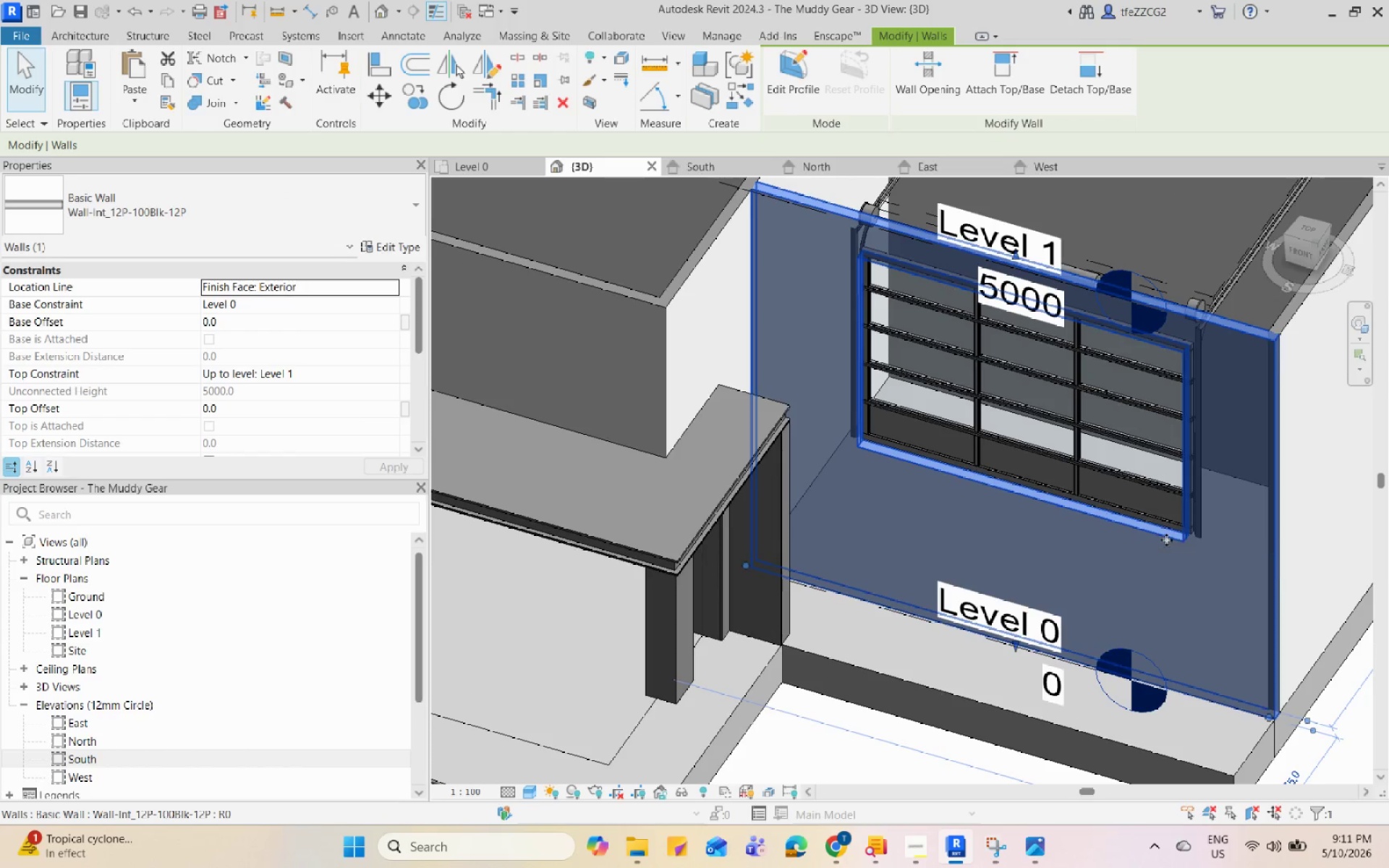 
key(Escape)
 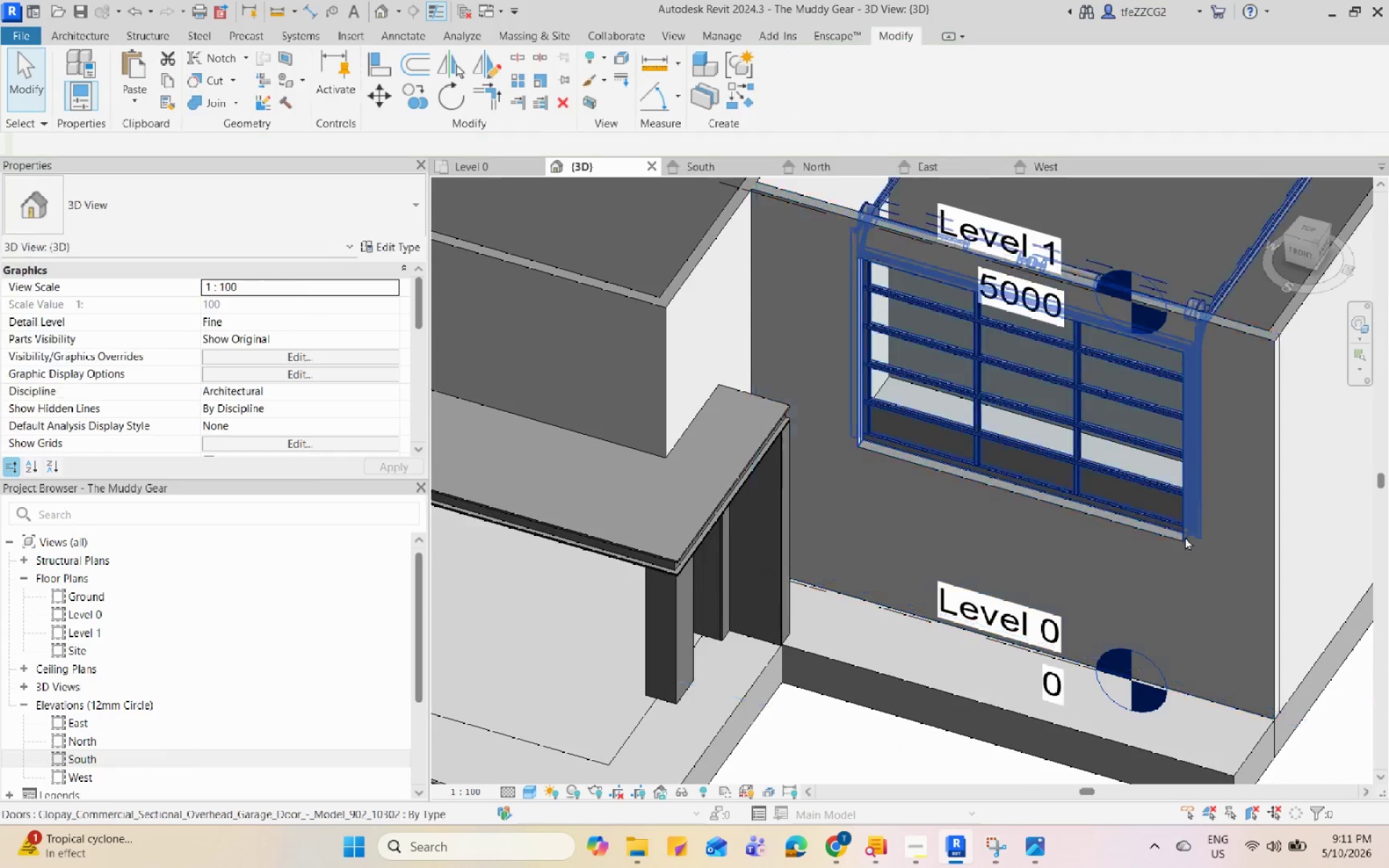 
scroll: coordinate [1185, 537], scroll_direction: up, amount: 4.0
 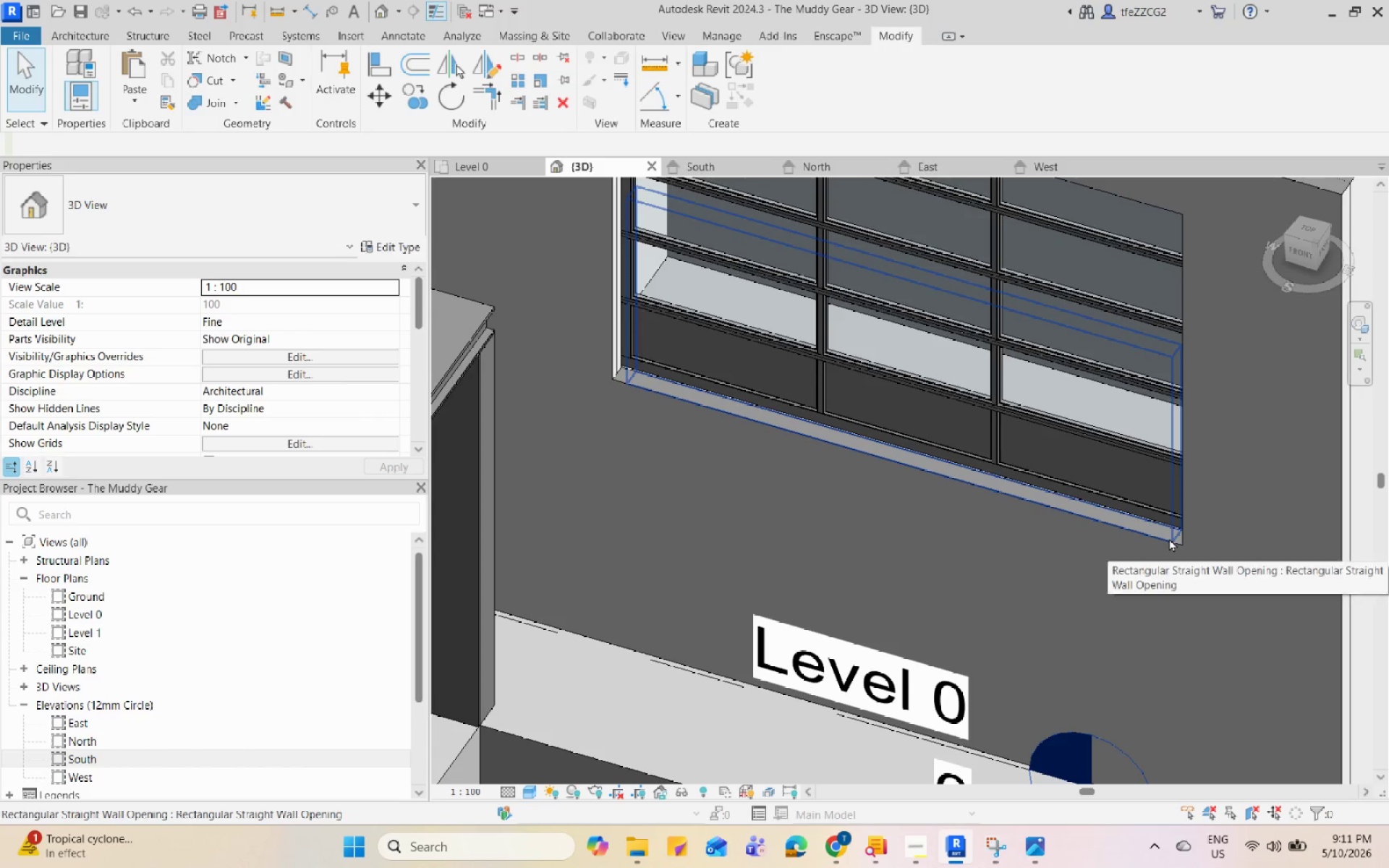 
left_click([1169, 538])
 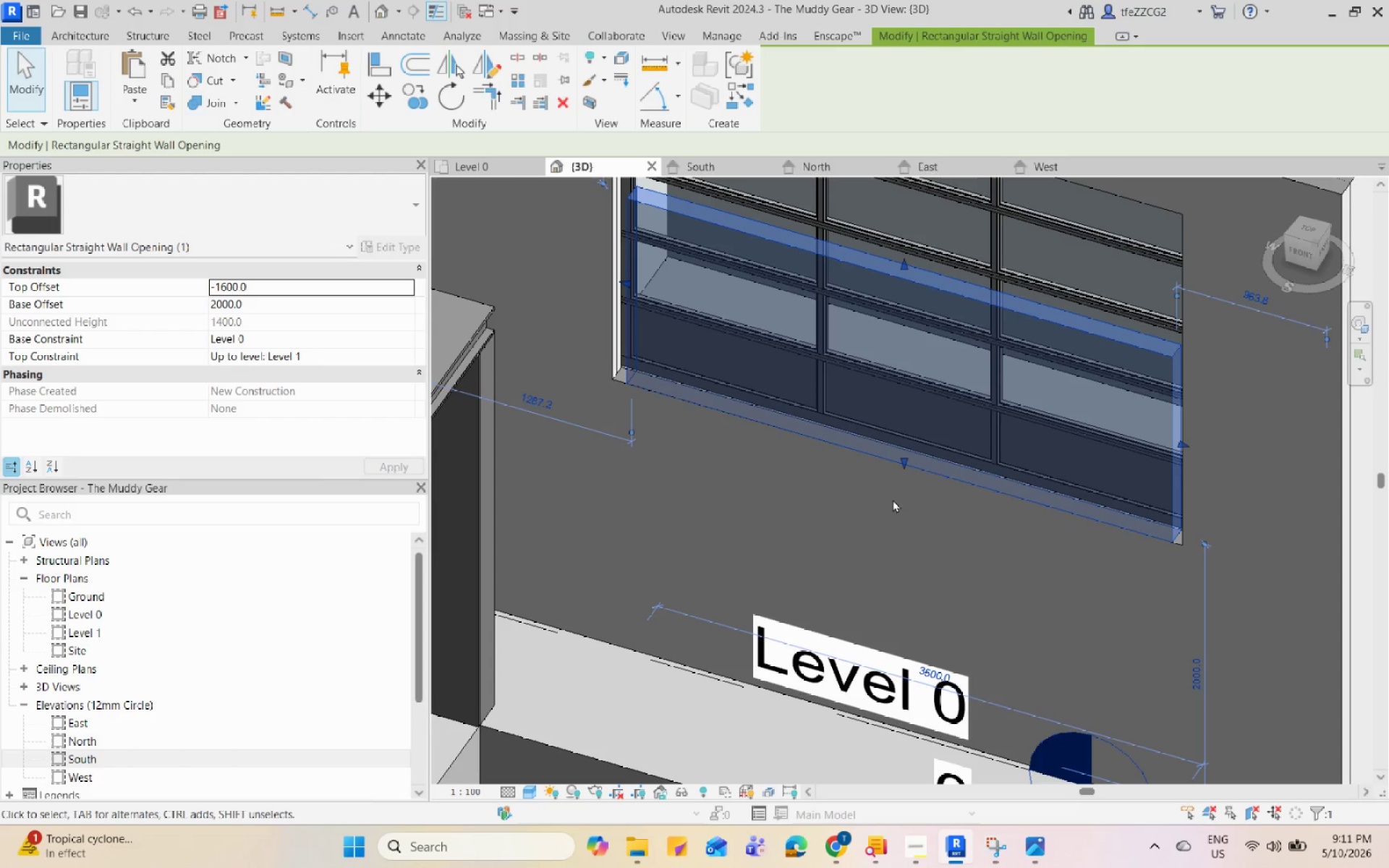 
left_click_drag(start_coordinate=[901, 465], to_coordinate=[902, 728])
 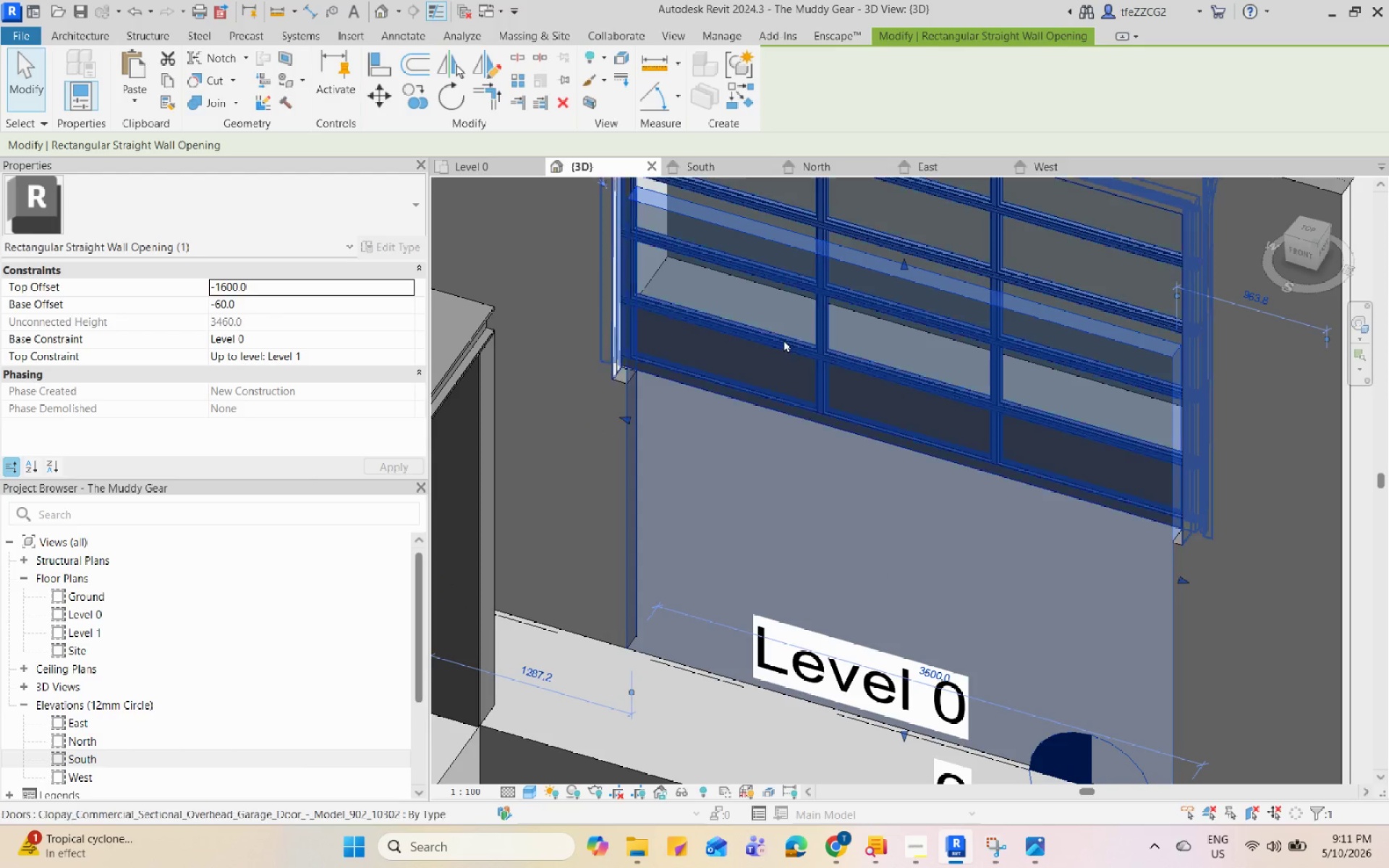 
key(Escape)
 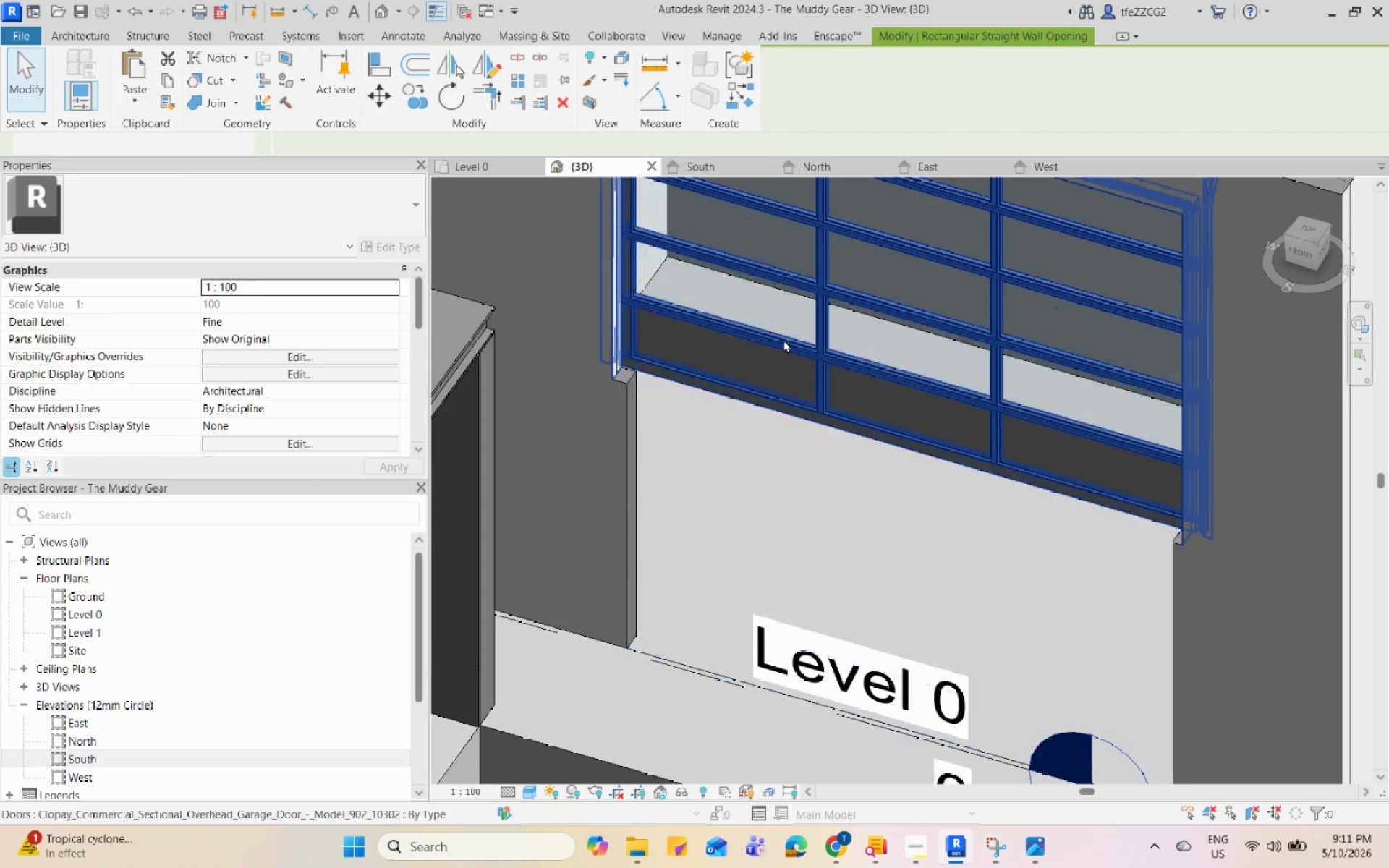 
scroll: coordinate [783, 340], scroll_direction: down, amount: 5.0
 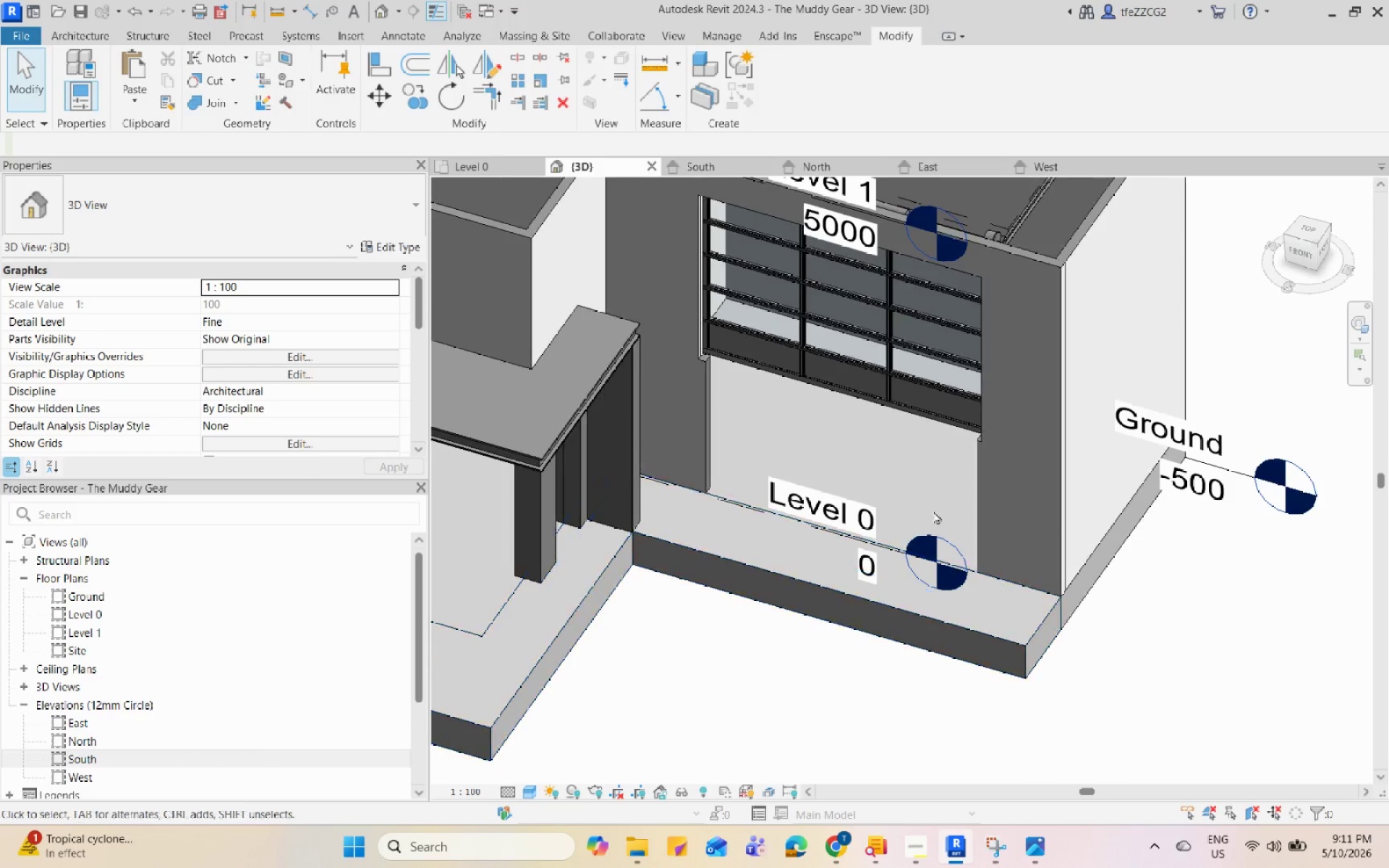 
hold_key(key=ShiftLeft, duration=1.08)
 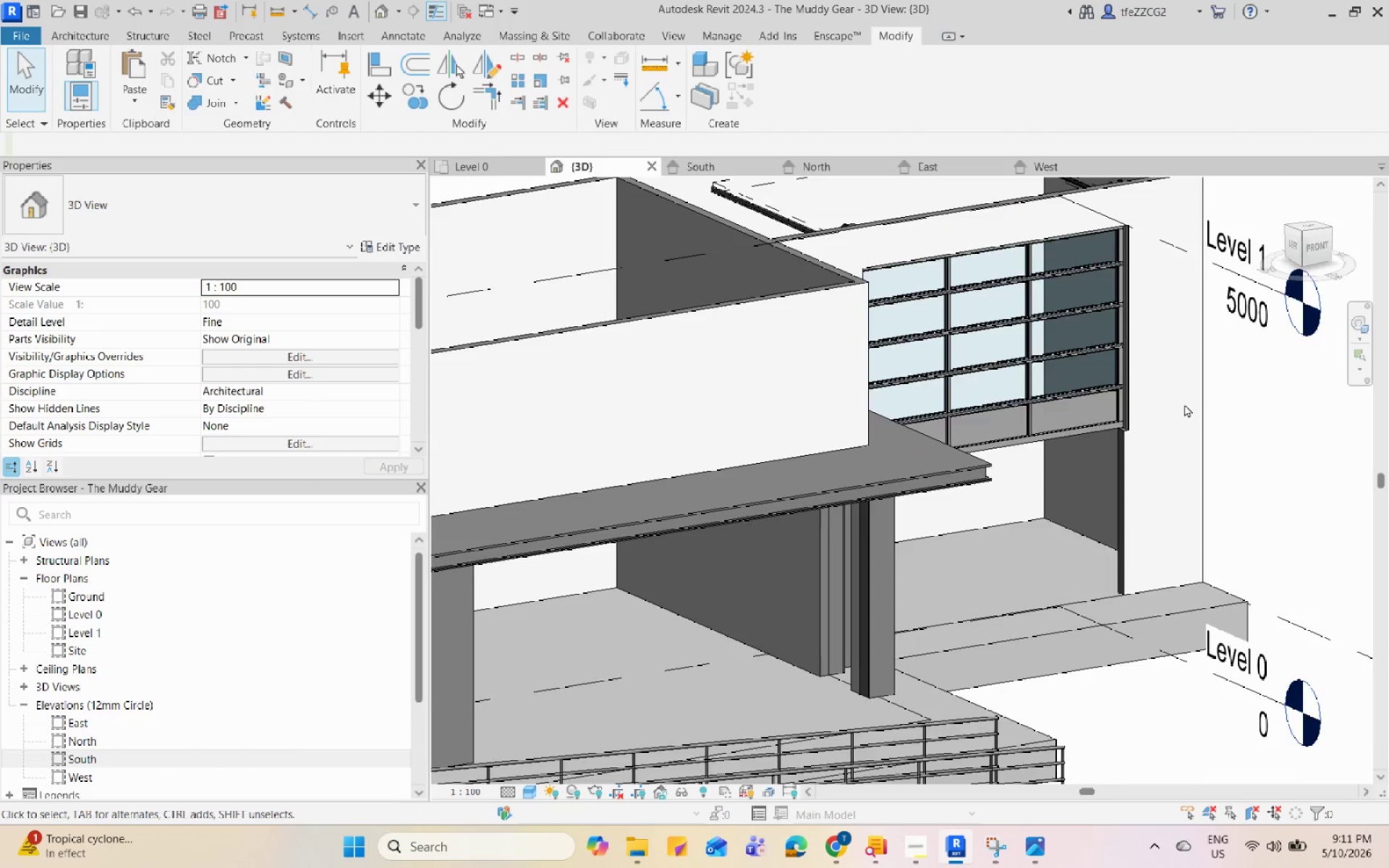 
scroll: coordinate [1176, 424], scroll_direction: up, amount: 4.0
 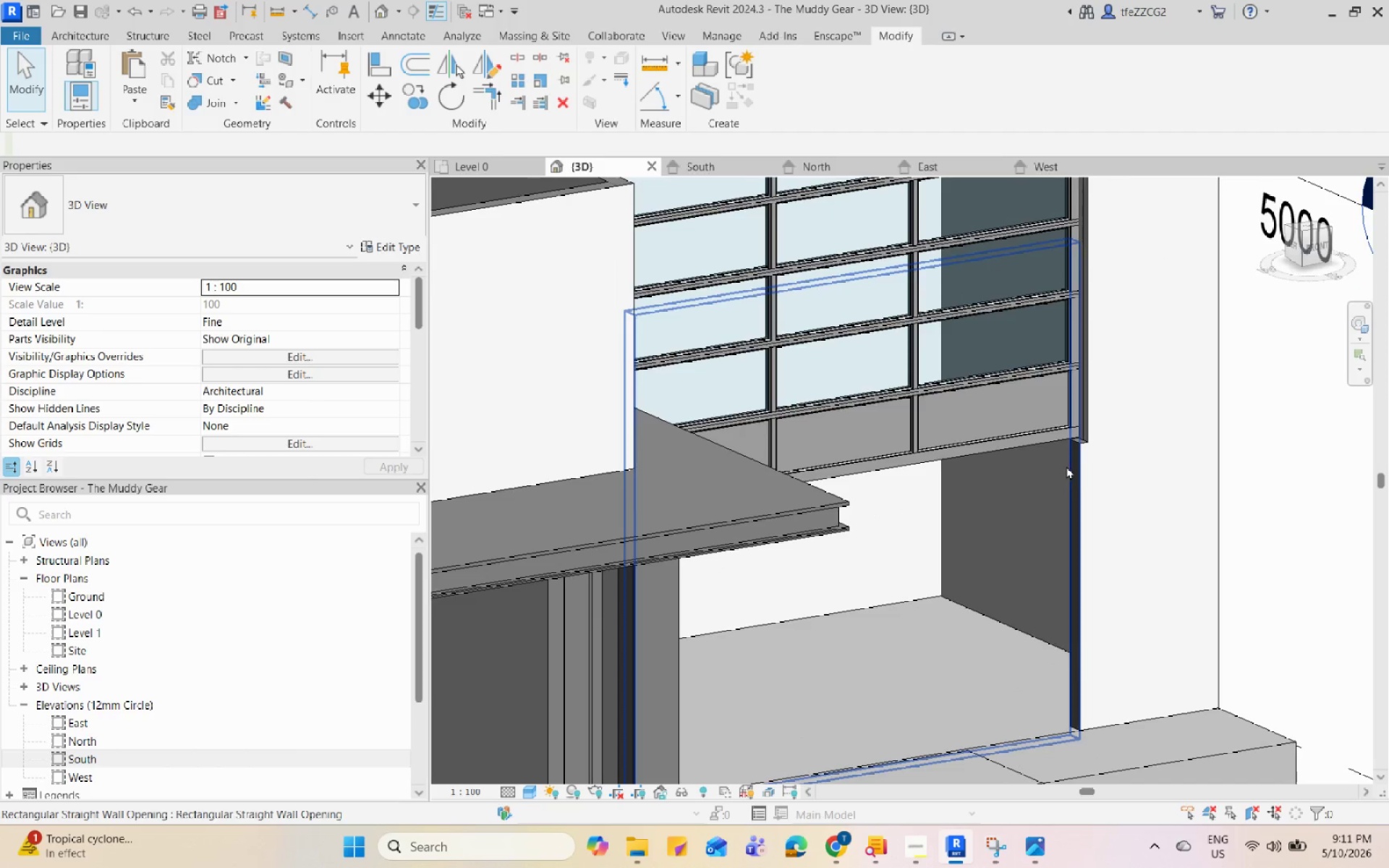 
left_click([1066, 466])
 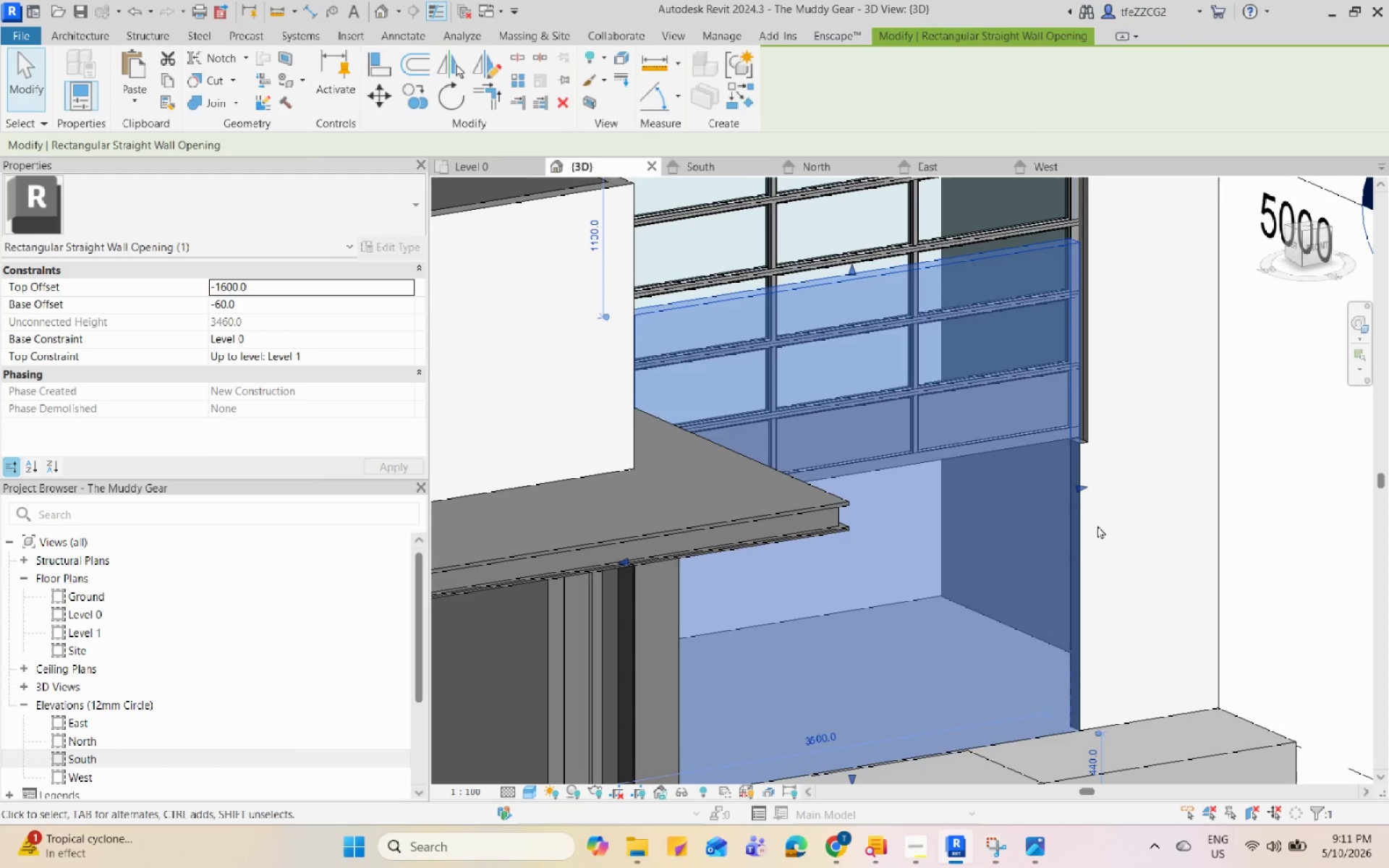 
scroll: coordinate [1082, 484], scroll_direction: none, amount: 0.0
 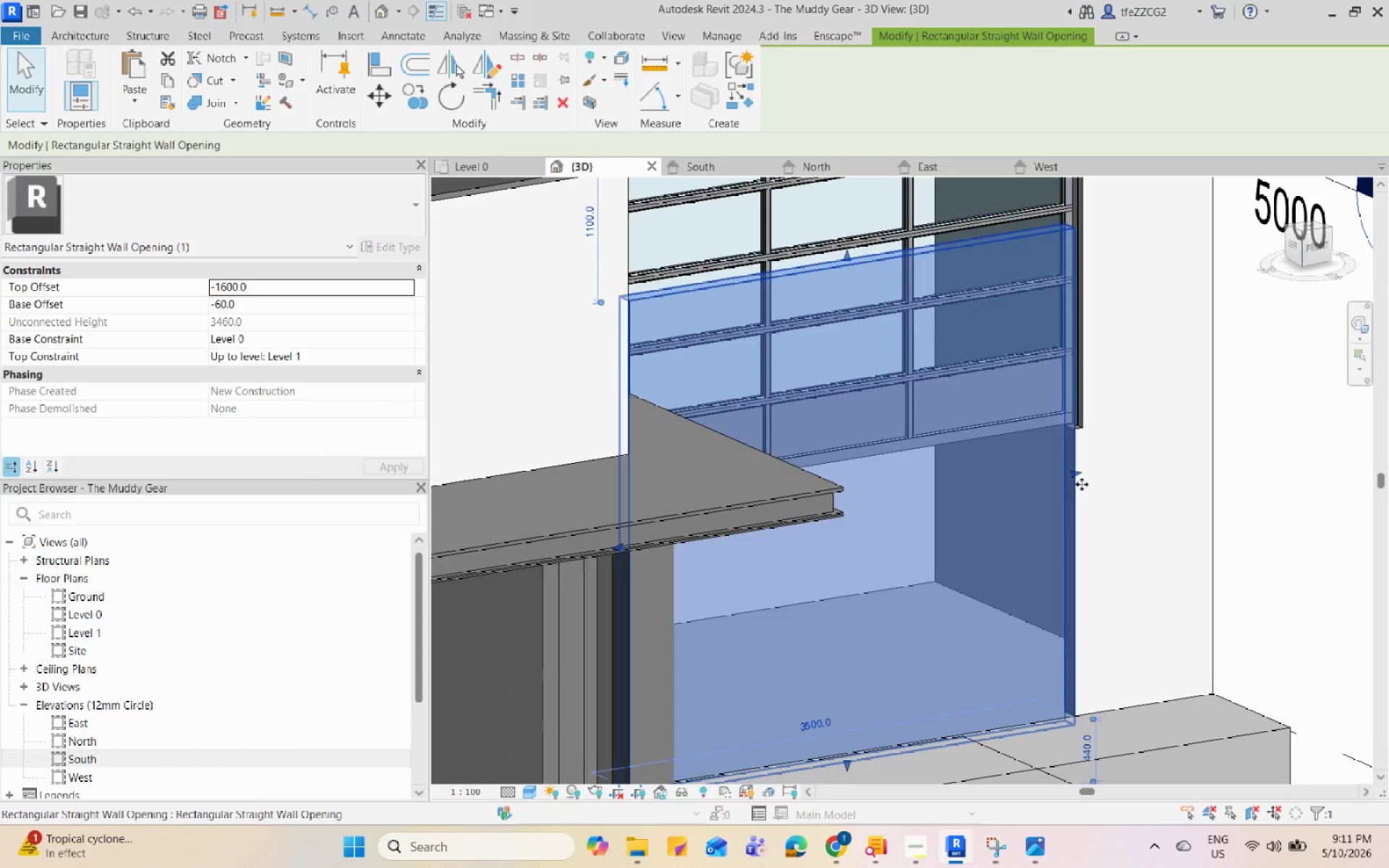 
scroll: coordinate [1082, 484], scroll_direction: up, amount: 6.0
 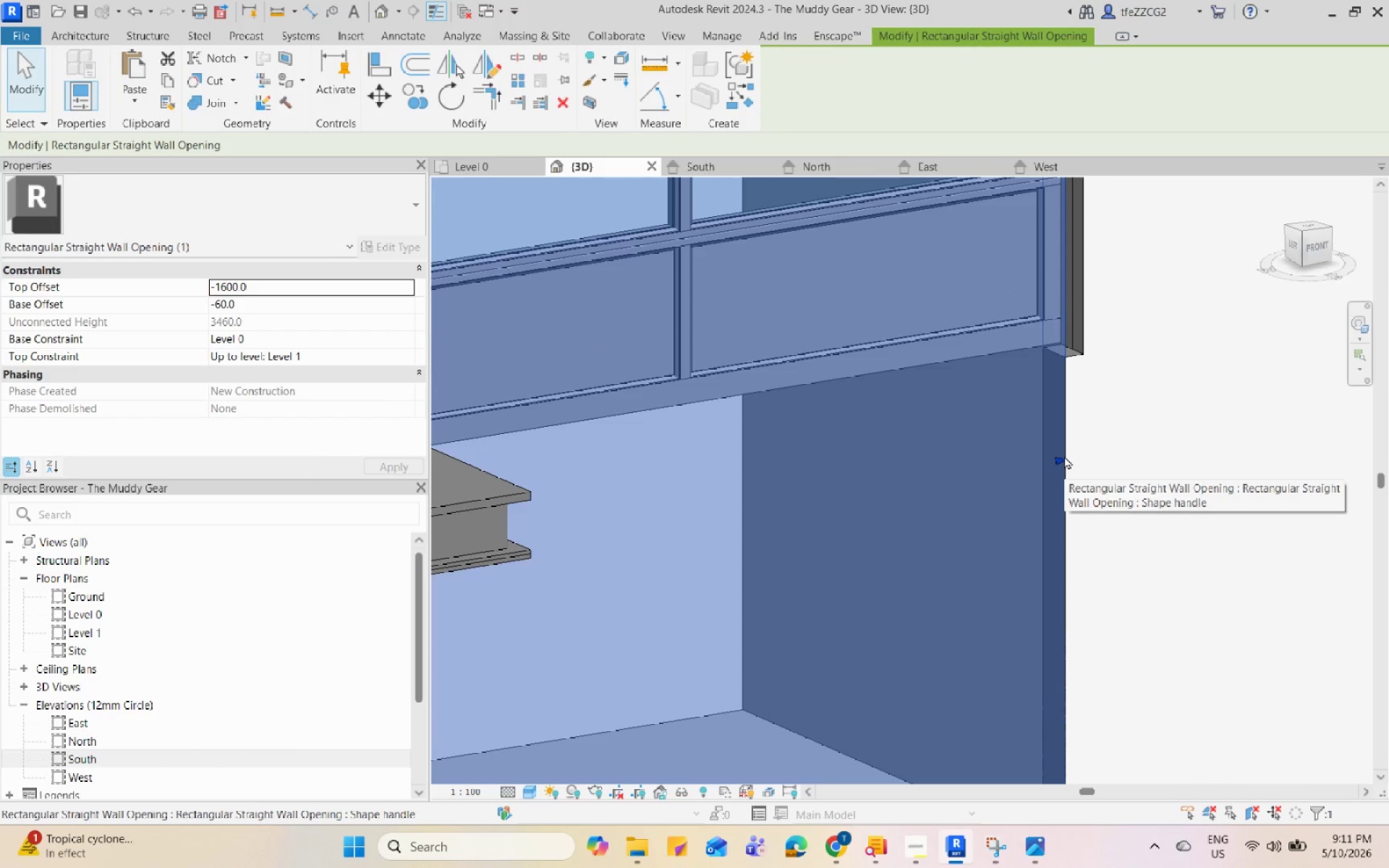 
type(AQ)
 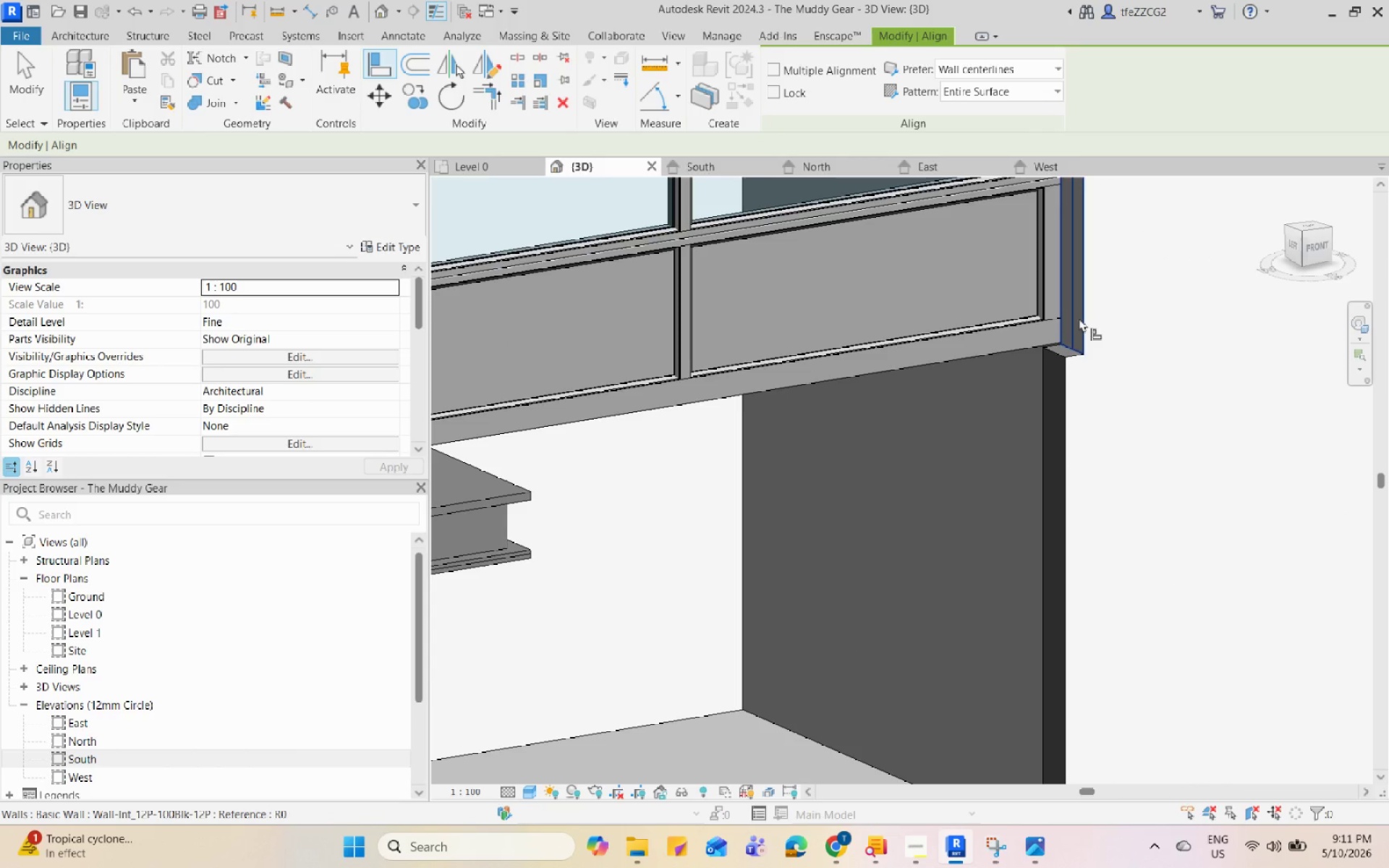 
left_click([1079, 318])
 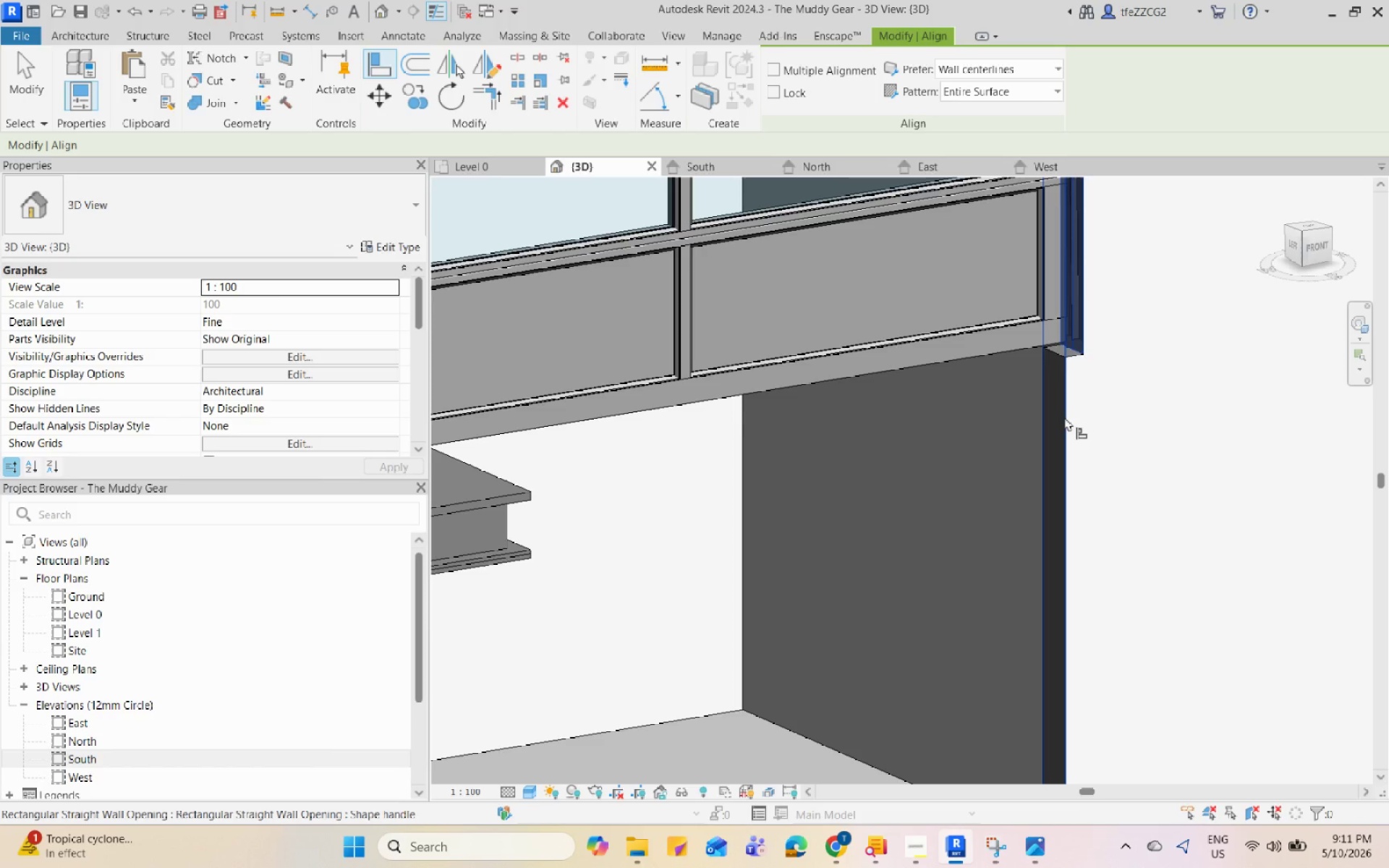 
left_click([1064, 417])
 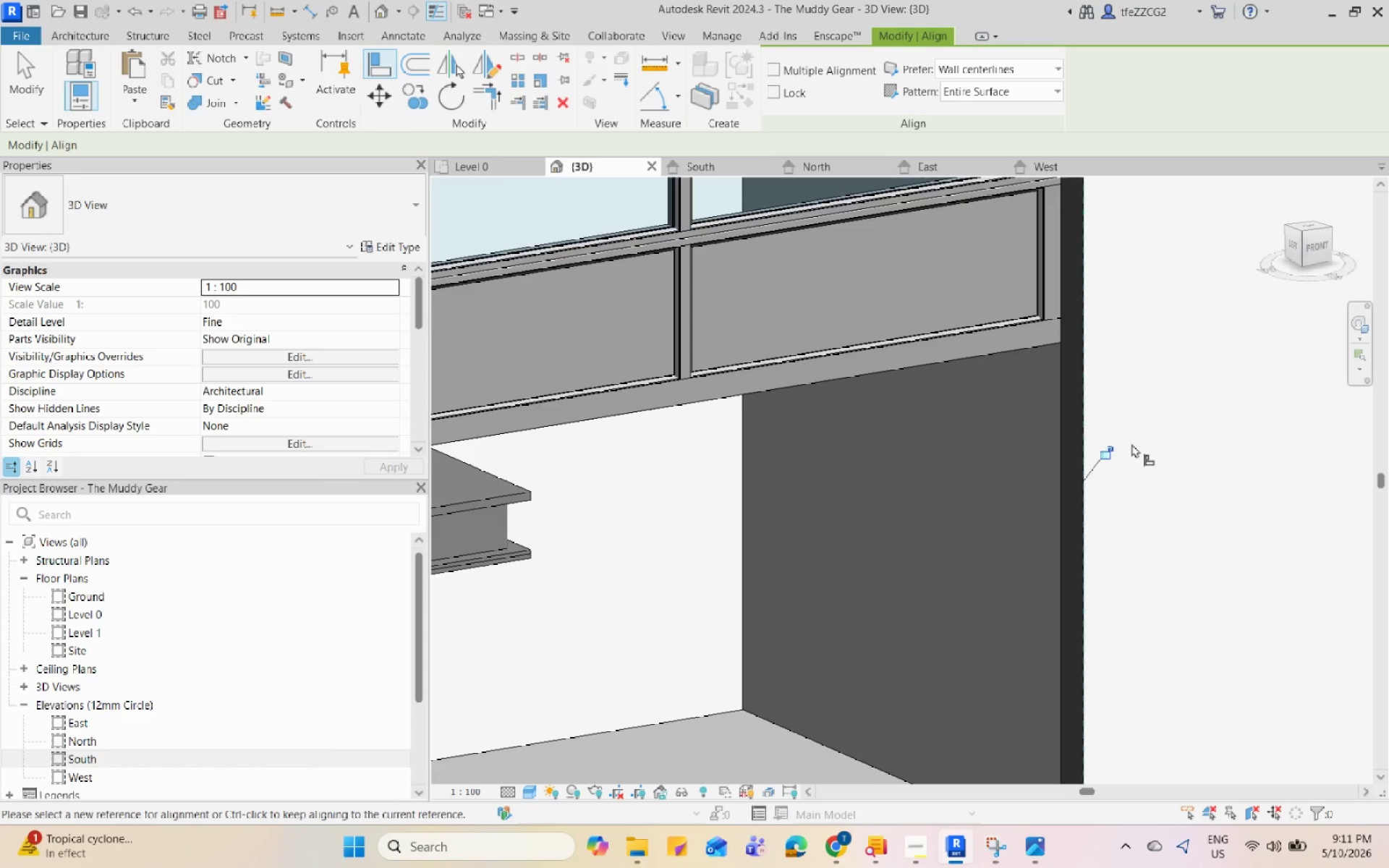 
hold_key(key=ShiftLeft, duration=0.73)
 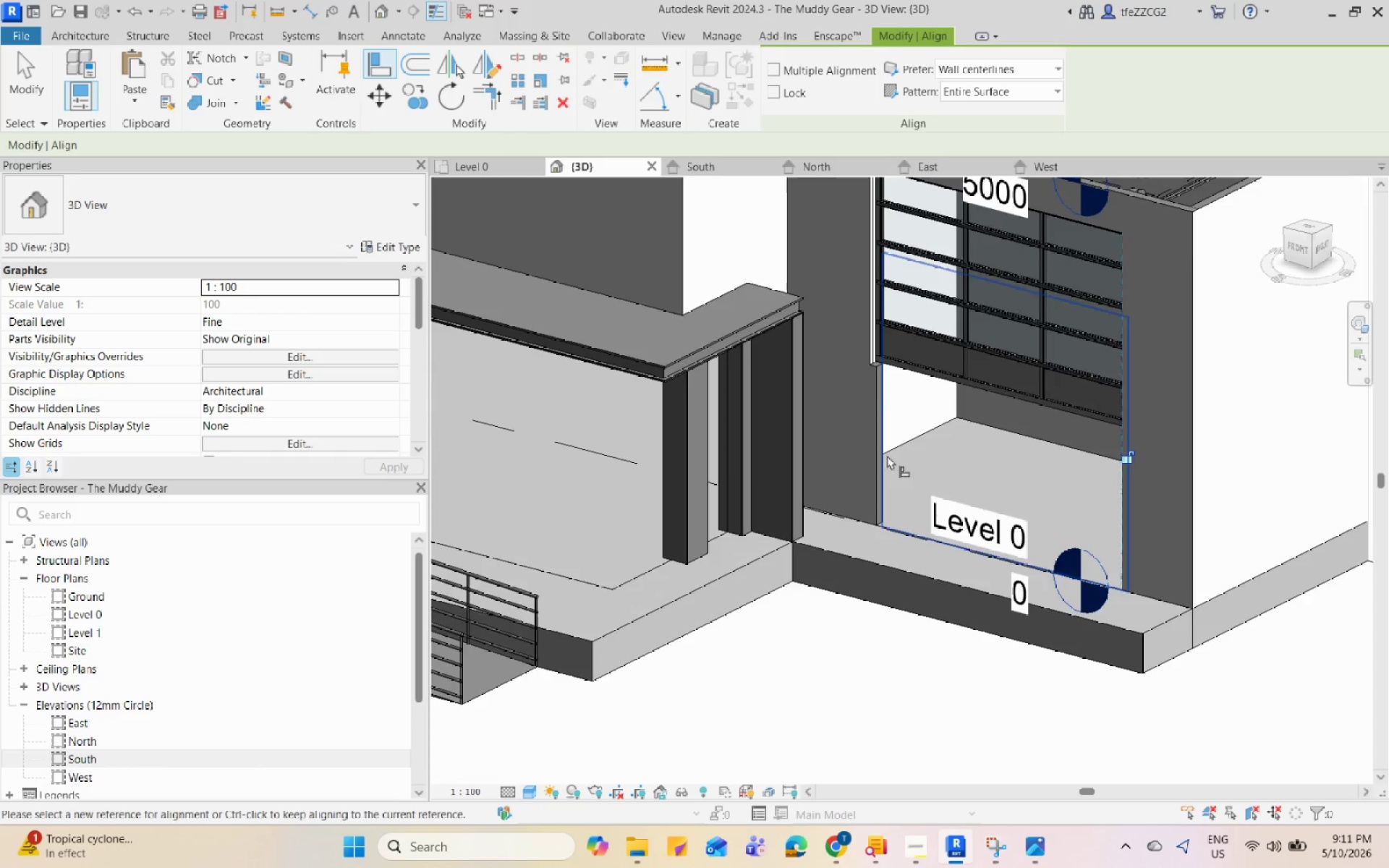 
scroll: coordinate [1134, 458], scroll_direction: down, amount: 10.0
 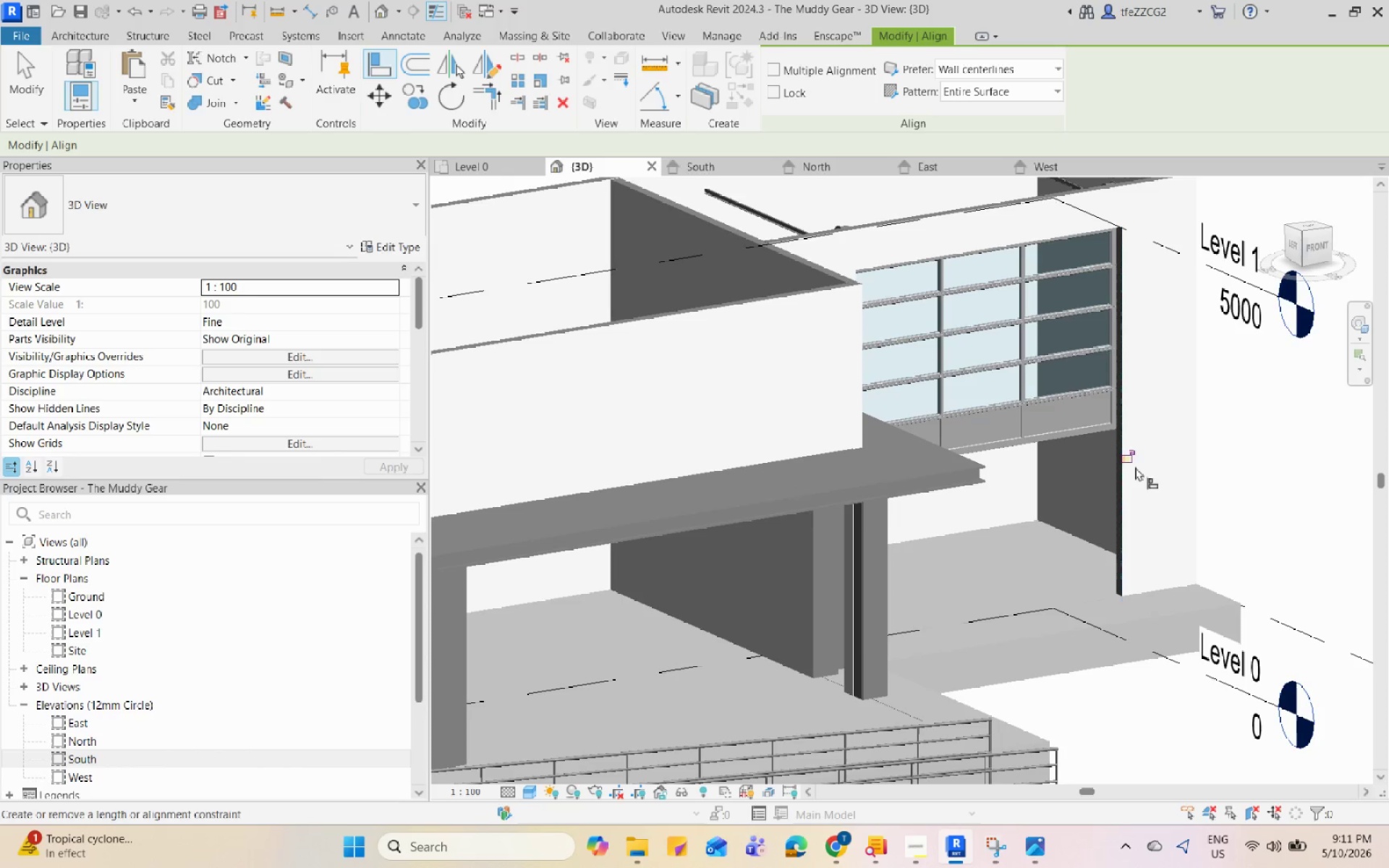 
scroll: coordinate [850, 346], scroll_direction: up, amount: 7.0
 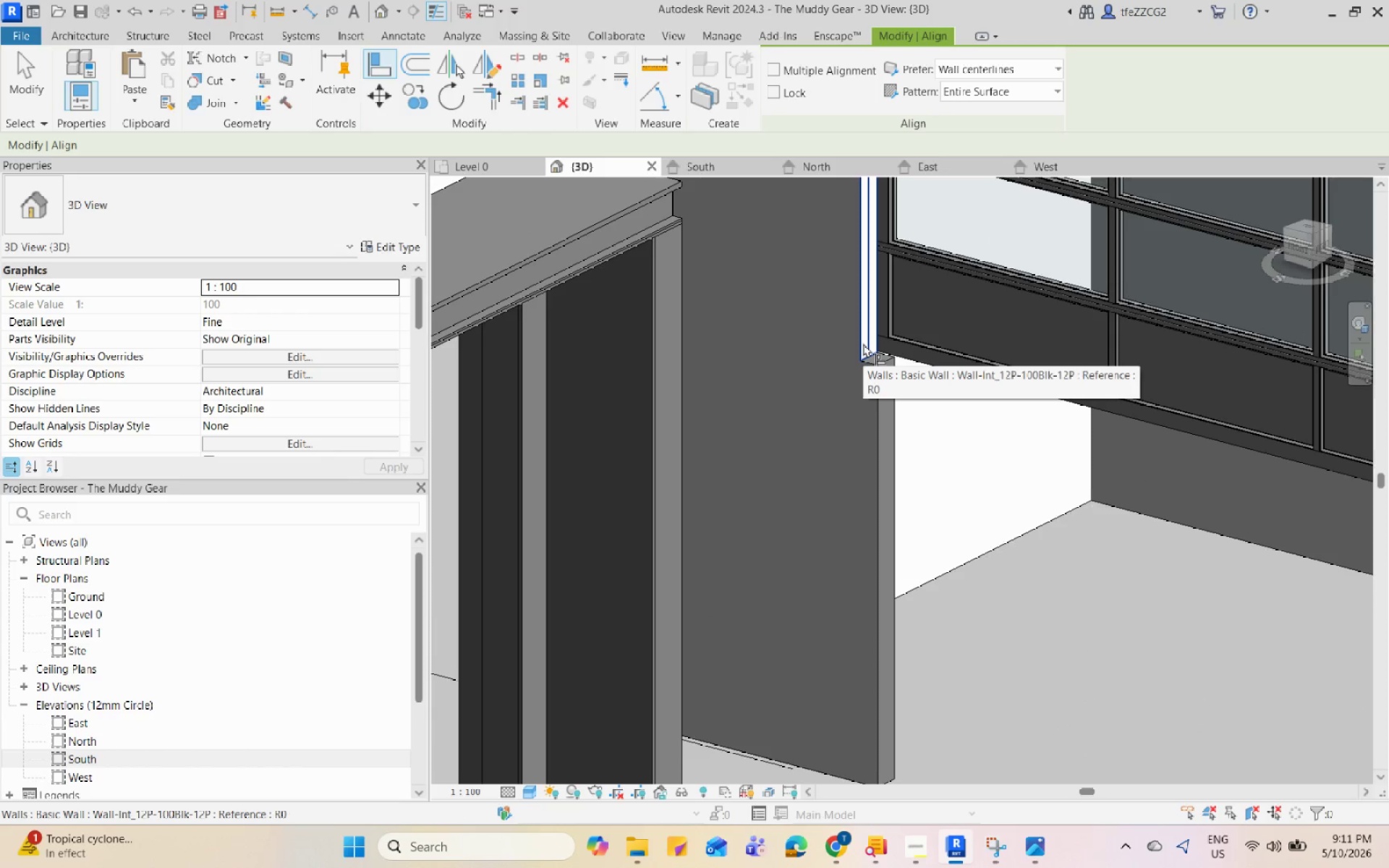 
left_click([865, 343])
 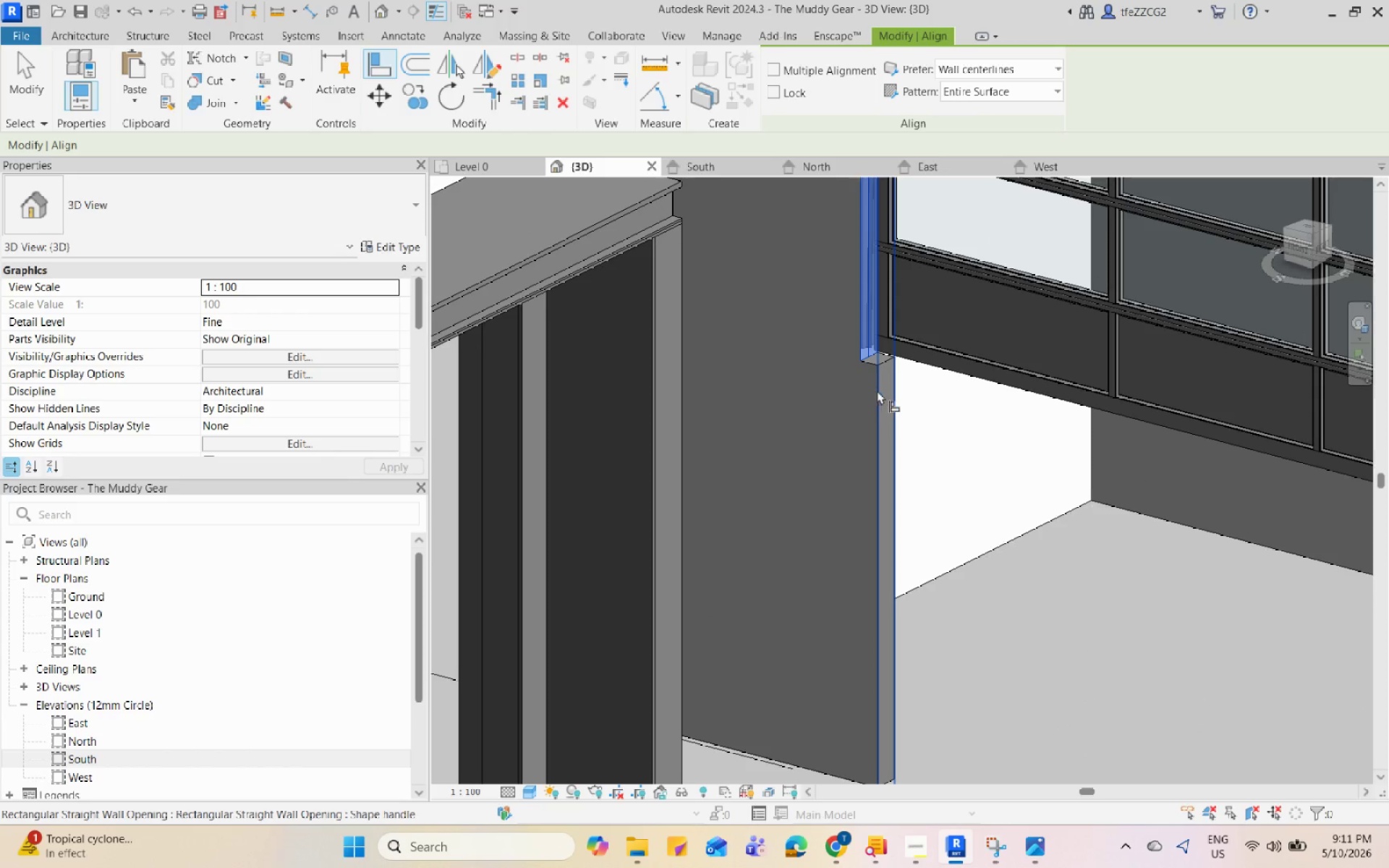 
left_click([877, 390])
 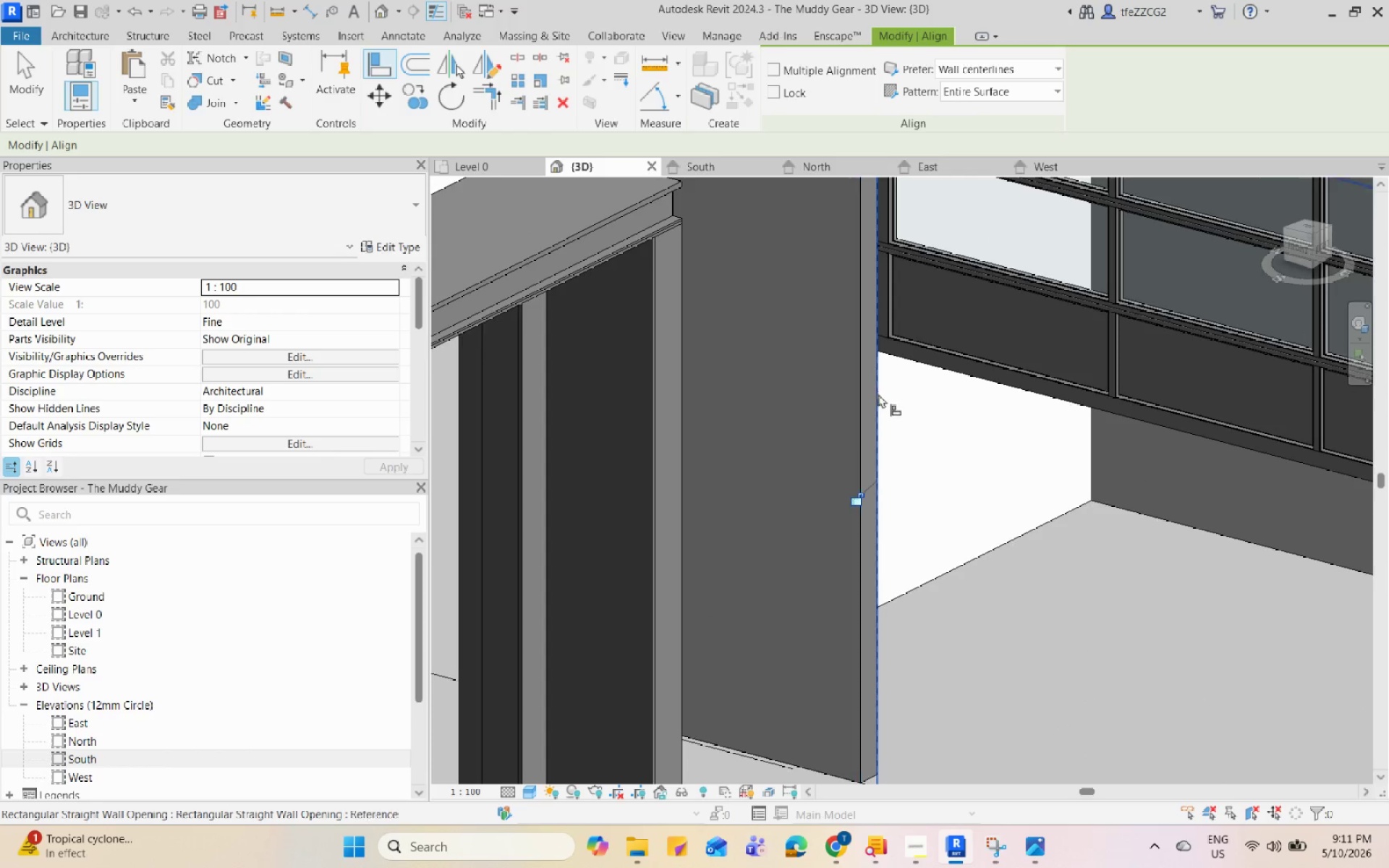 
key(Escape)
 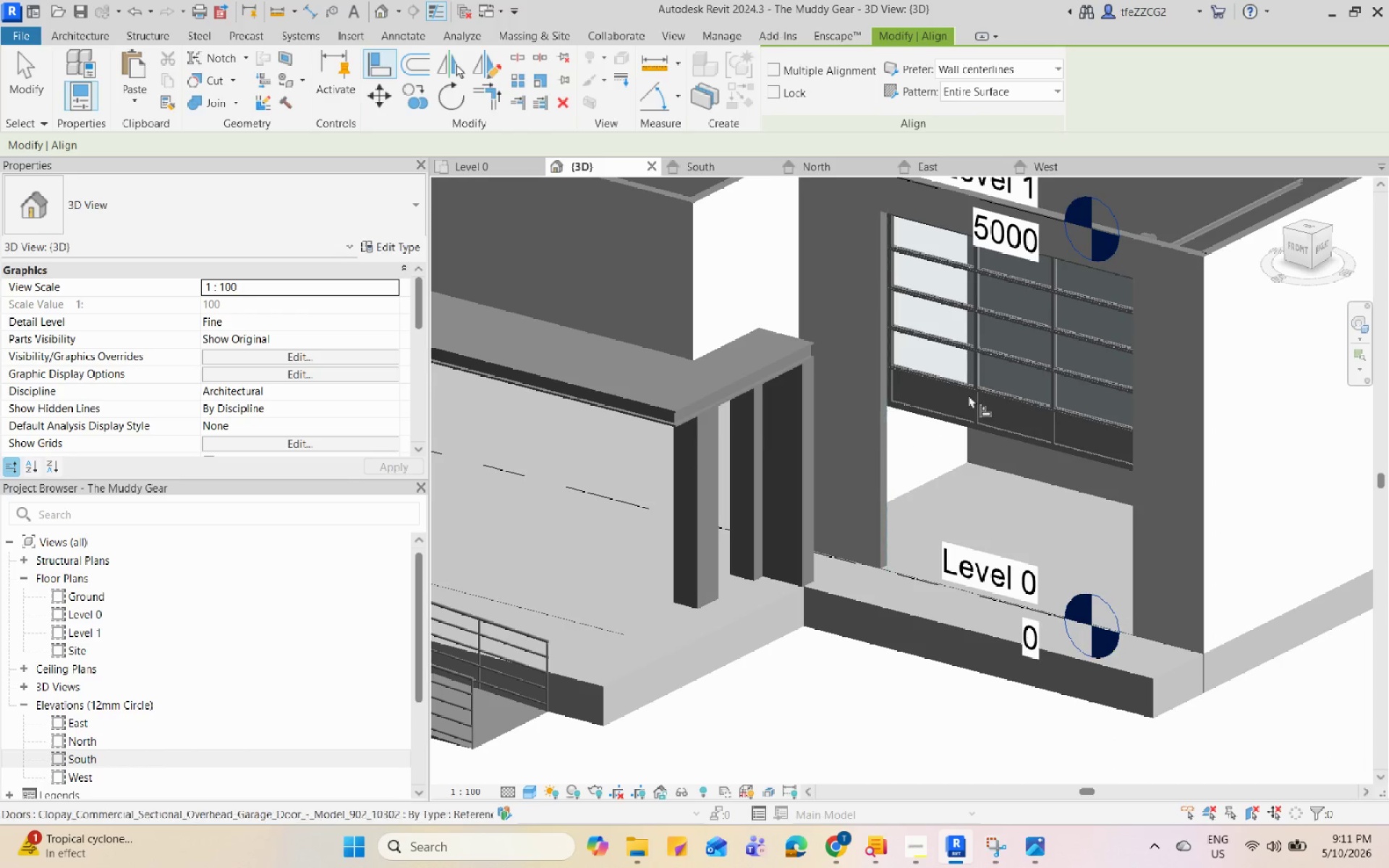 
key(Escape)
 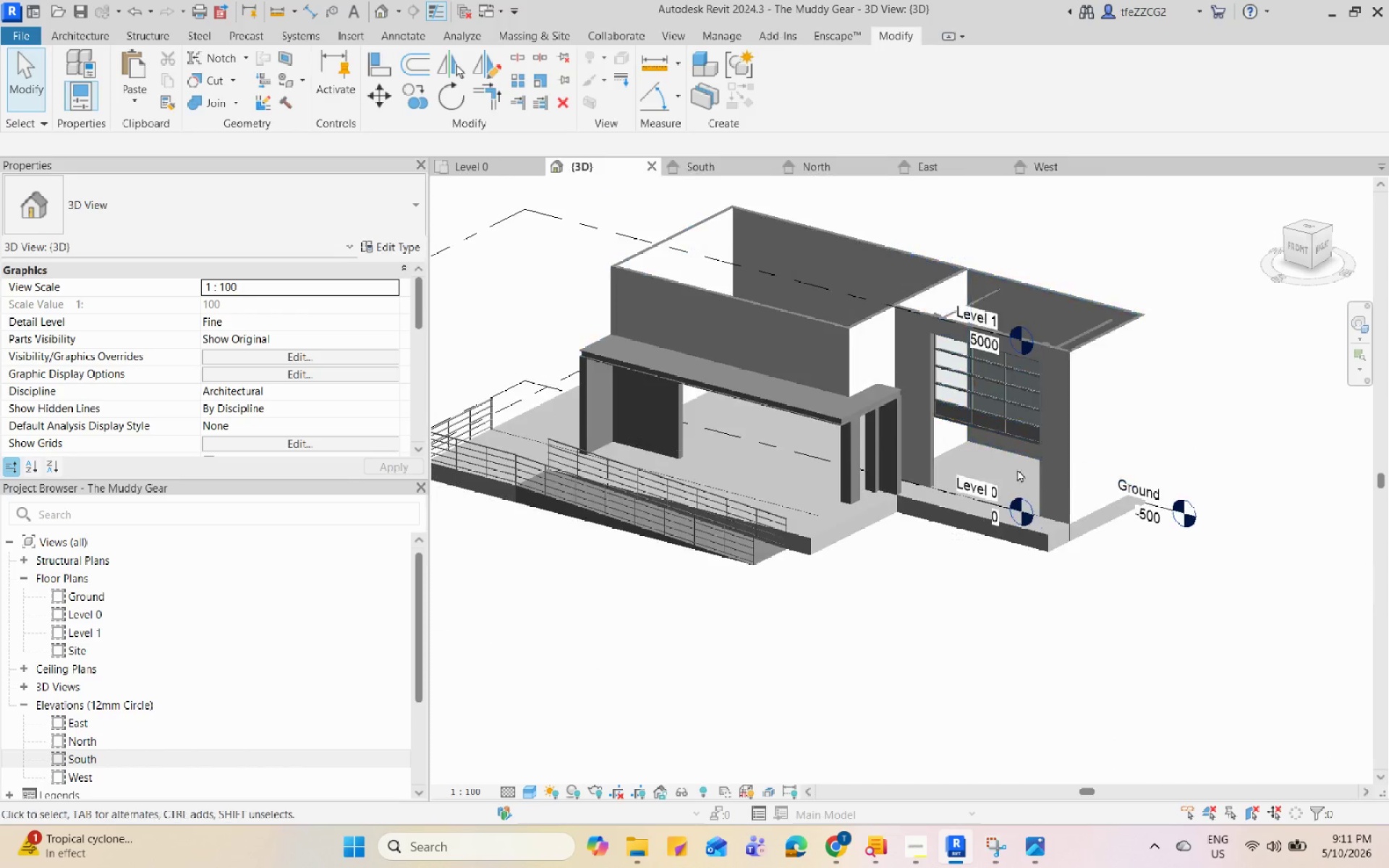 
hold_key(key=ShiftLeft, duration=1.41)
 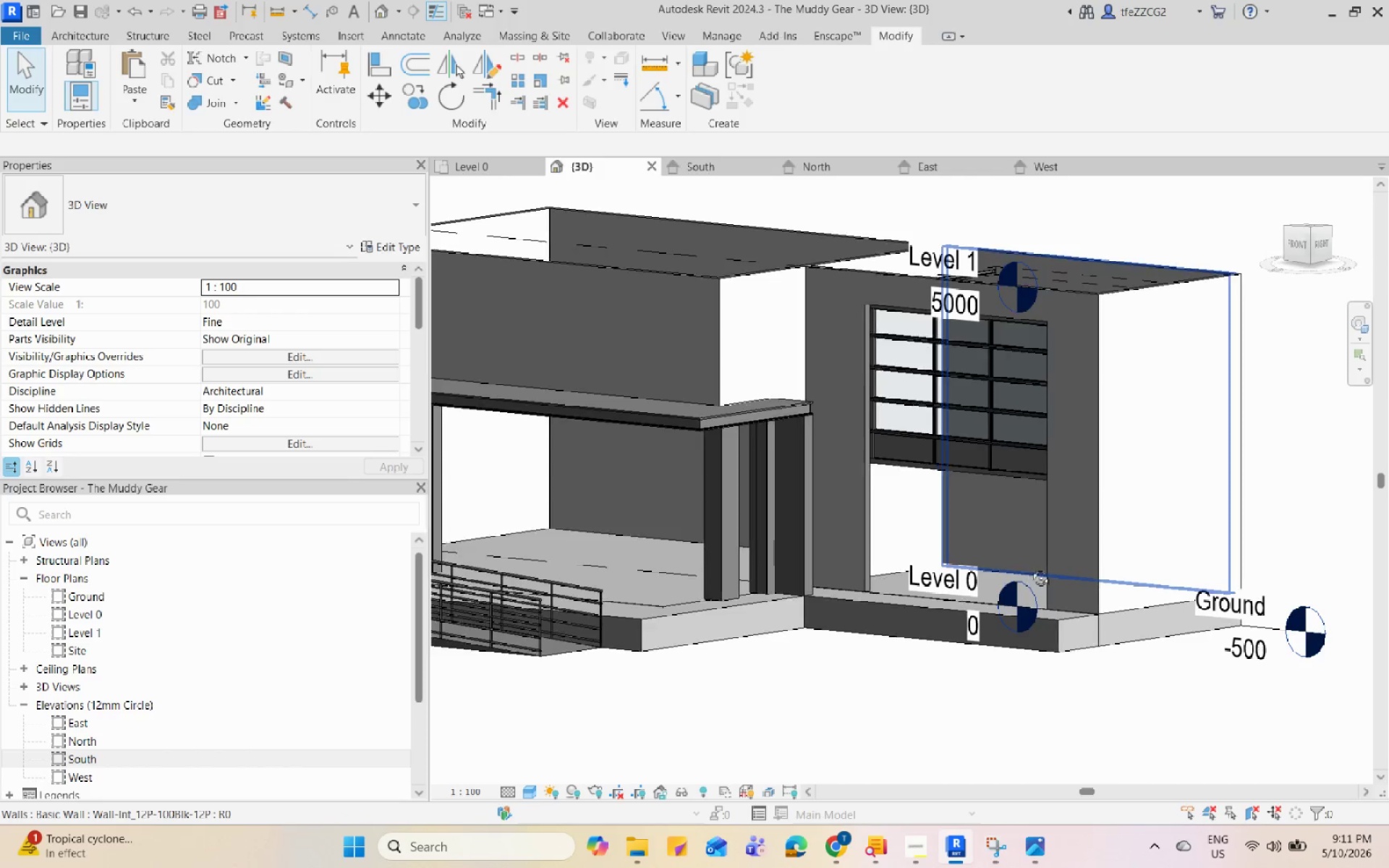 
scroll: coordinate [968, 430], scroll_direction: down, amount: 13.0
 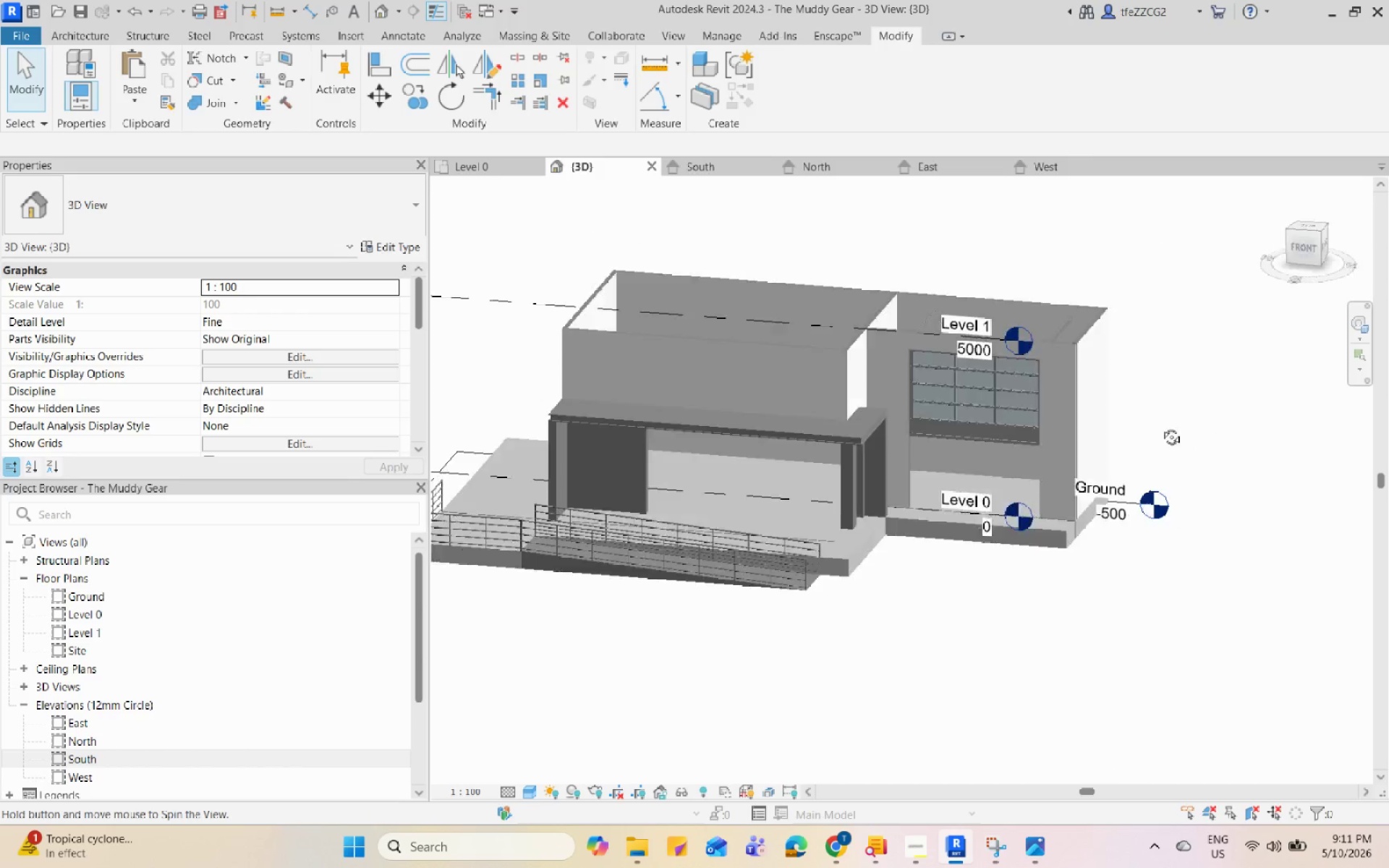 
hold_key(key=ShiftLeft, duration=0.98)
 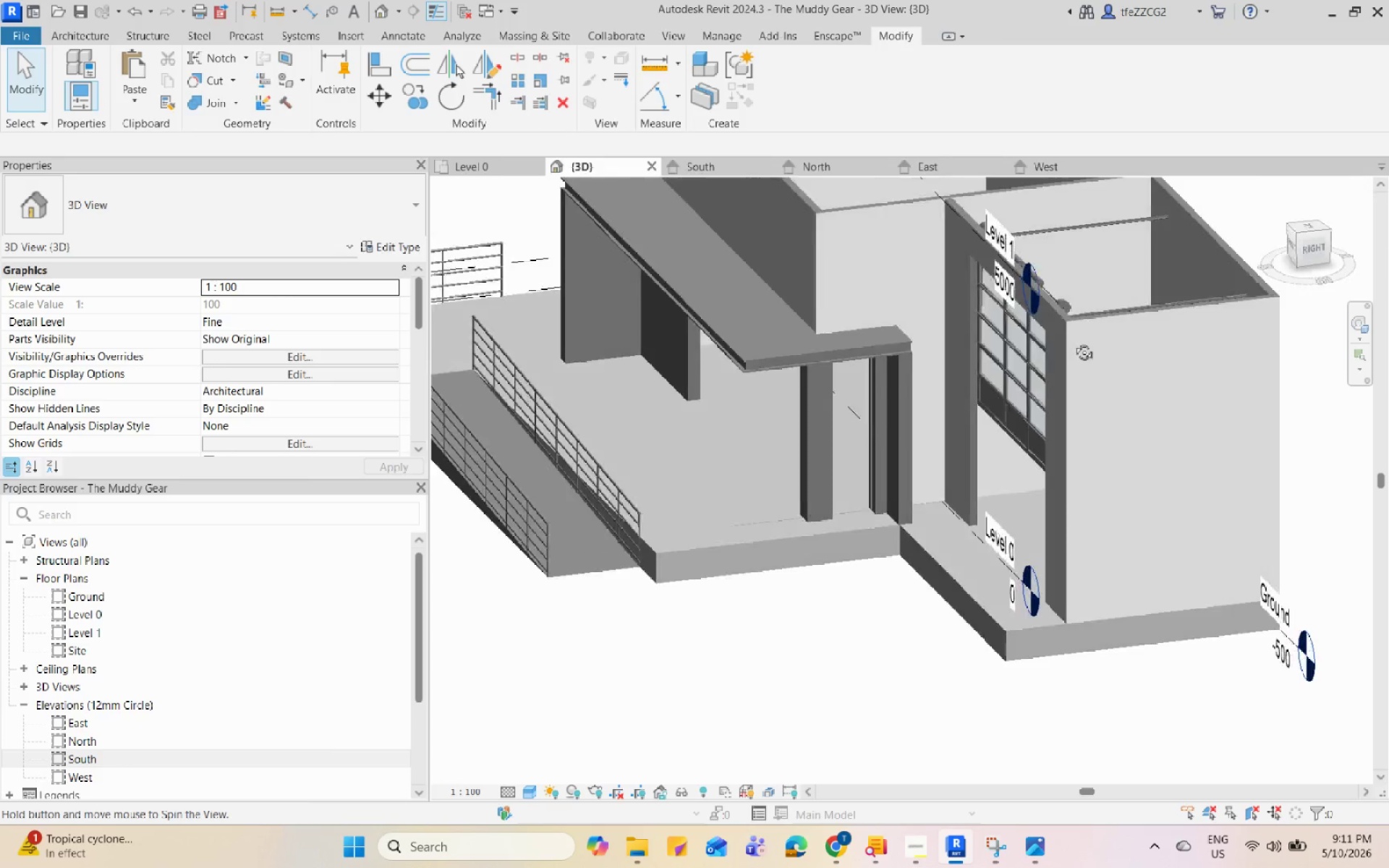 
scroll: coordinate [1027, 405], scroll_direction: up, amount: 4.0
 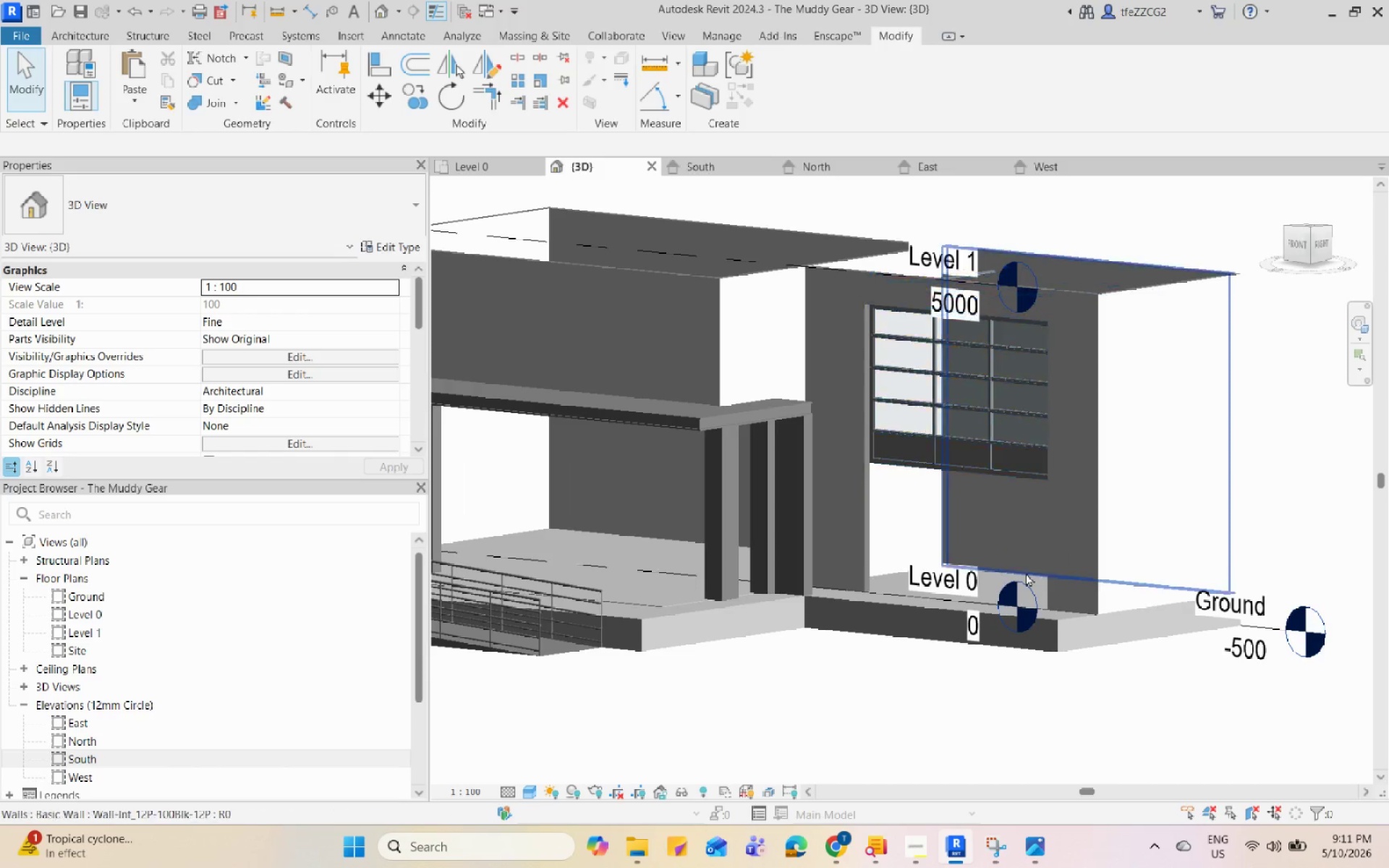 
scroll: coordinate [1195, 367], scroll_direction: down, amount: 2.0
 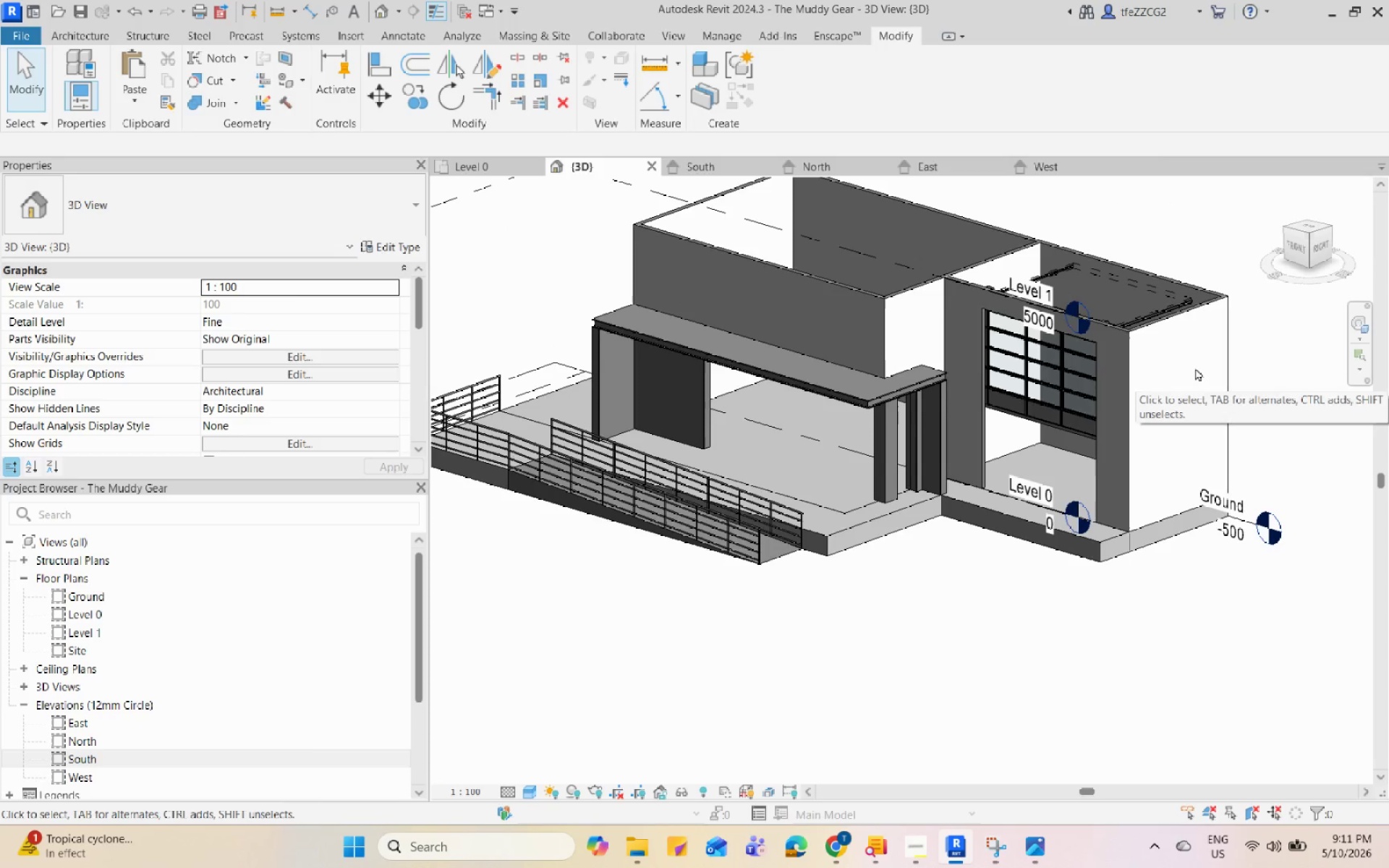 
scroll: coordinate [1141, 456], scroll_direction: up, amount: 3.0
 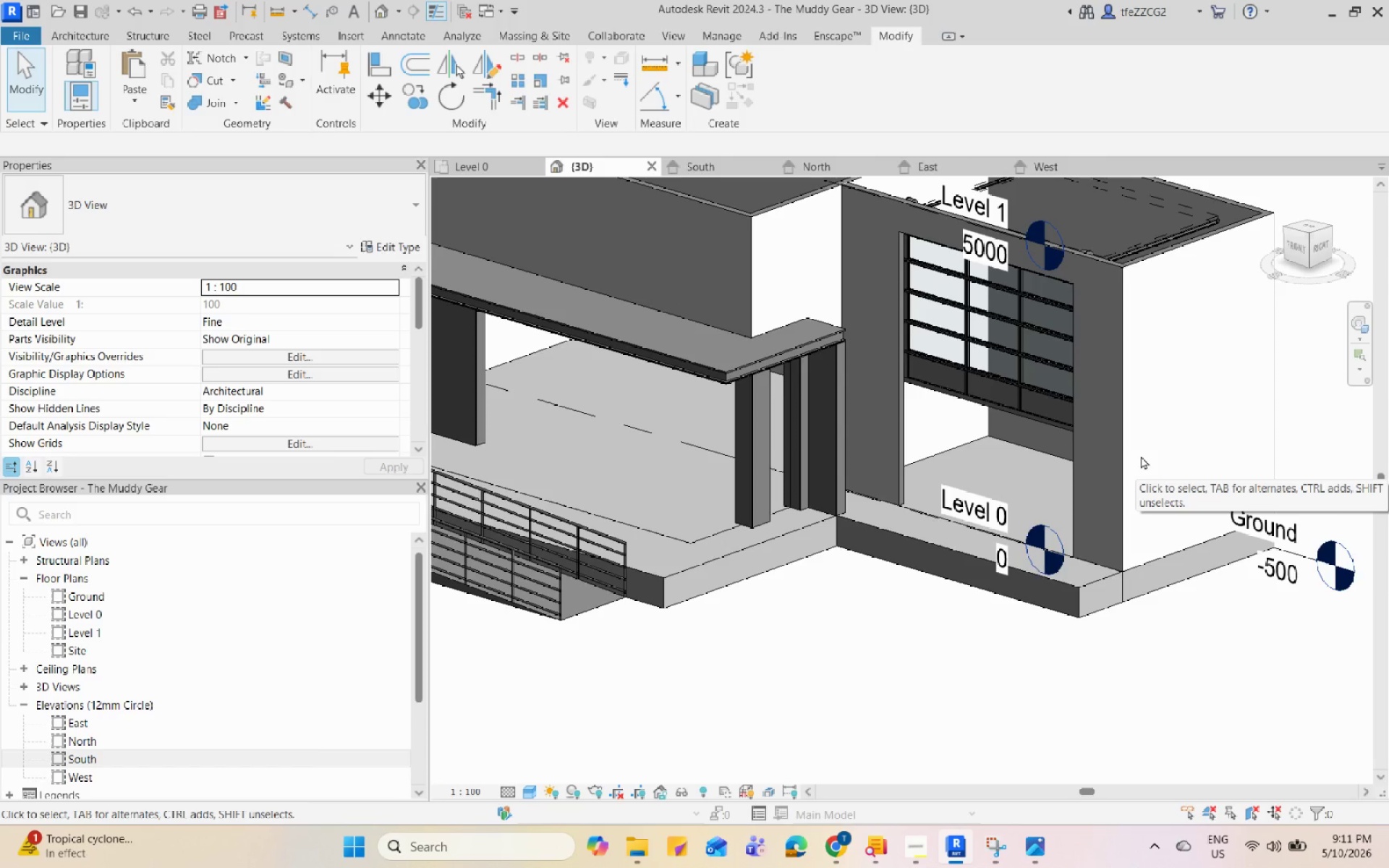 
wait(7.02)
 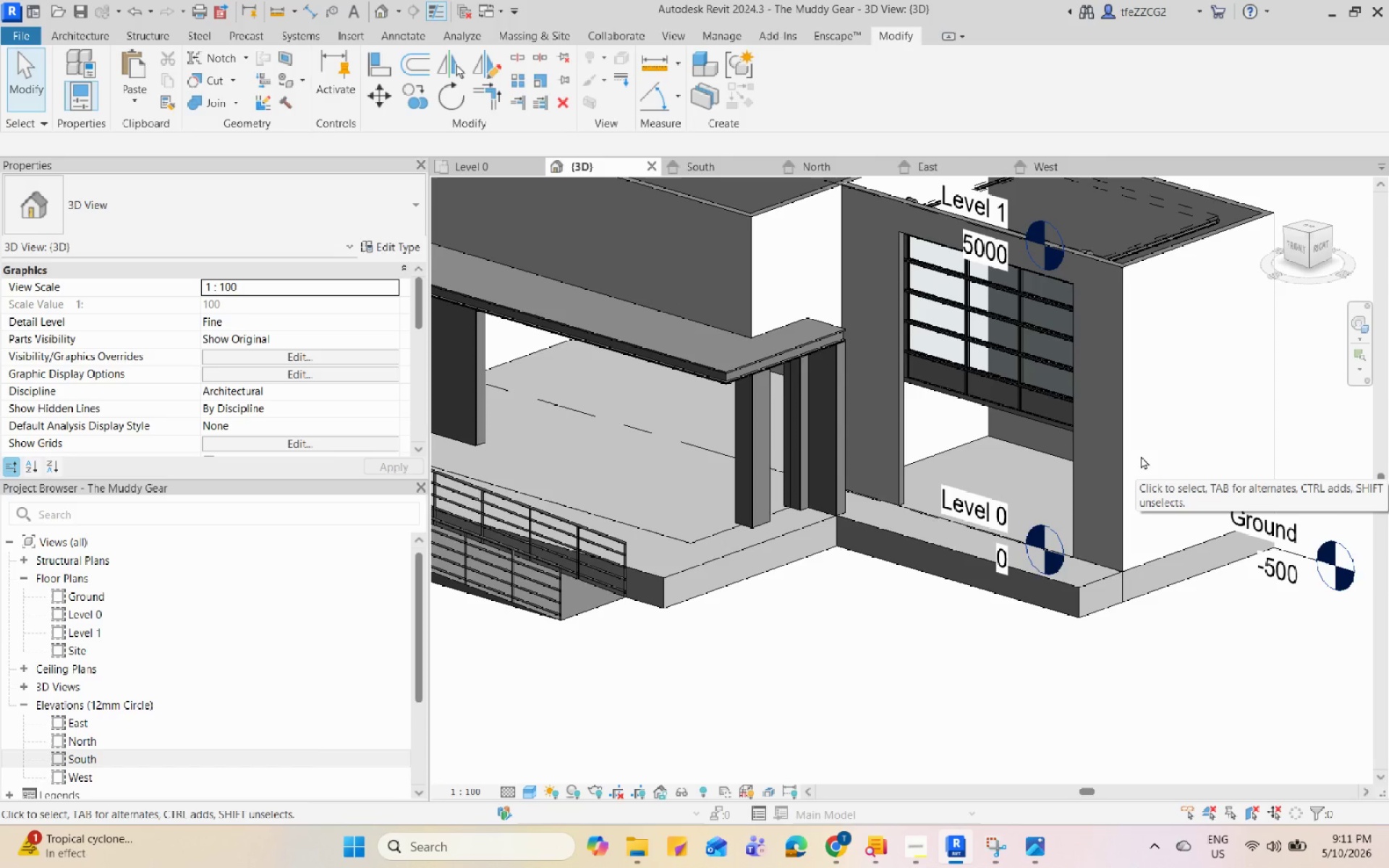 
scroll: coordinate [930, 386], scroll_direction: down, amount: 3.0
 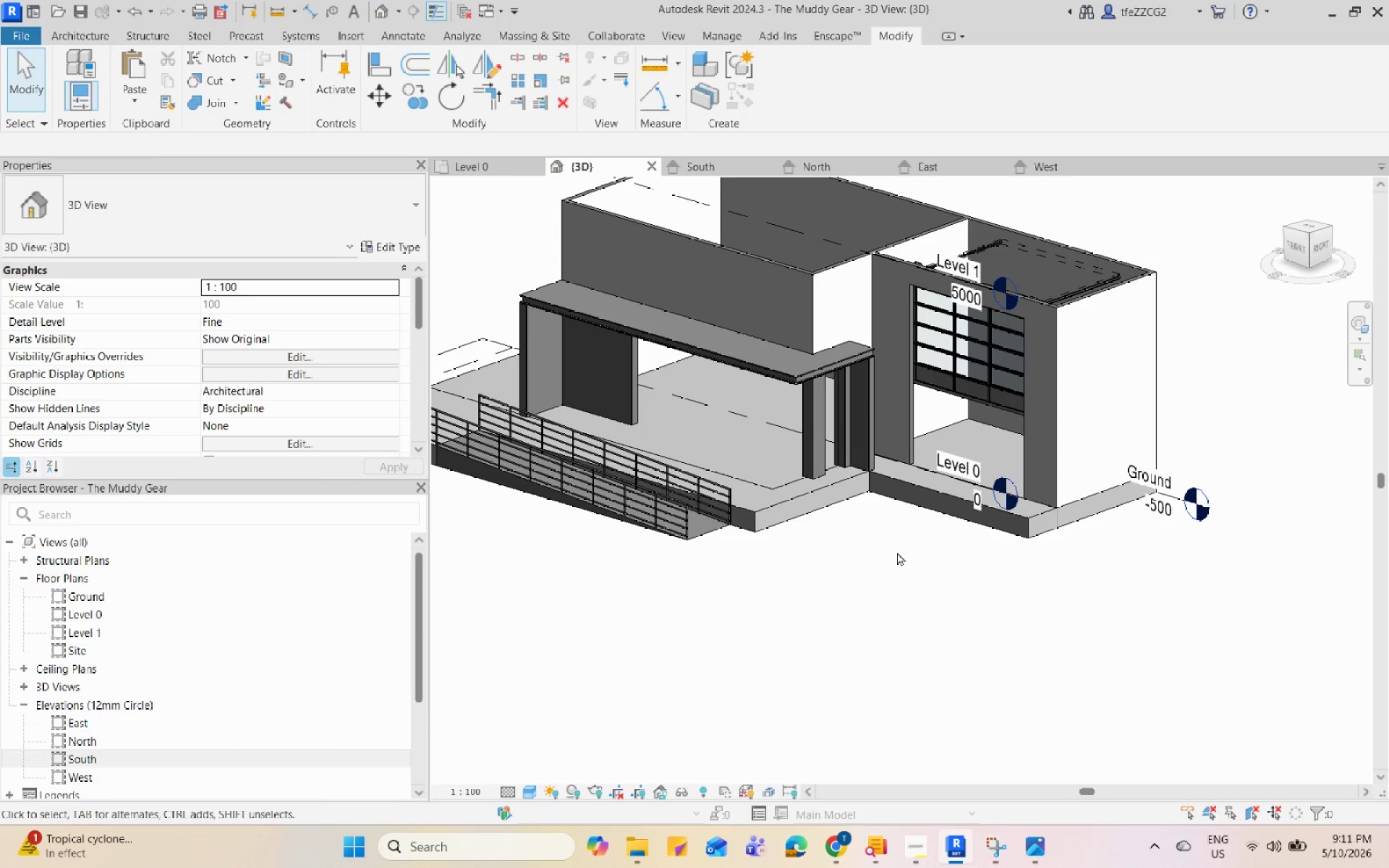 
left_click([1037, 838])
 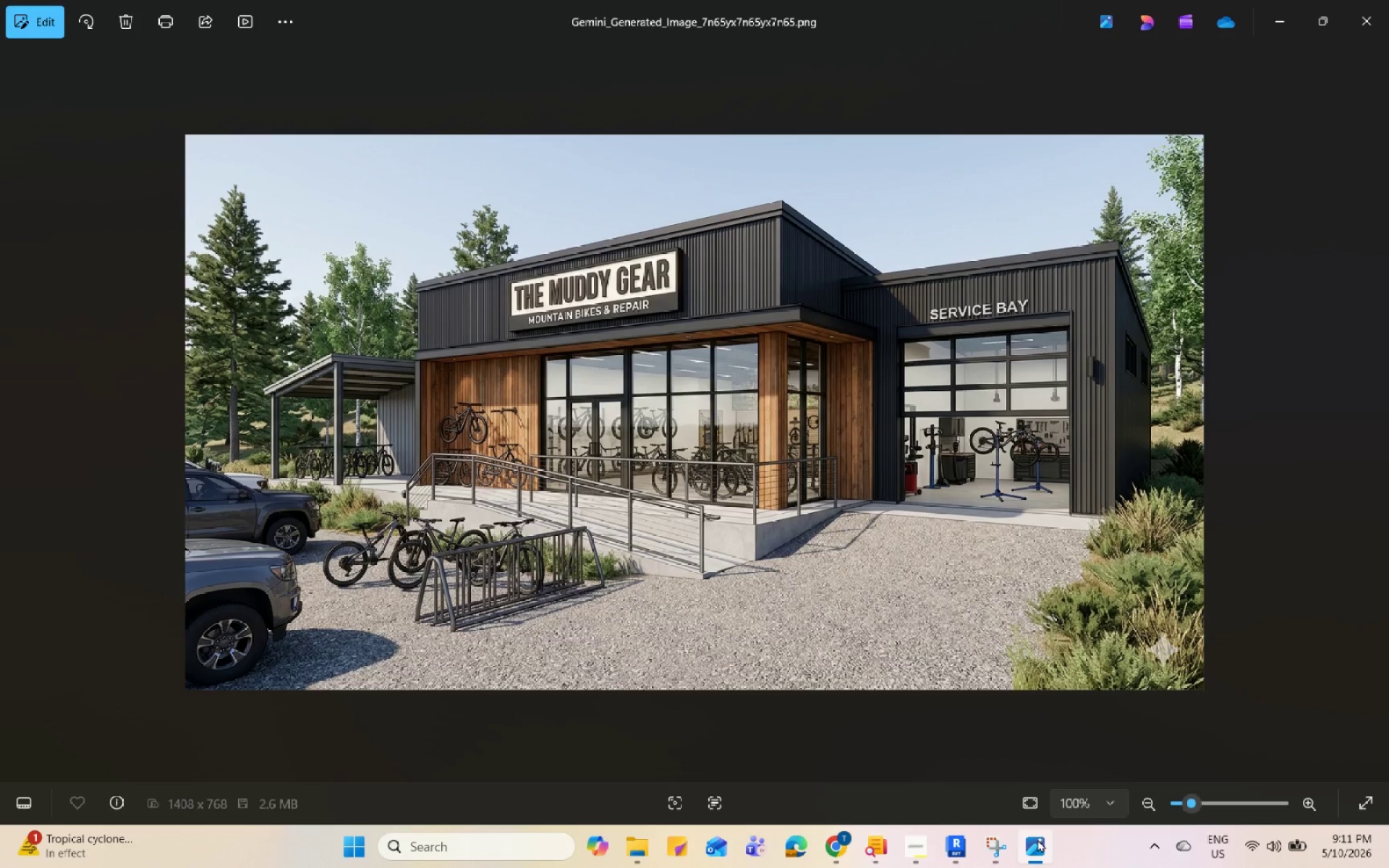 
wait(6.61)
 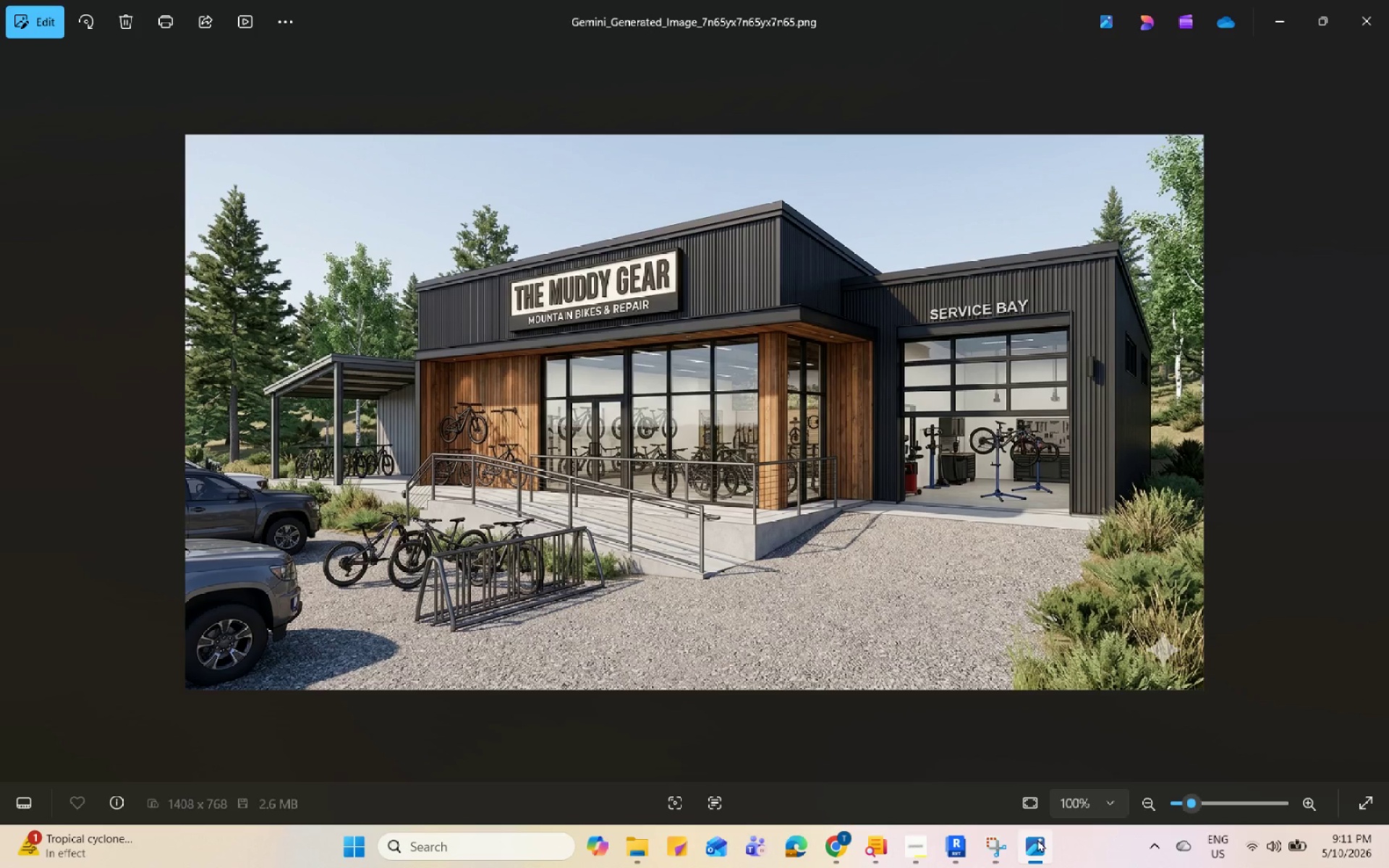 
left_click([1037, 839])
 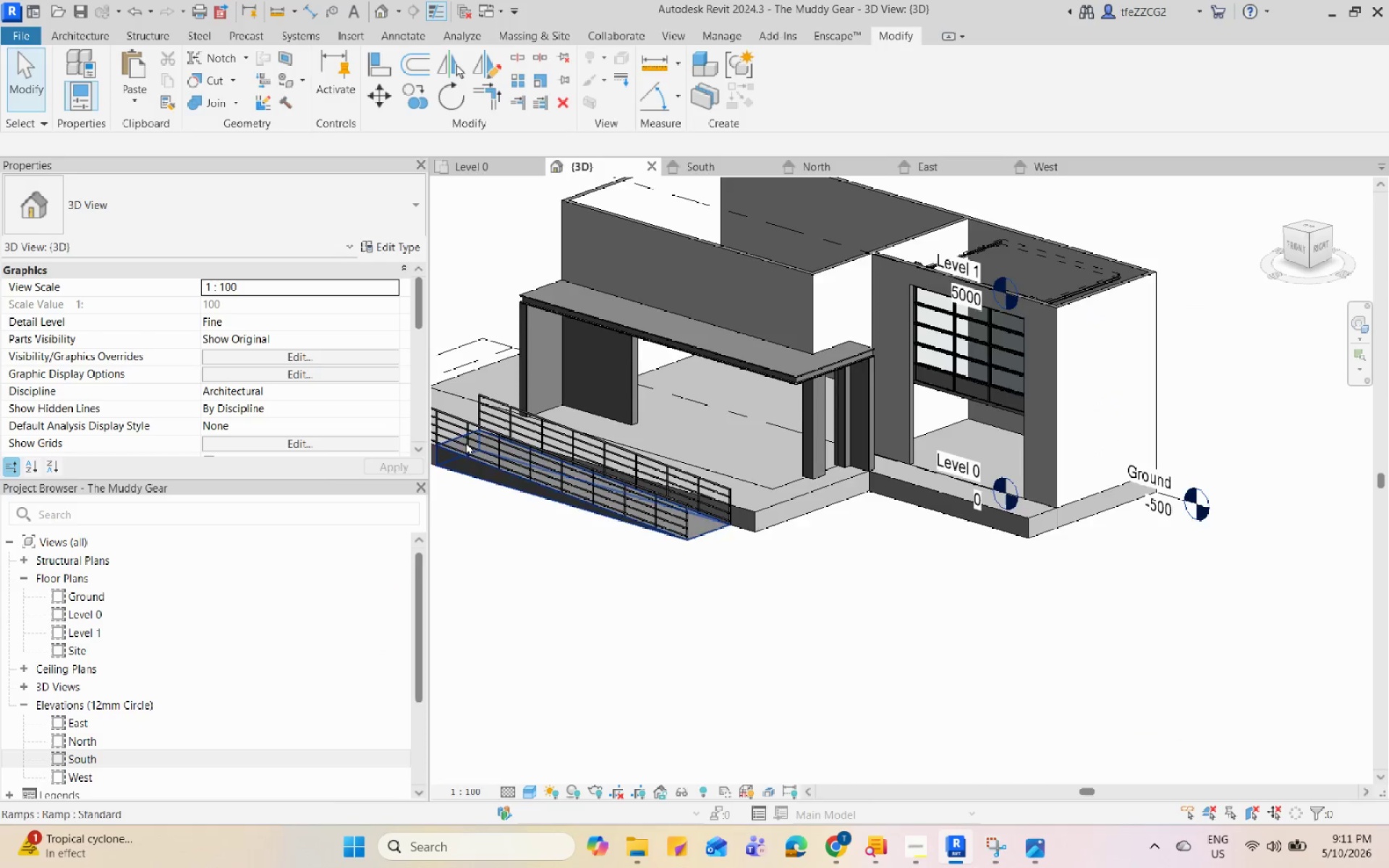 
scroll: coordinate [953, 555], scroll_direction: down, amount: 1.0
 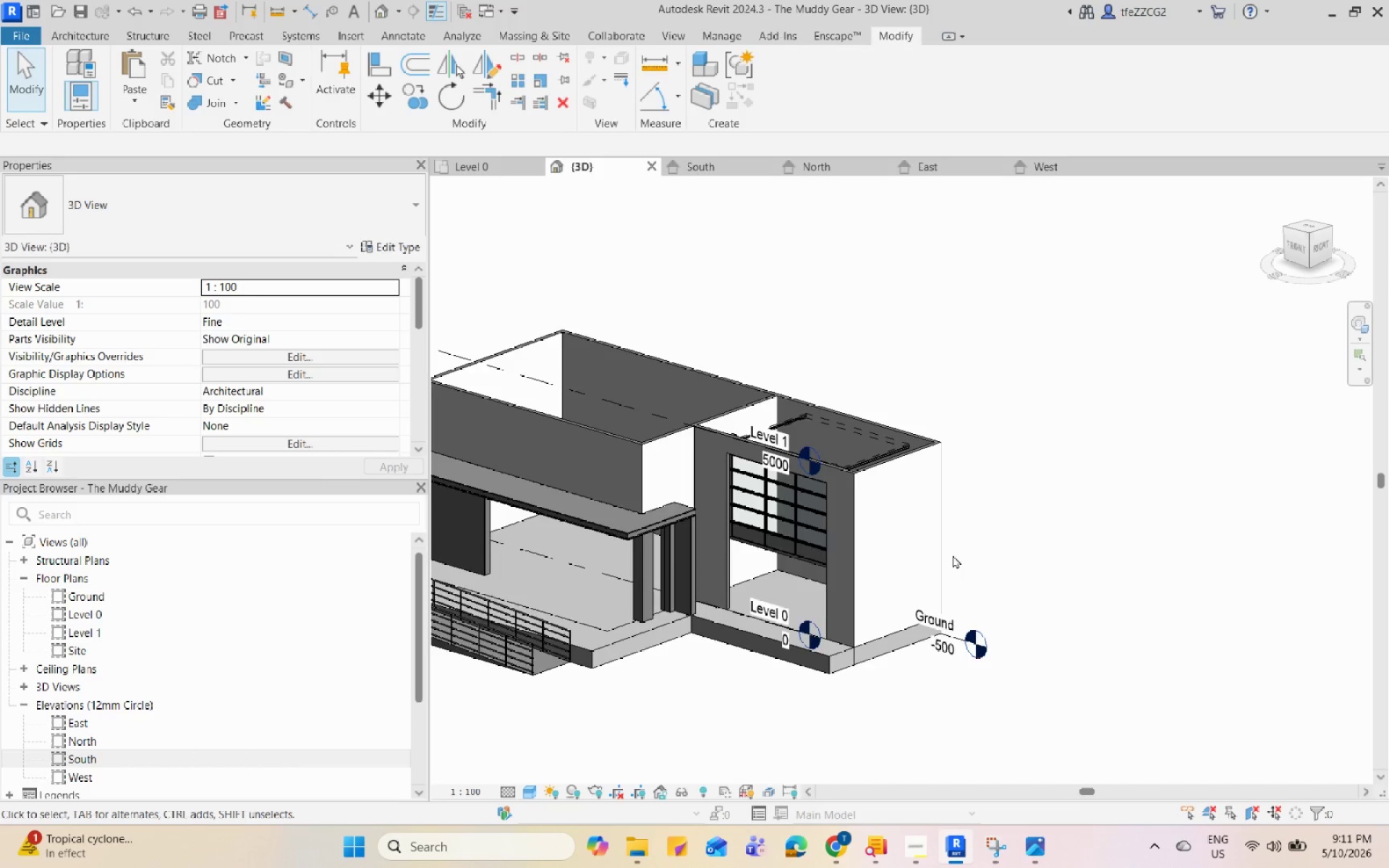 
scroll: coordinate [660, 608], scroll_direction: none, amount: 0.0
 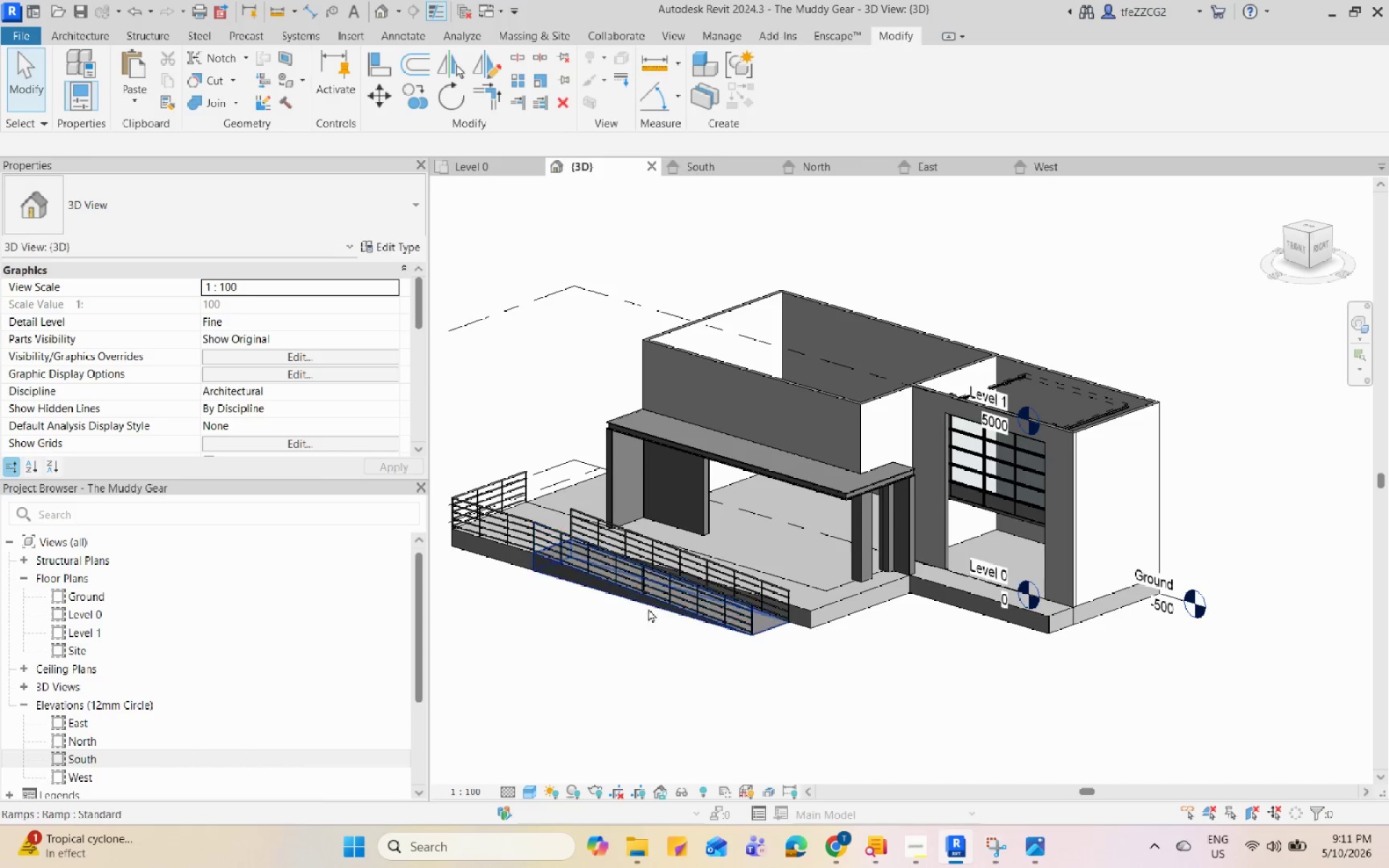 
hold_key(key=ShiftLeft, duration=1.36)
scroll: coordinate [689, 566], scroll_direction: down, amount: 1.0
 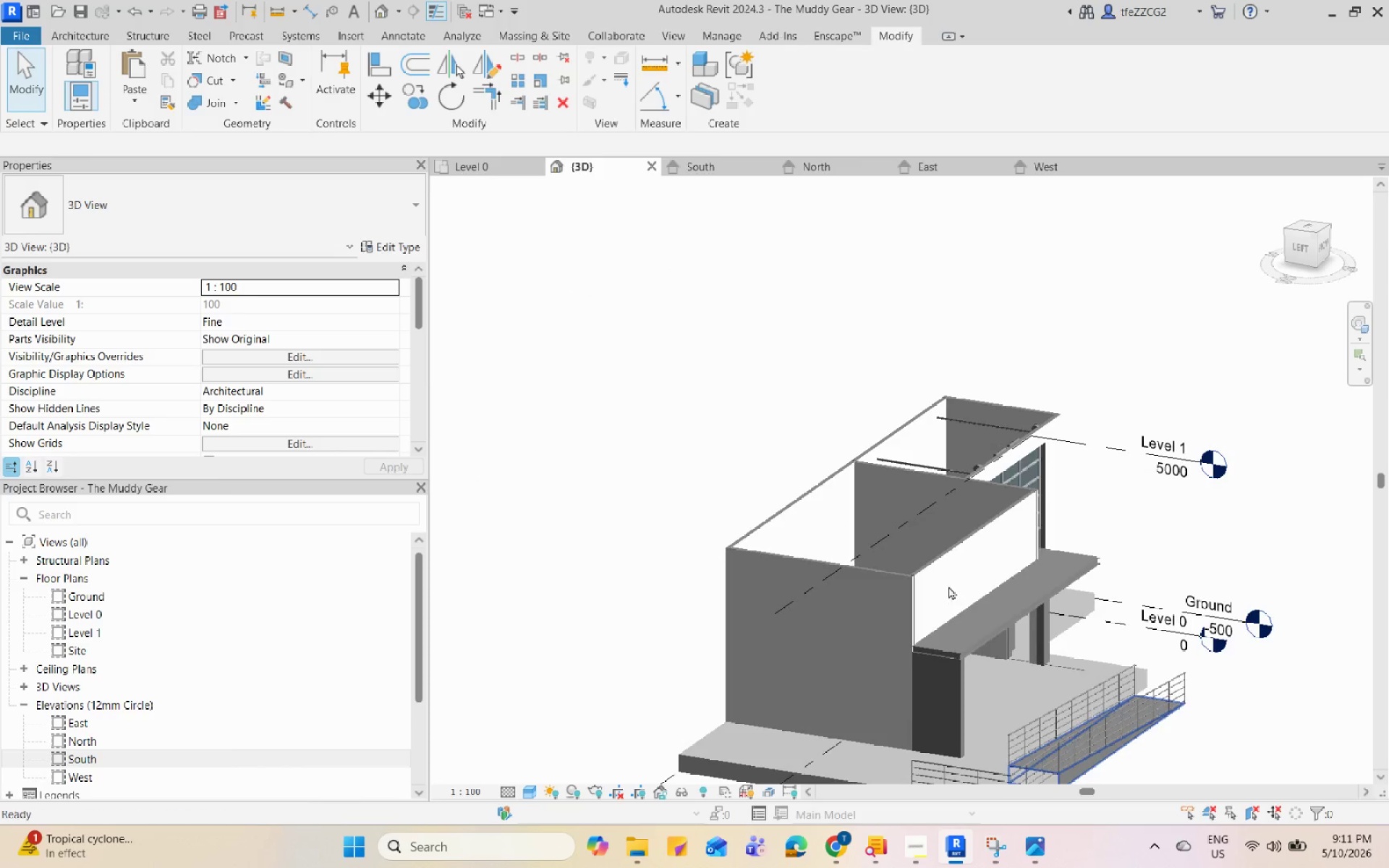 
scroll: coordinate [940, 651], scroll_direction: up, amount: 4.0
 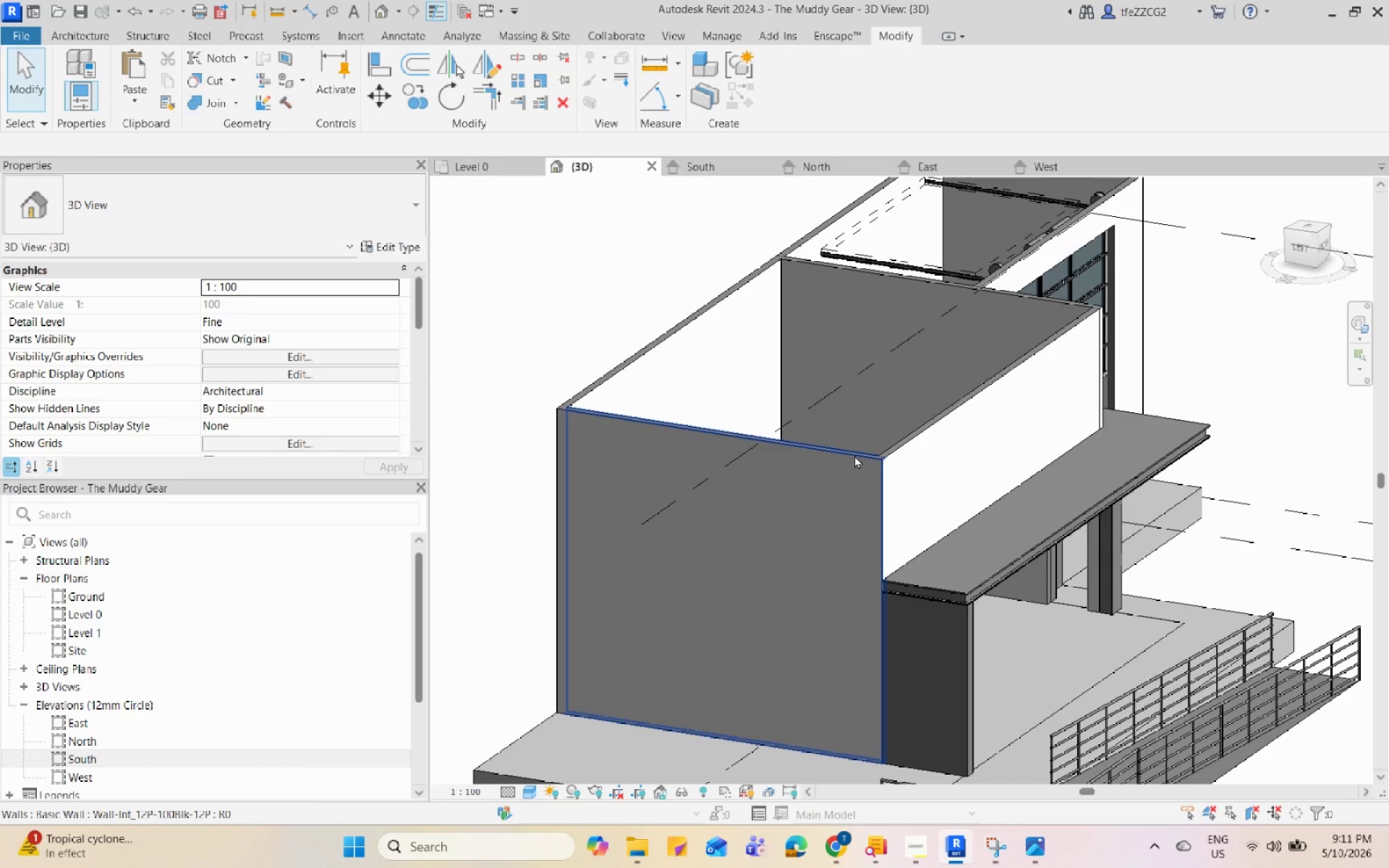 
left_click([854, 455])
 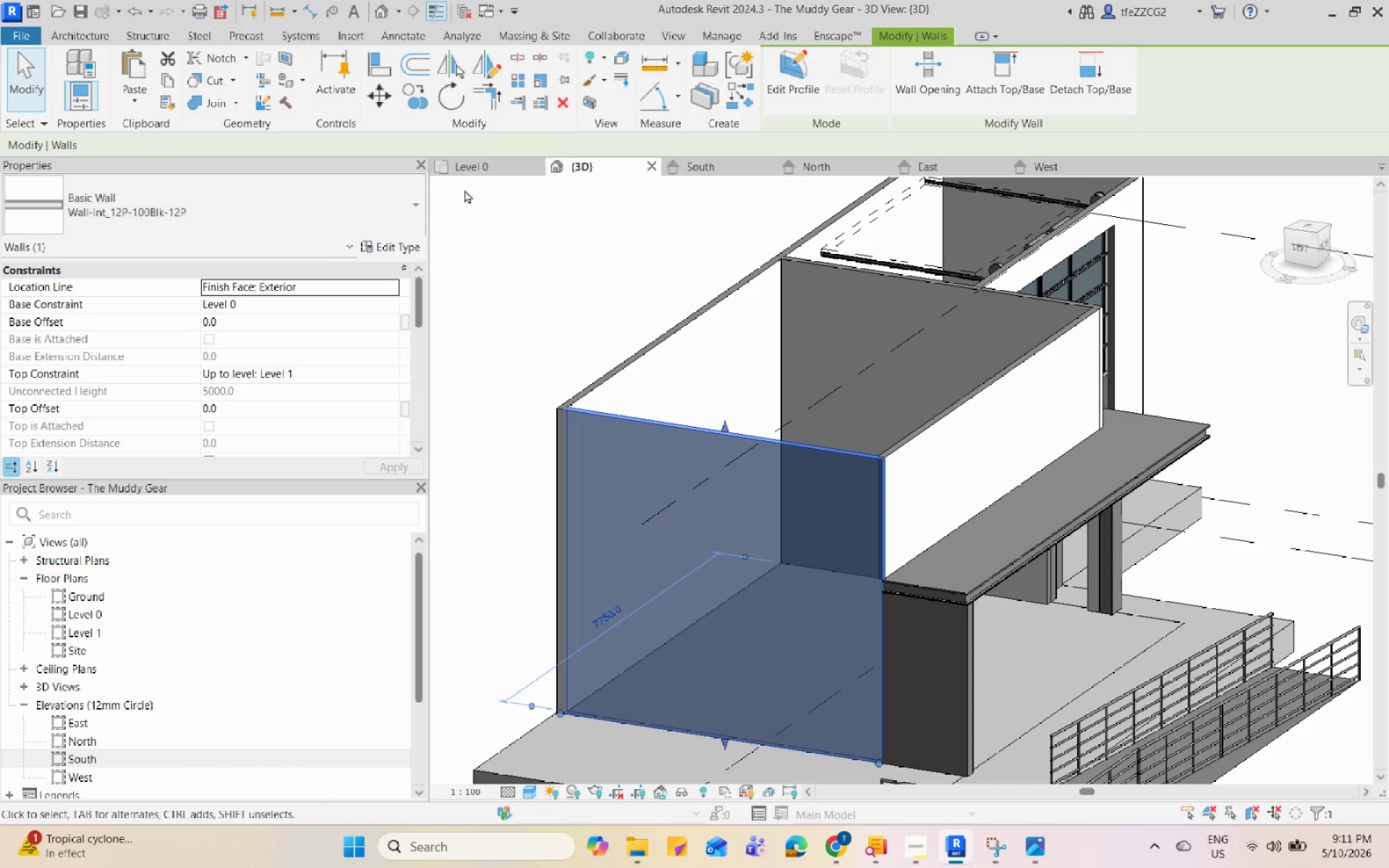 
left_click([487, 169])
 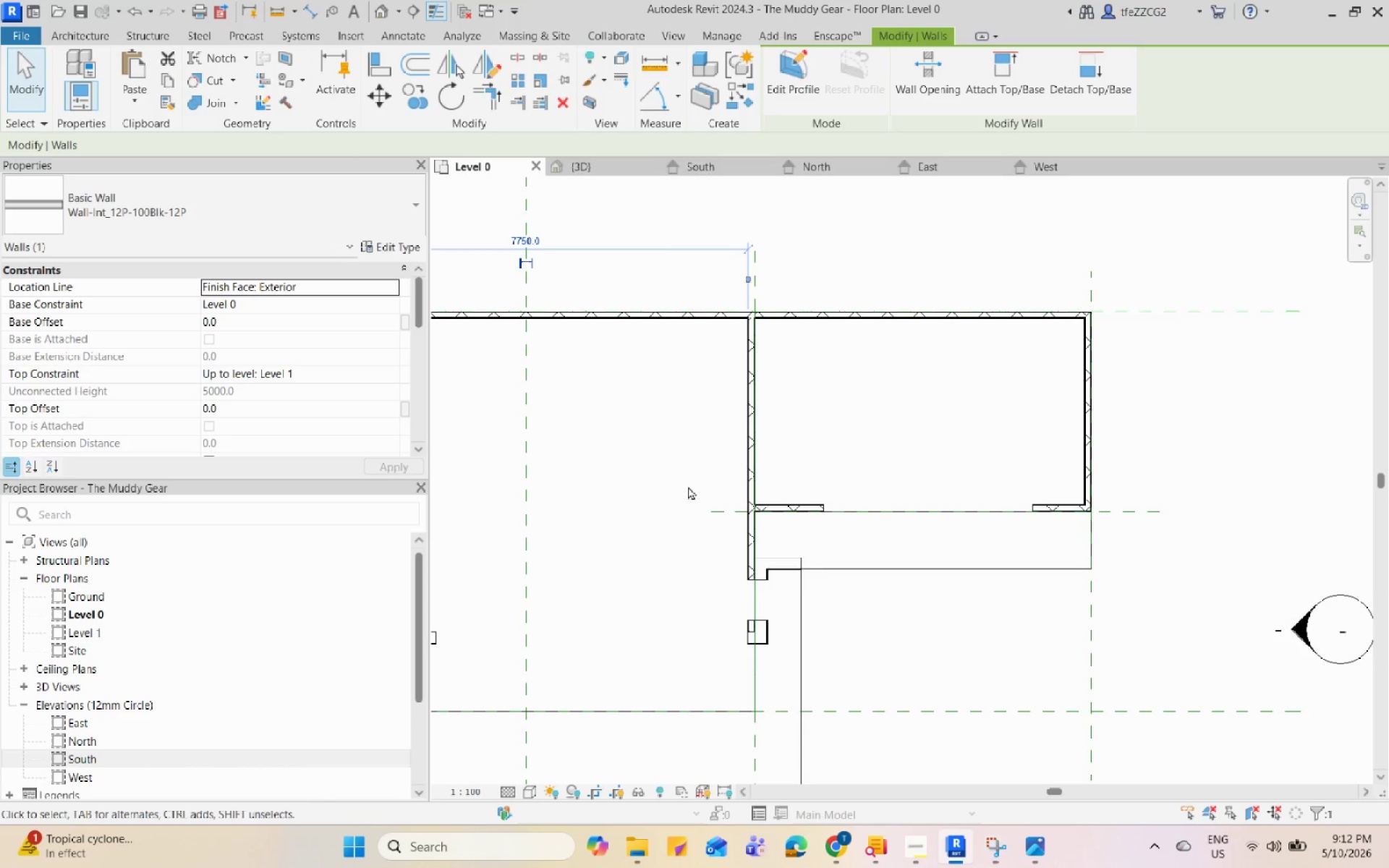 
scroll: coordinate [647, 537], scroll_direction: down, amount: 4.0
 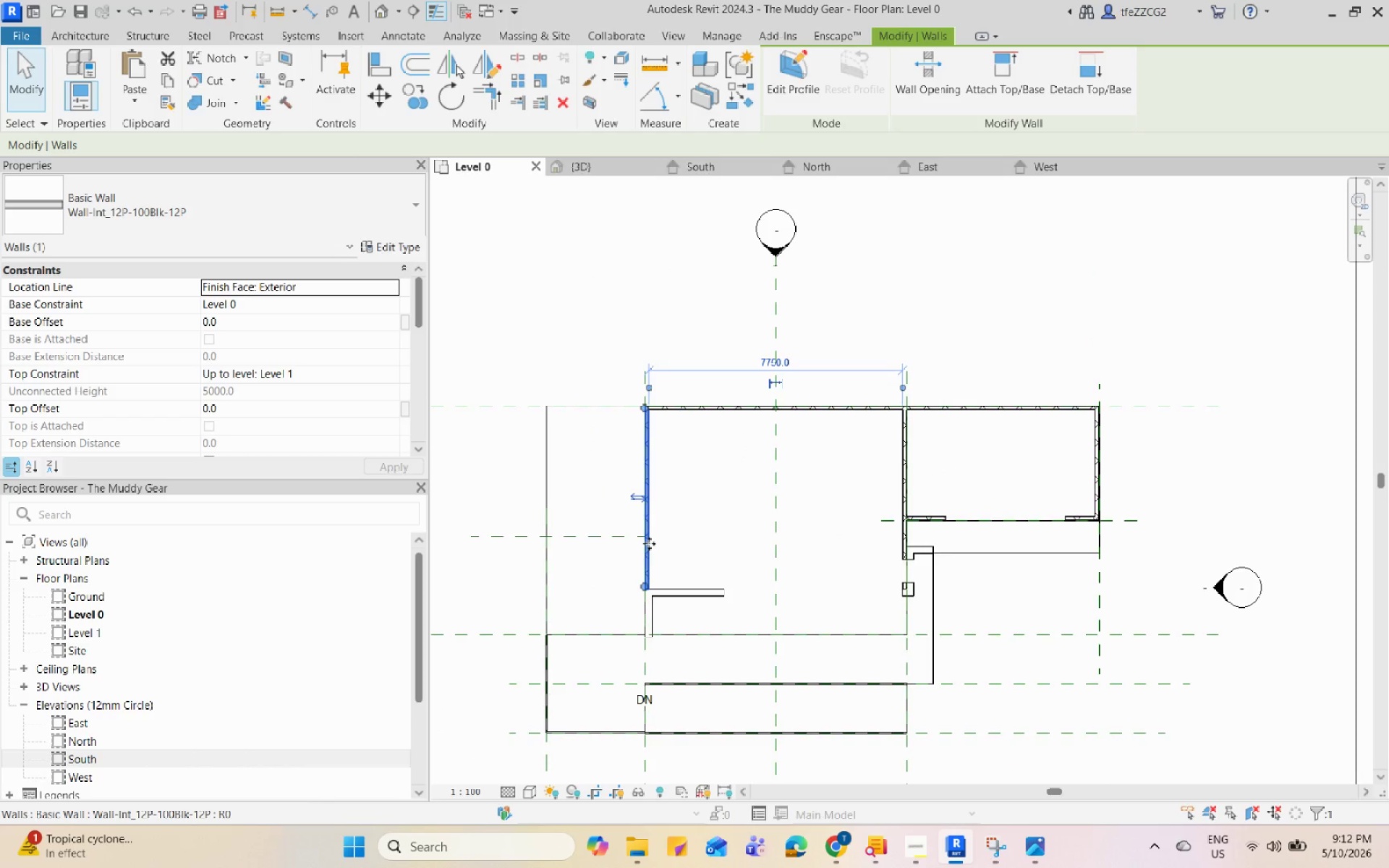 
type(CS)
 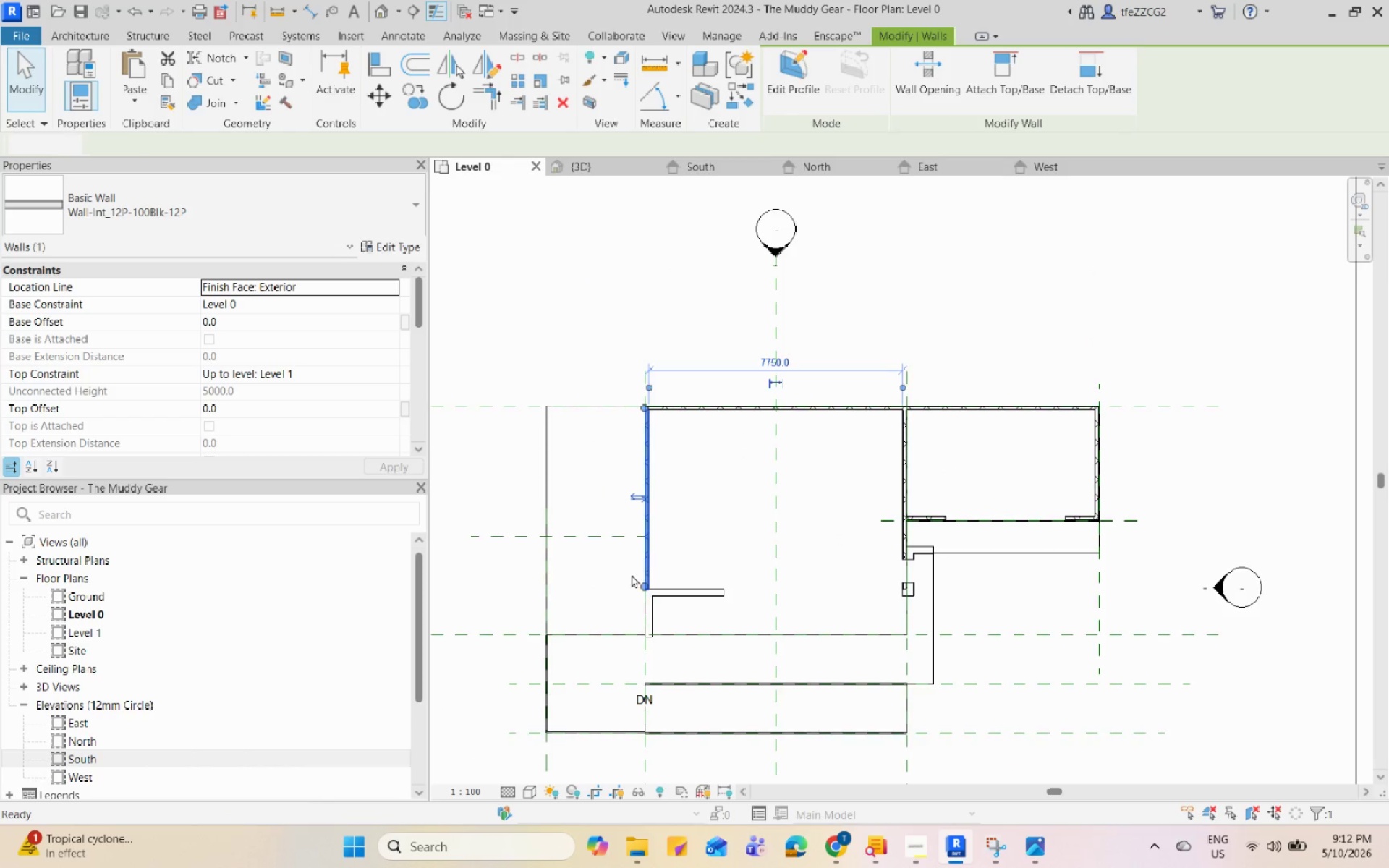 
scroll: coordinate [658, 601], scroll_direction: up, amount: 10.0
 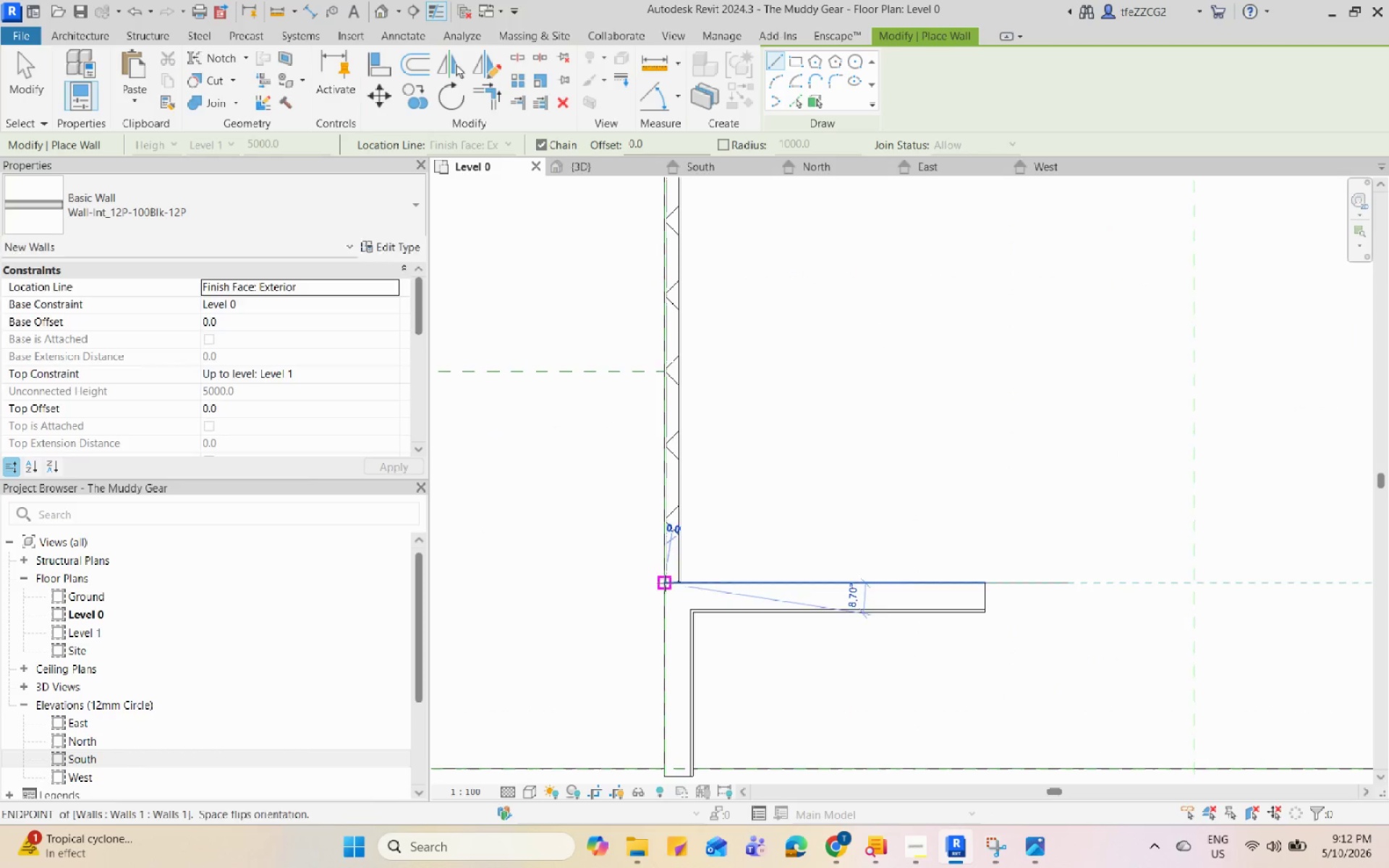 
scroll: coordinate [931, 582], scroll_direction: down, amount: 5.0
 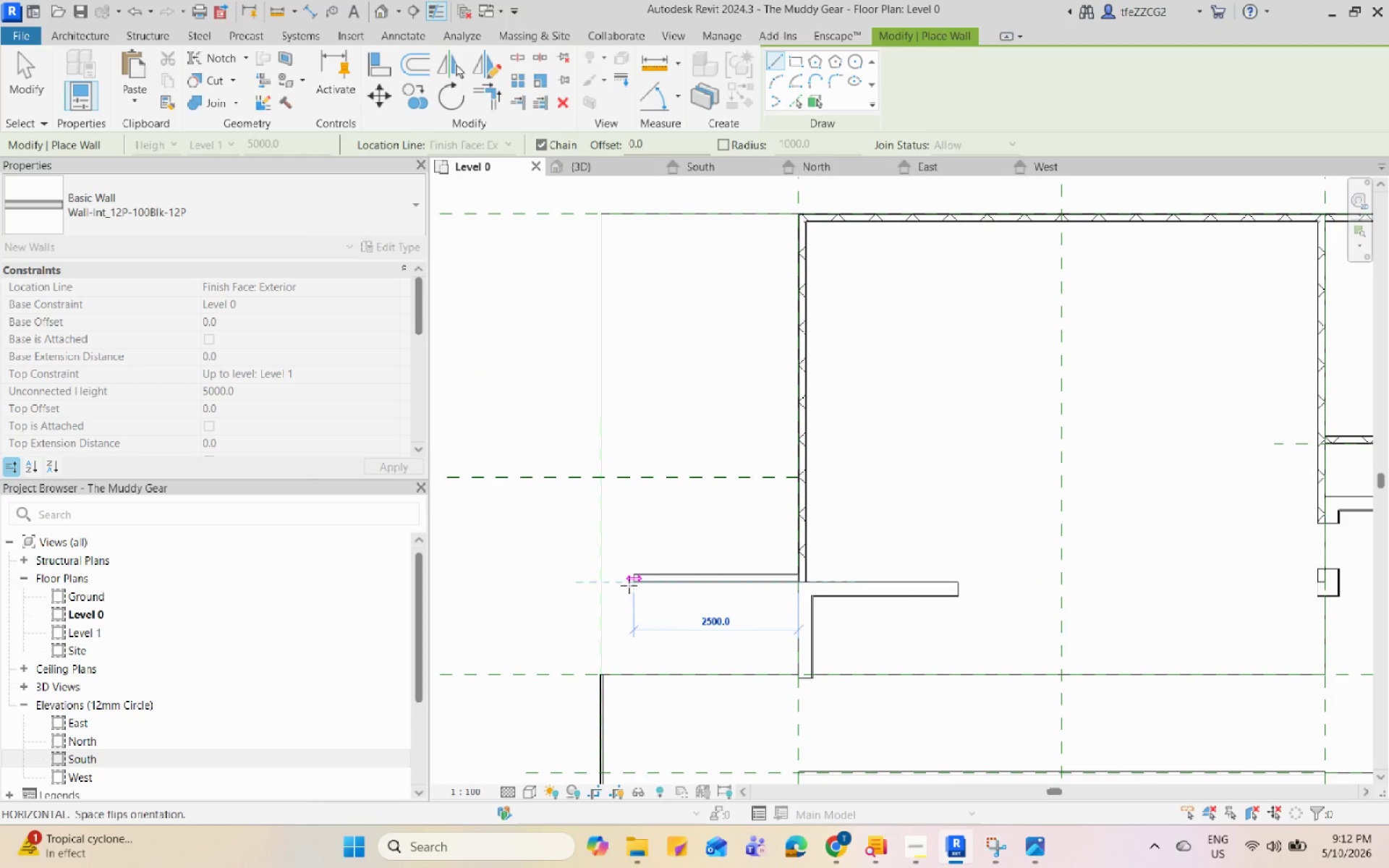 
scroll: coordinate [615, 575], scroll_direction: up, amount: 3.0
 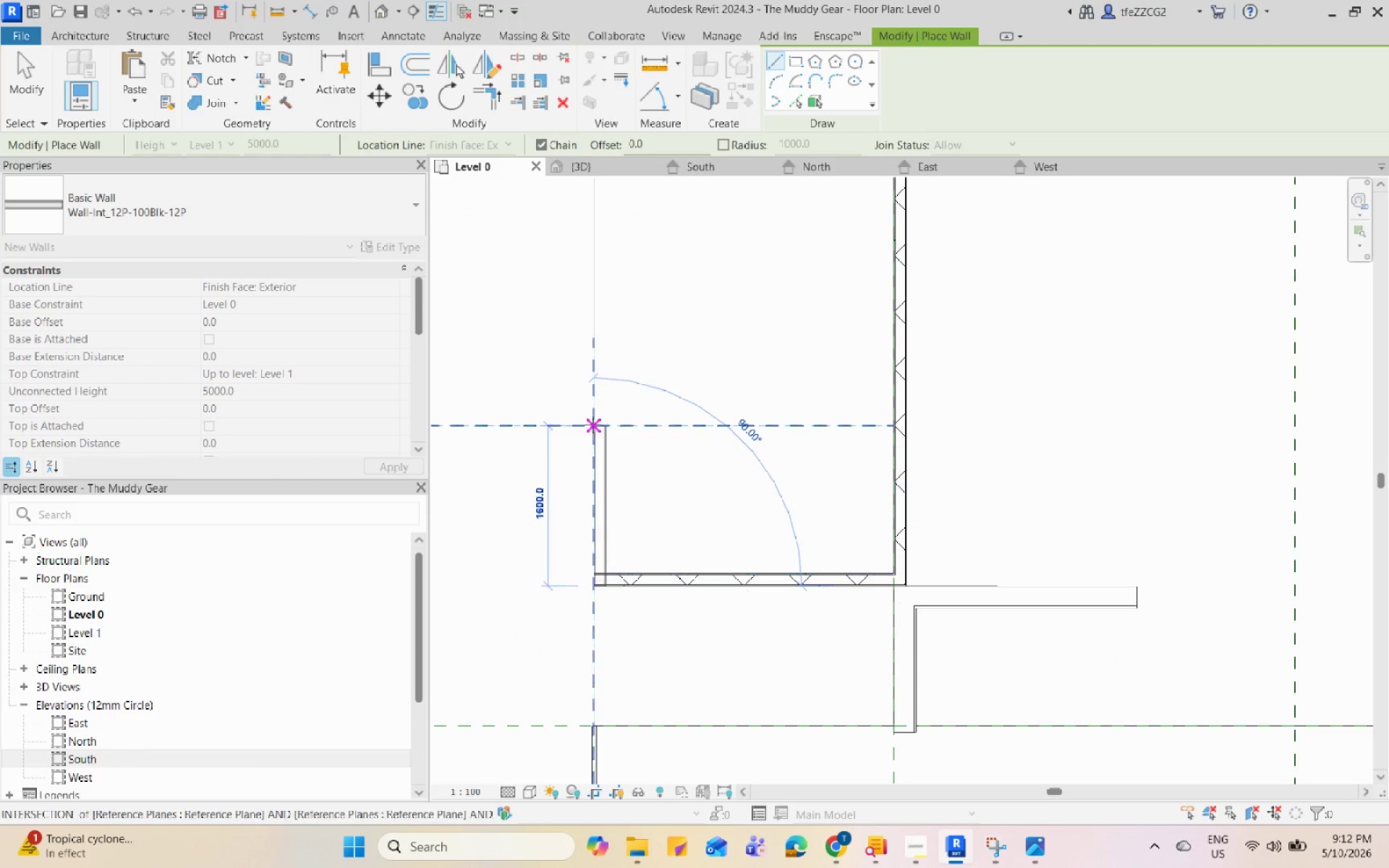 
left_click([592, 419])
 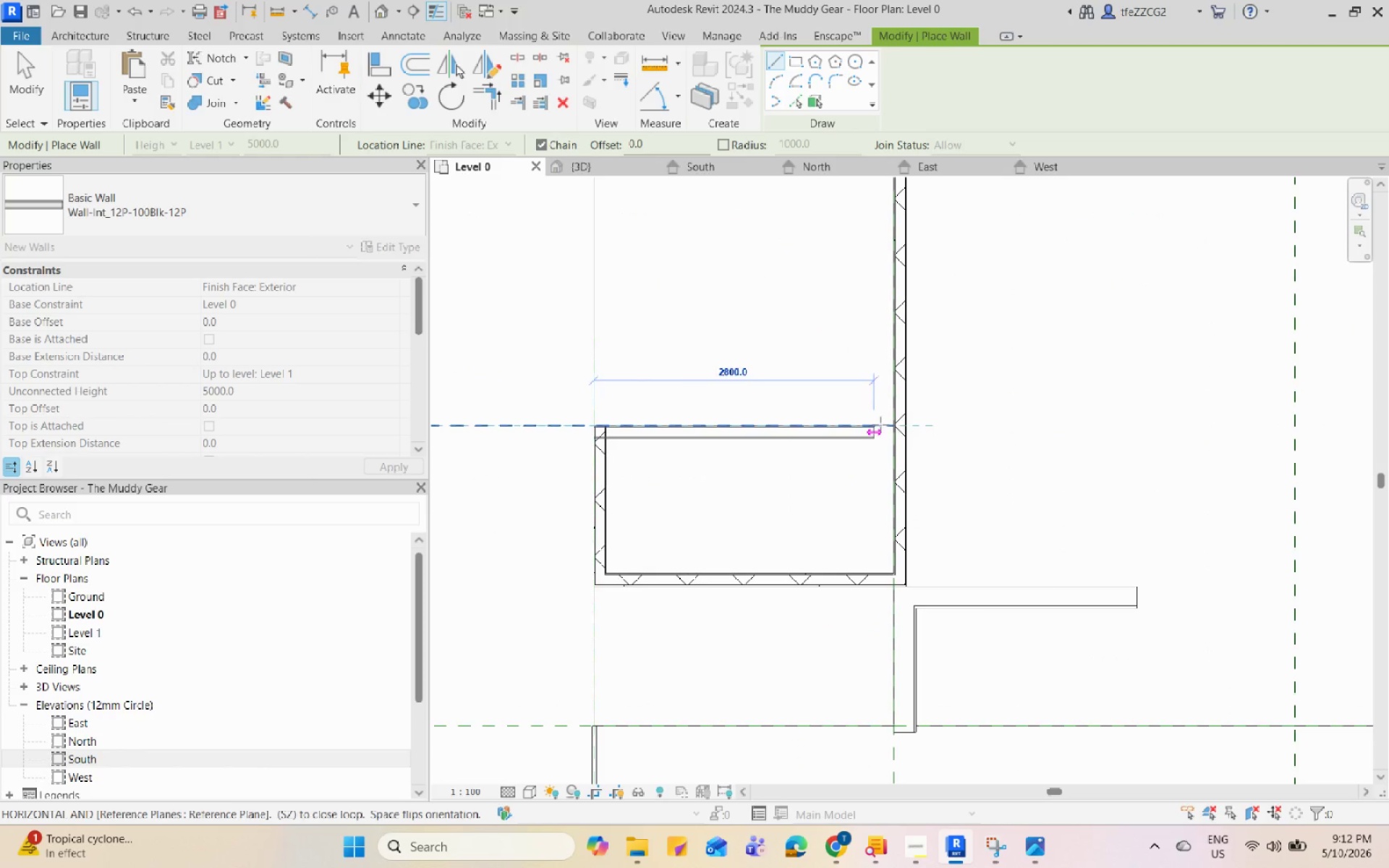 
left_click([892, 427])
 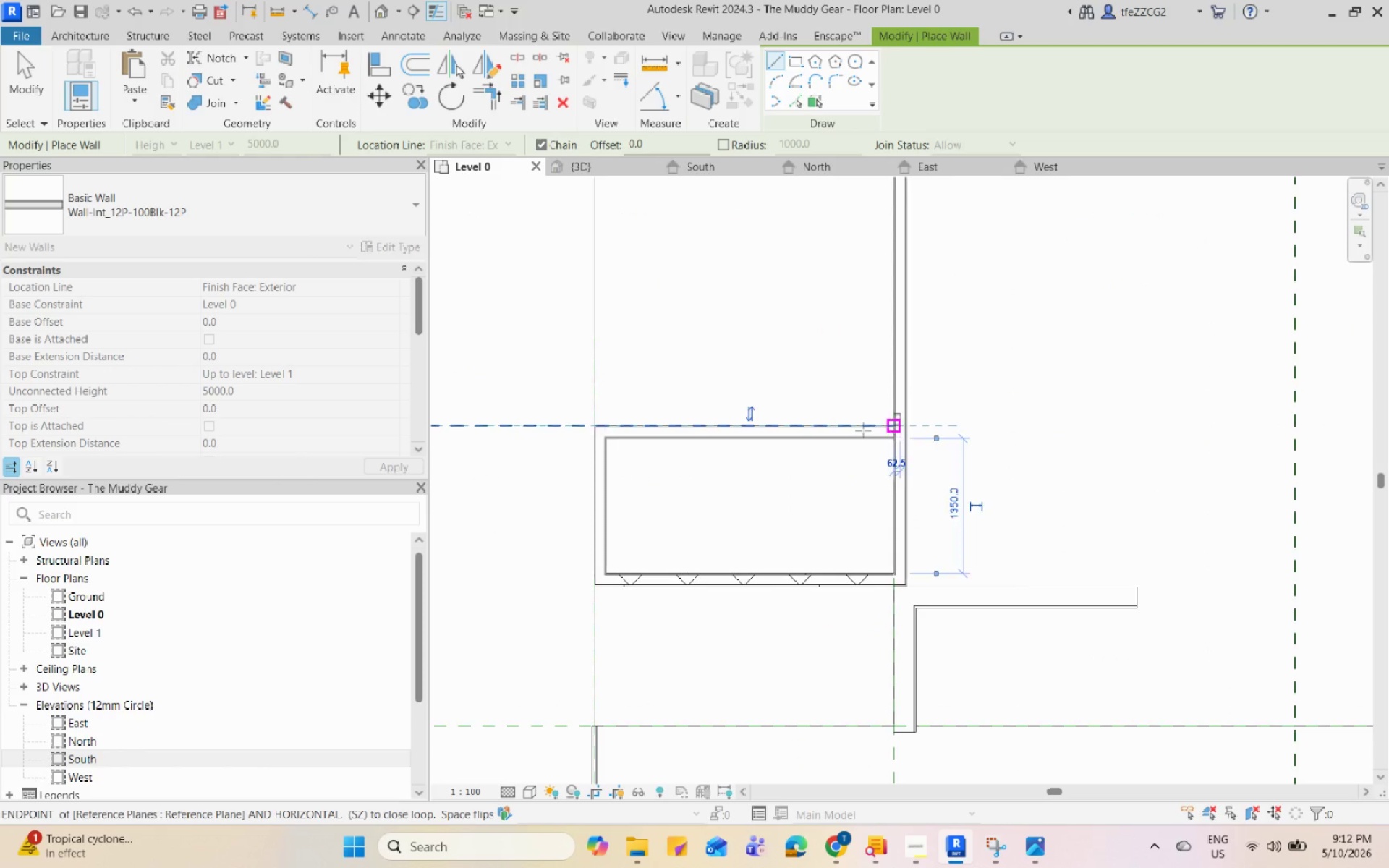 
key(Backquote)
 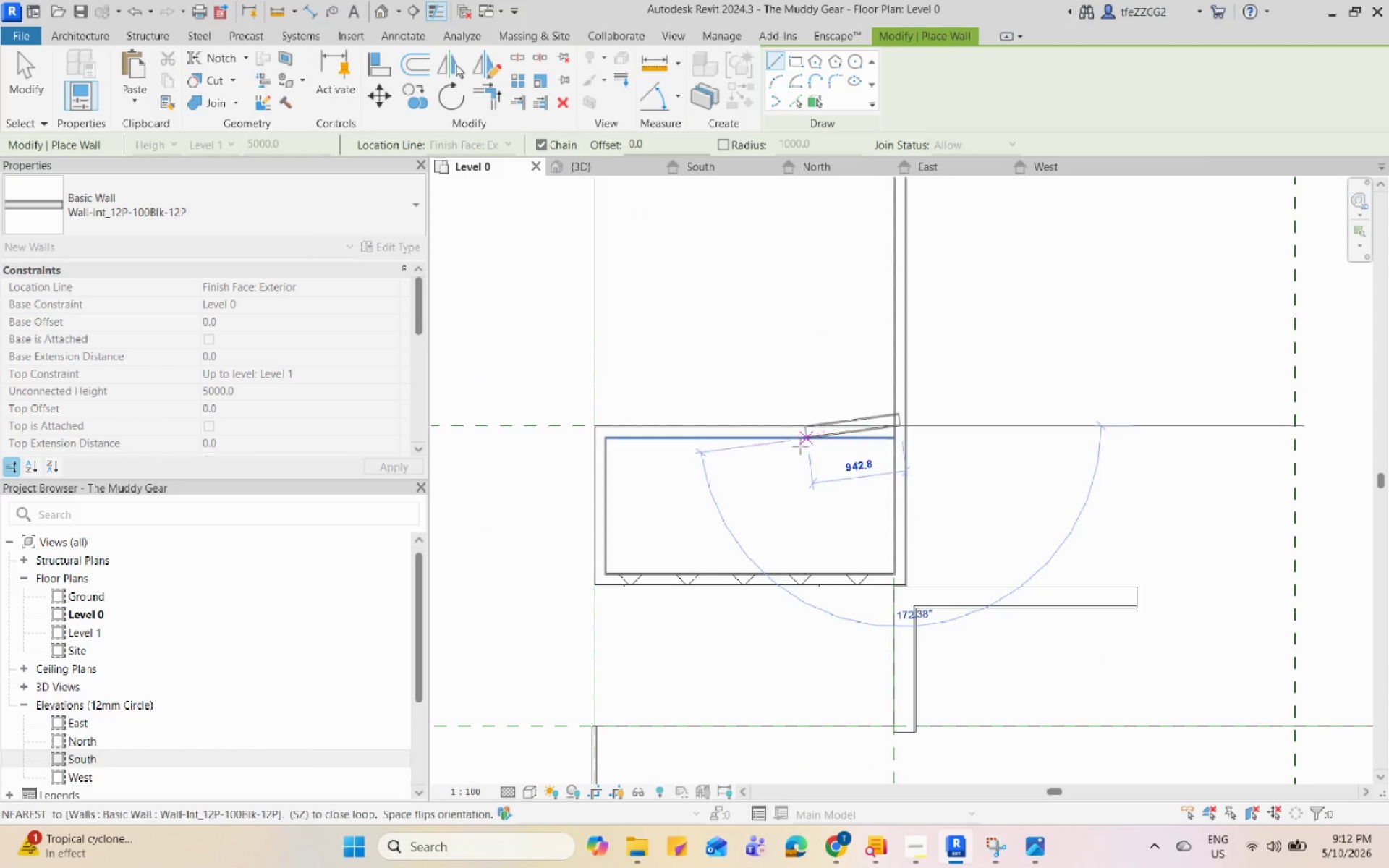 
key(Escape)
 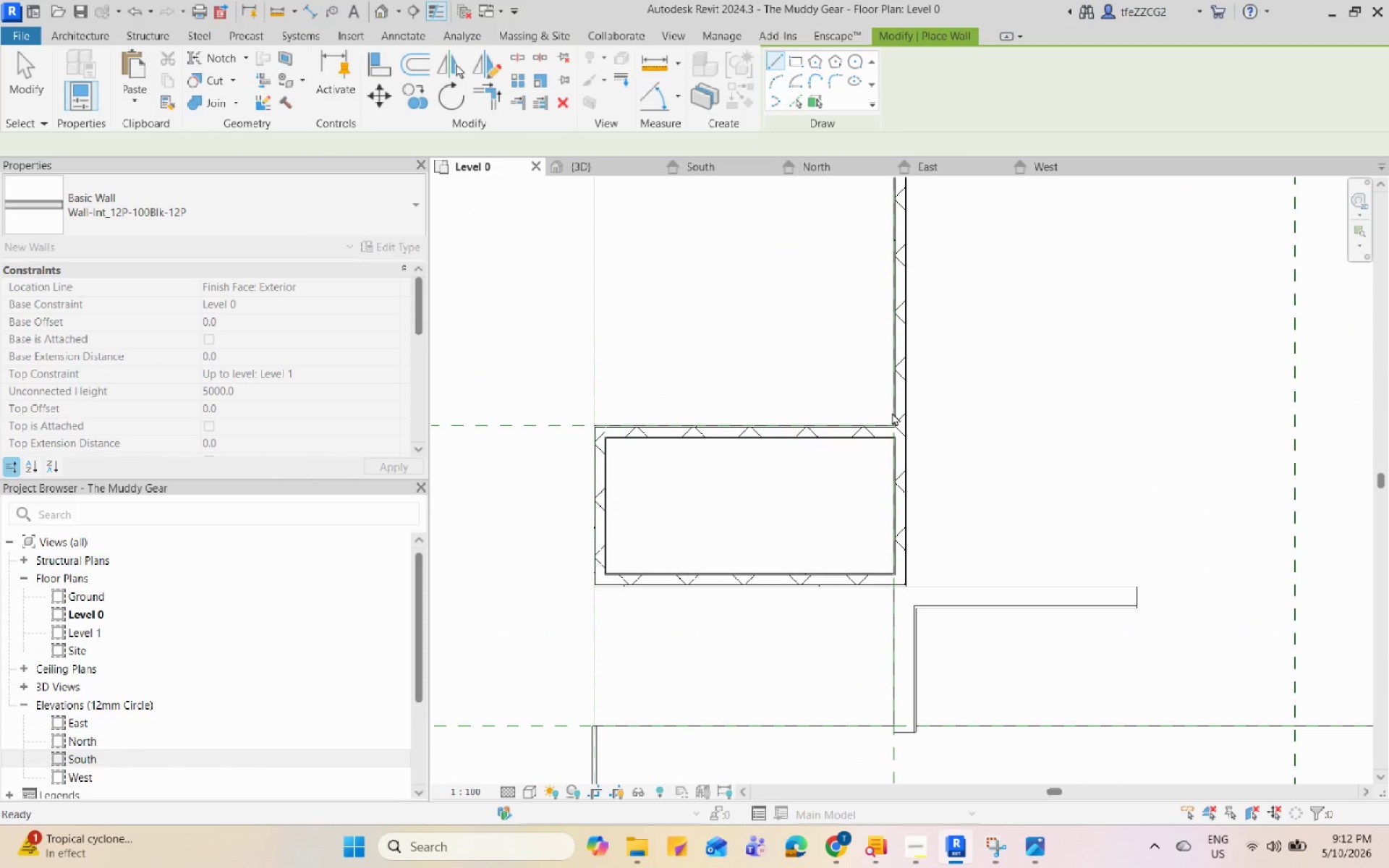 
scroll: coordinate [790, 458], scroll_direction: down, amount: 3.0
 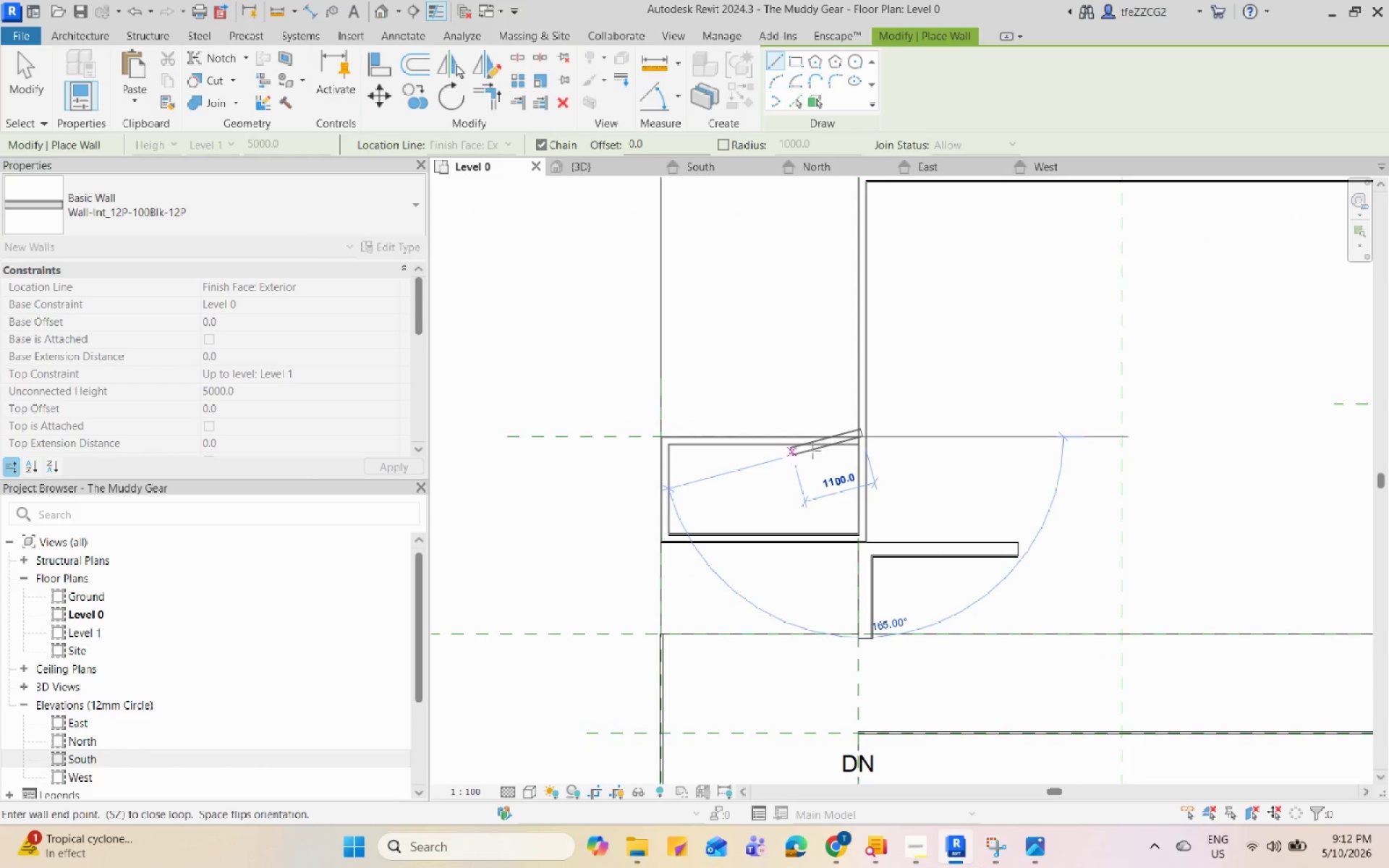 
key(Escape)
 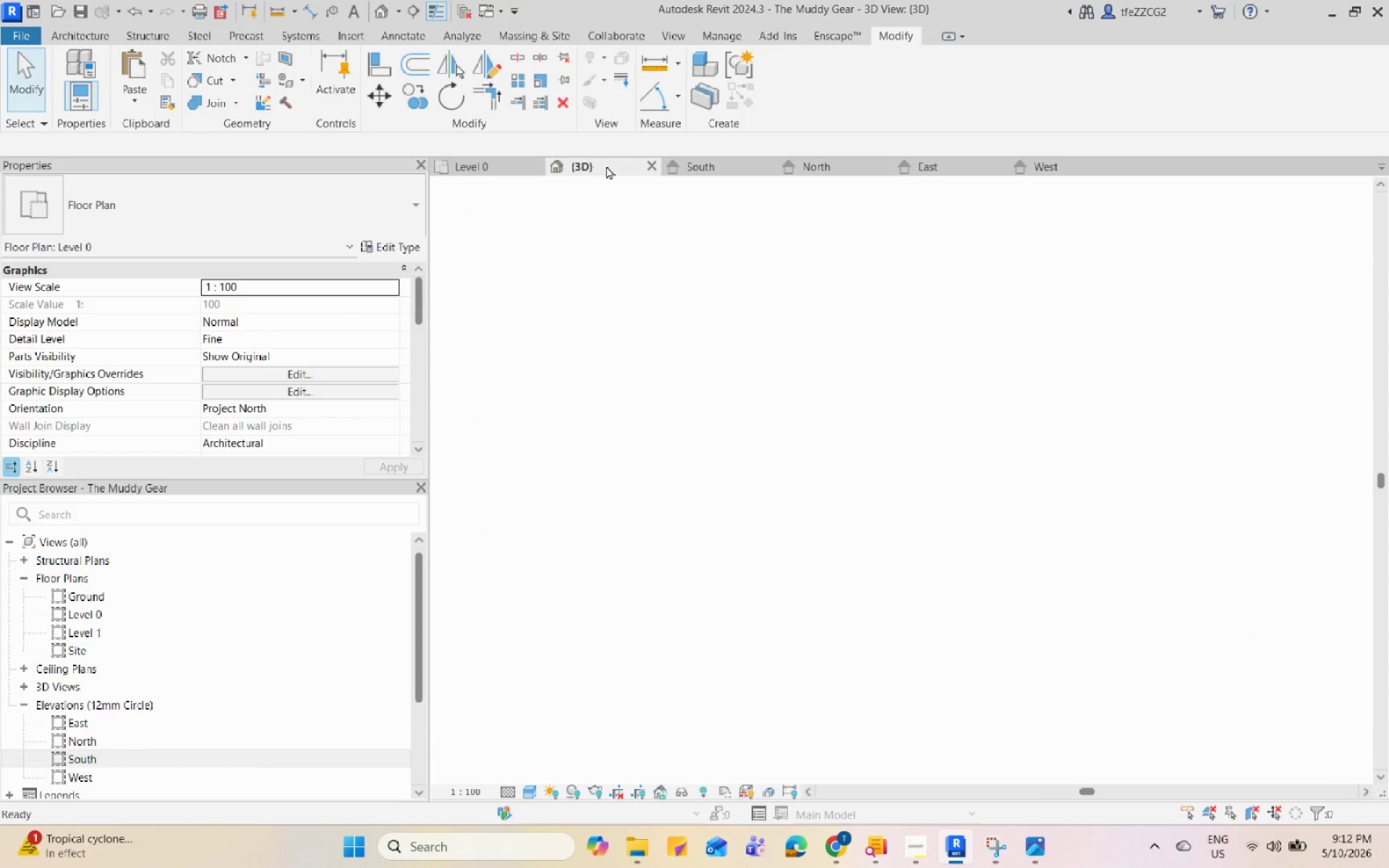 
hold_key(key=ShiftLeft, duration=0.94)
 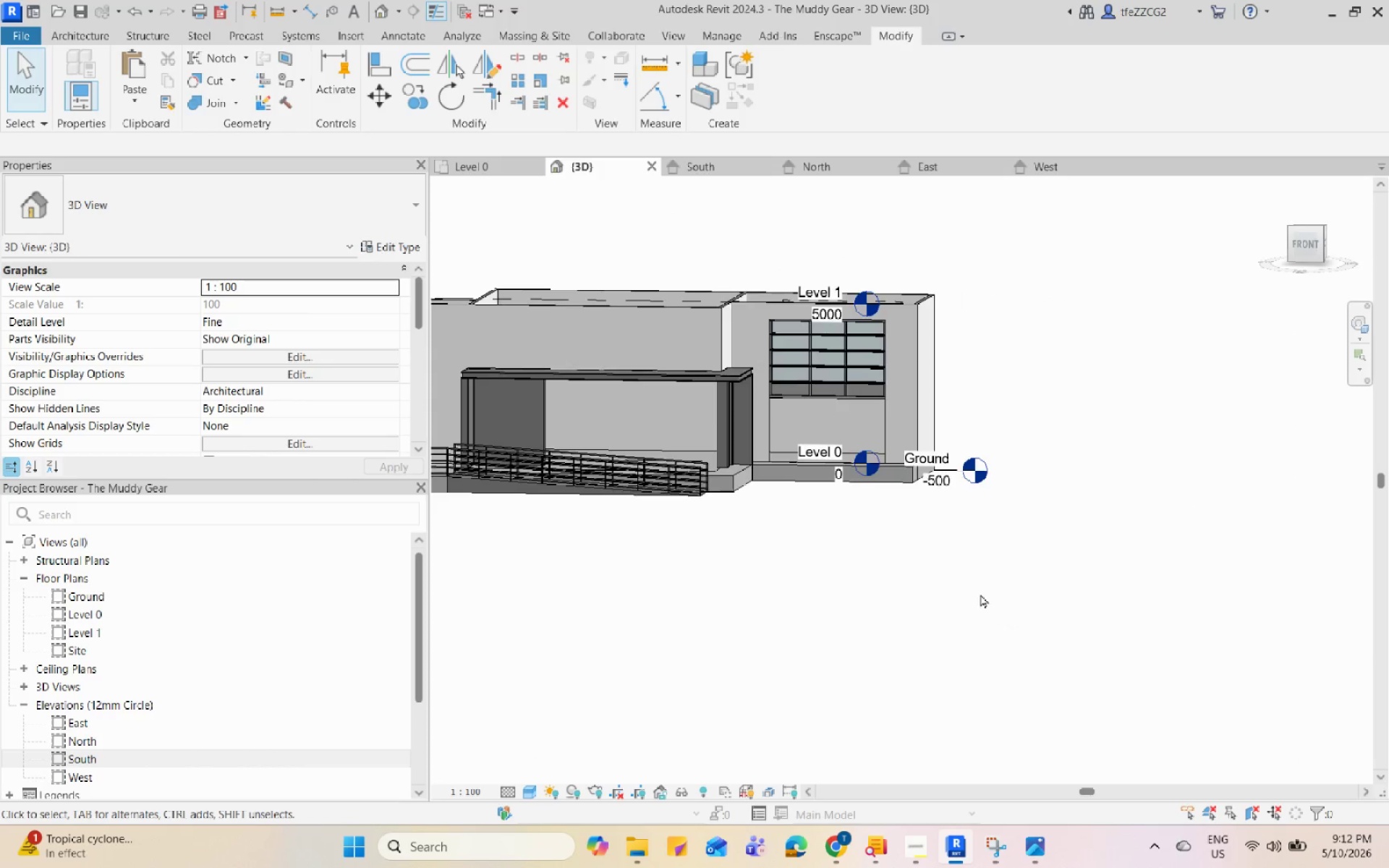 
scroll: coordinate [980, 597], scroll_direction: down, amount: 9.0
 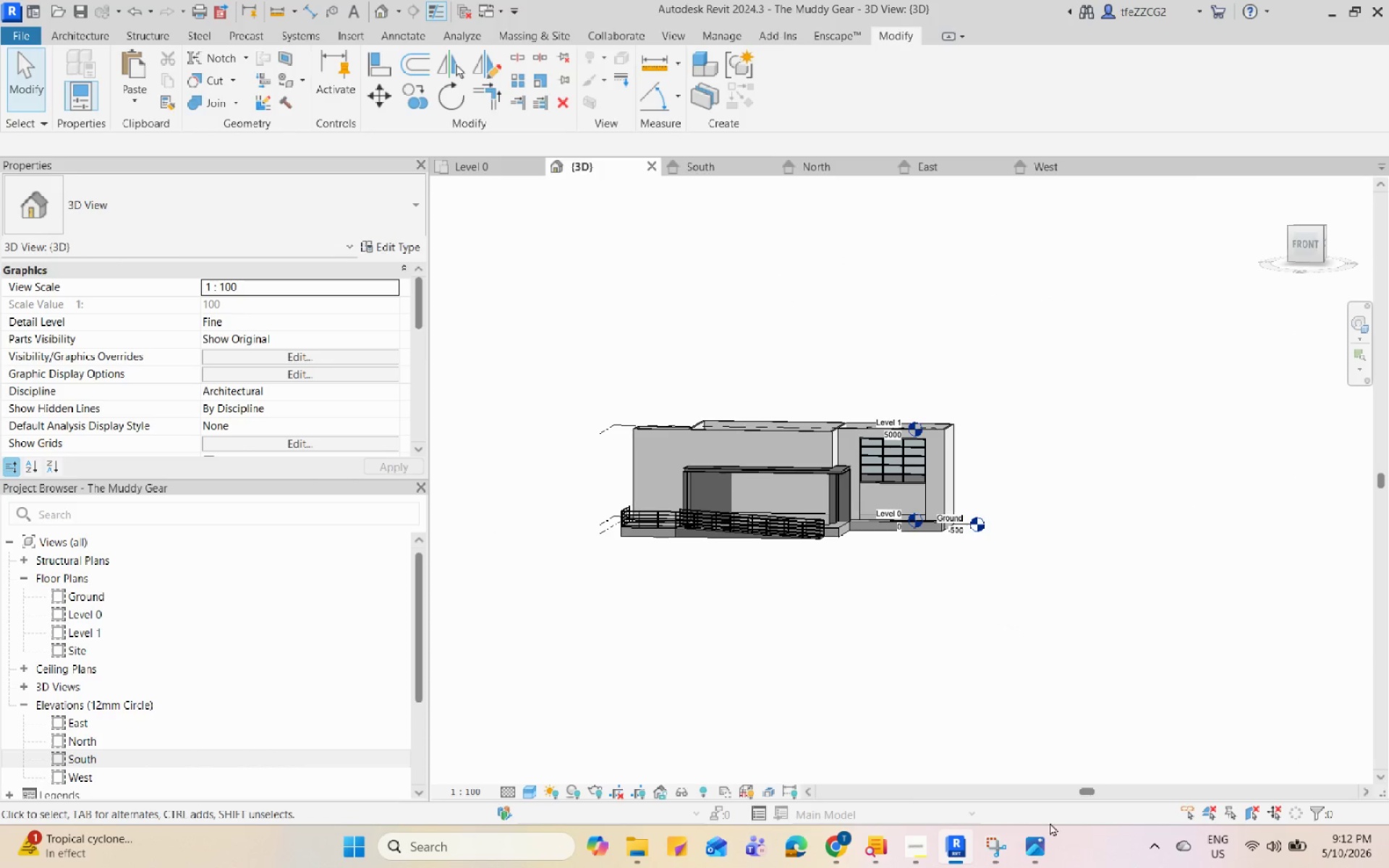 
left_click([1032, 854])
 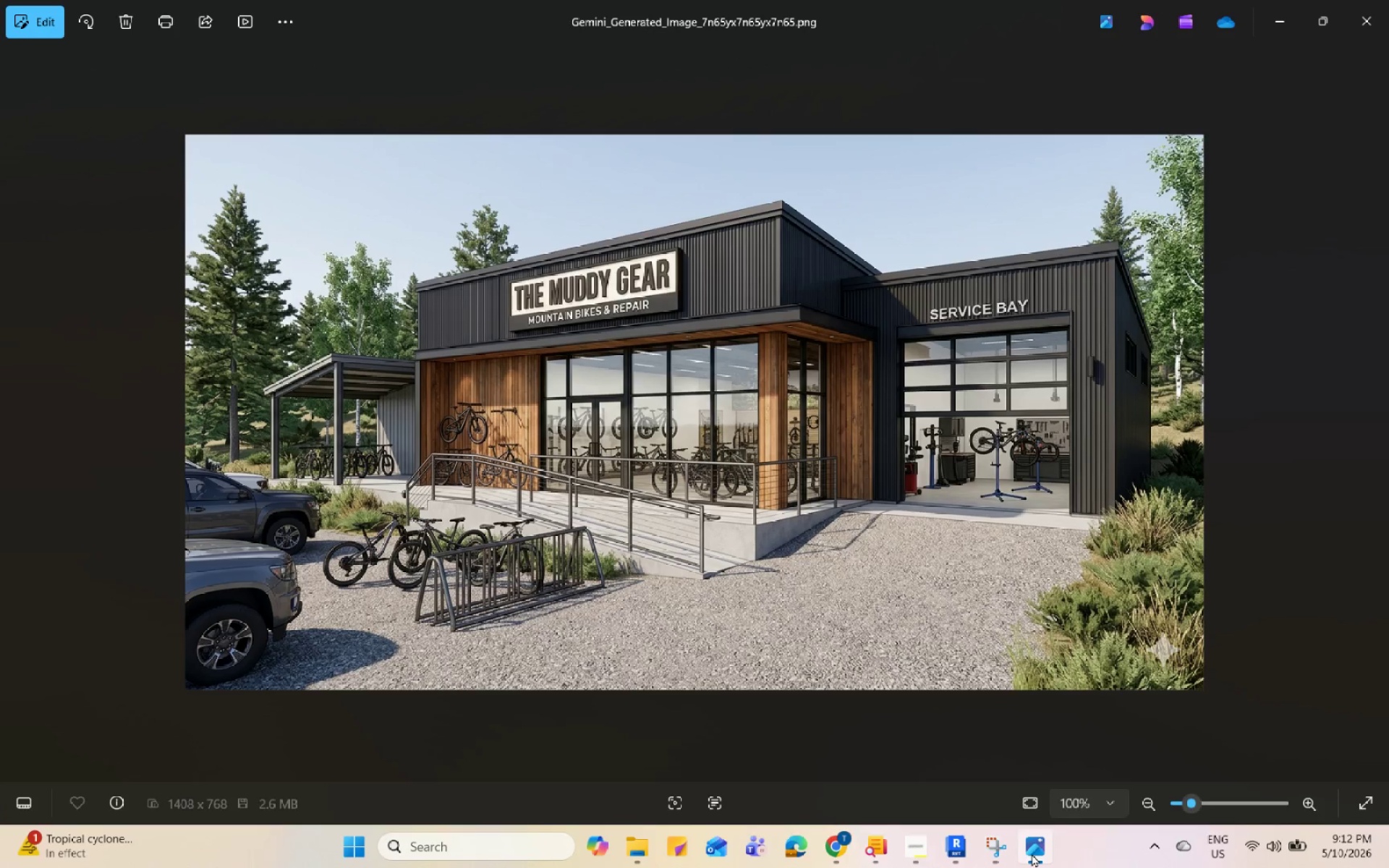 
left_click([1032, 854])
 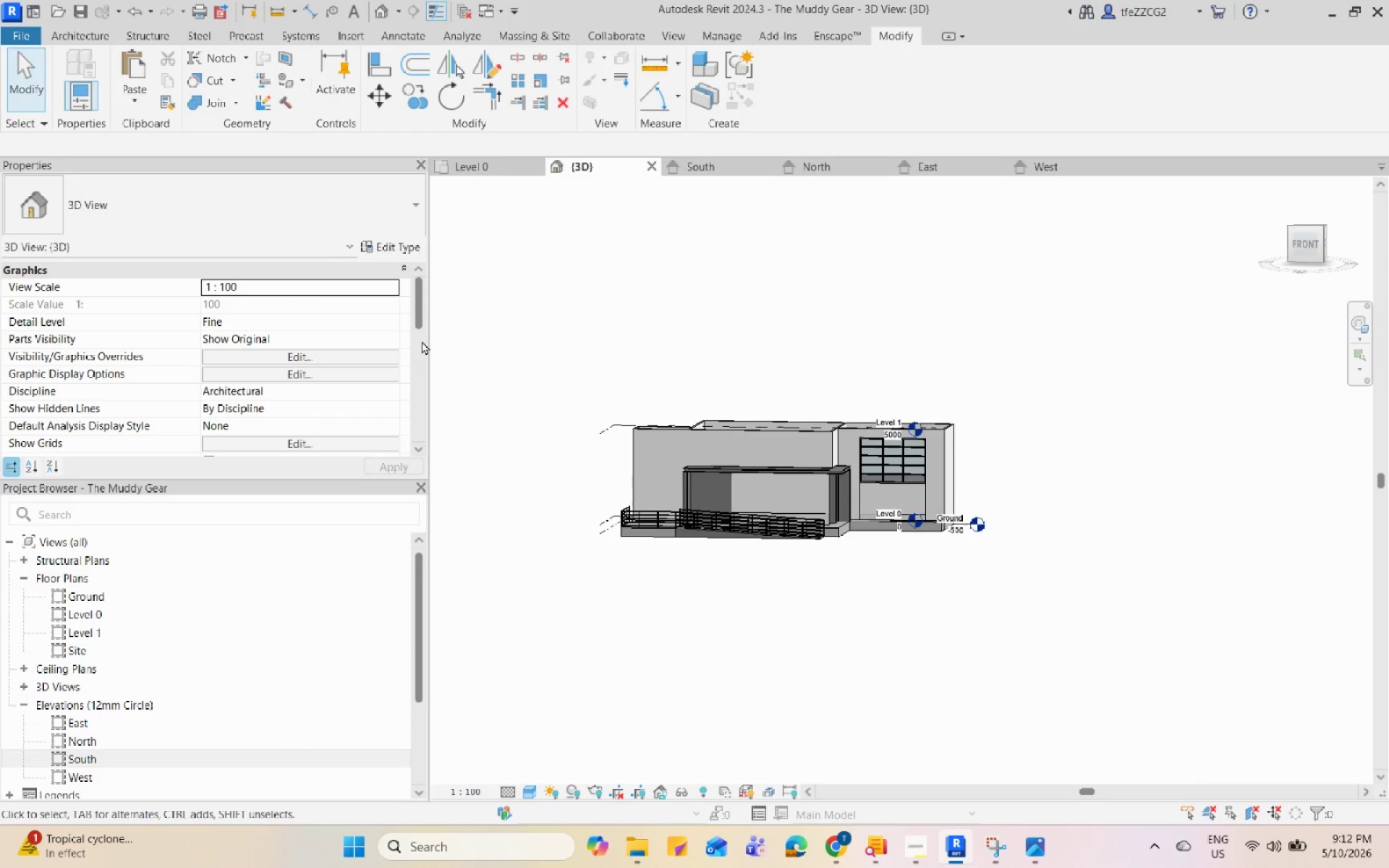 
scroll: coordinate [681, 448], scroll_direction: up, amount: 6.0
 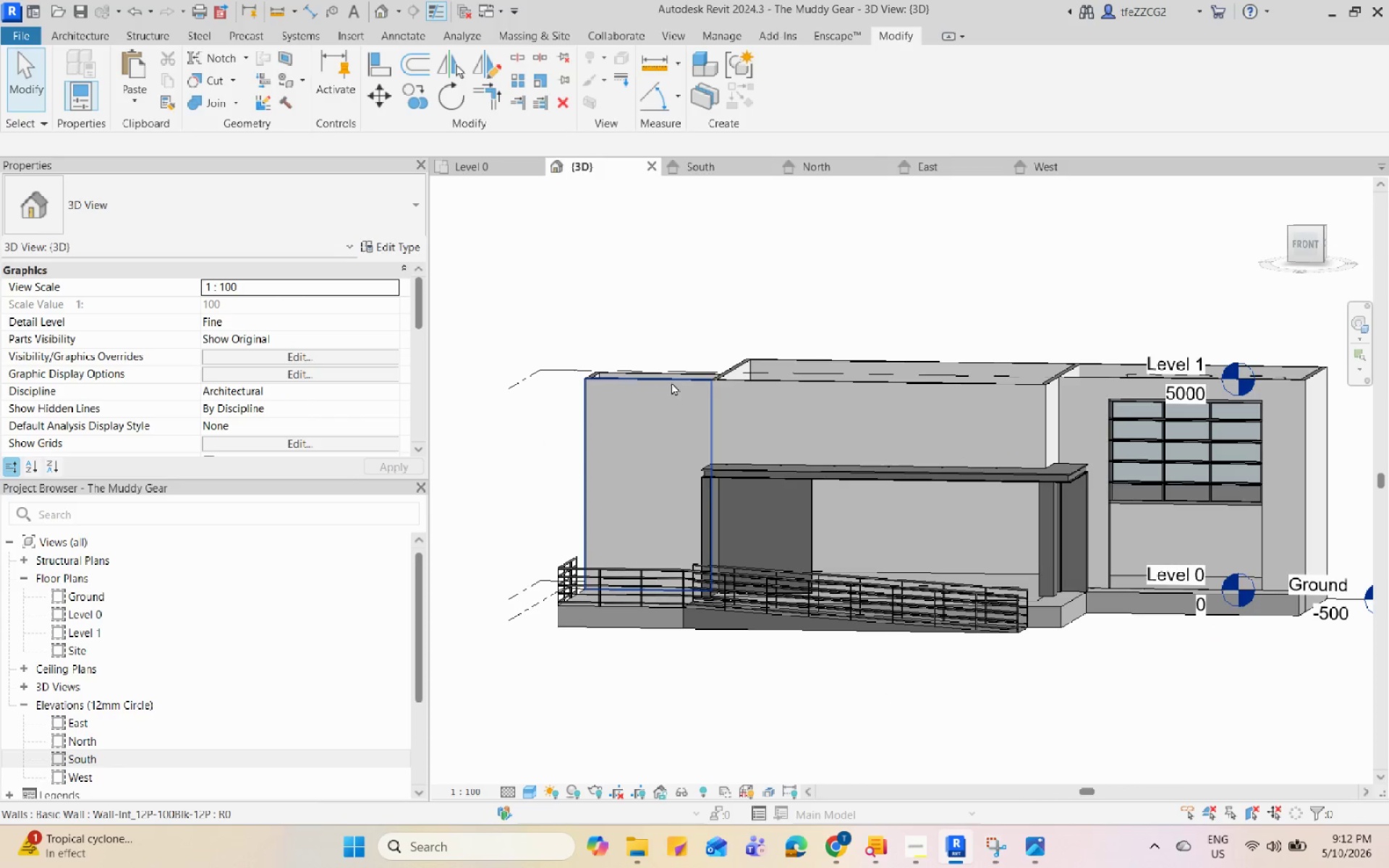 
left_click([671, 382])
 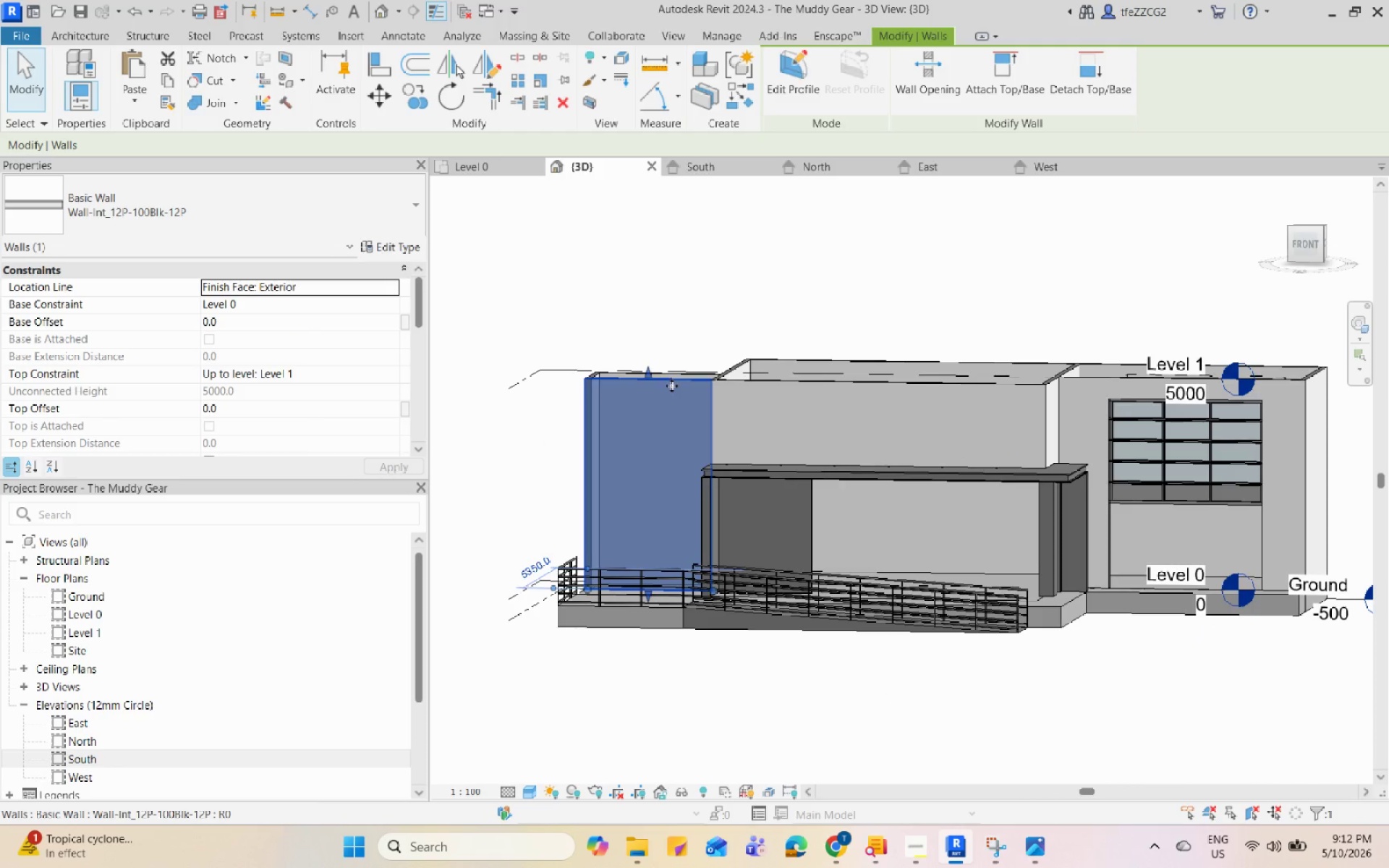 
hold_key(key=ShiftLeft, duration=0.45)
 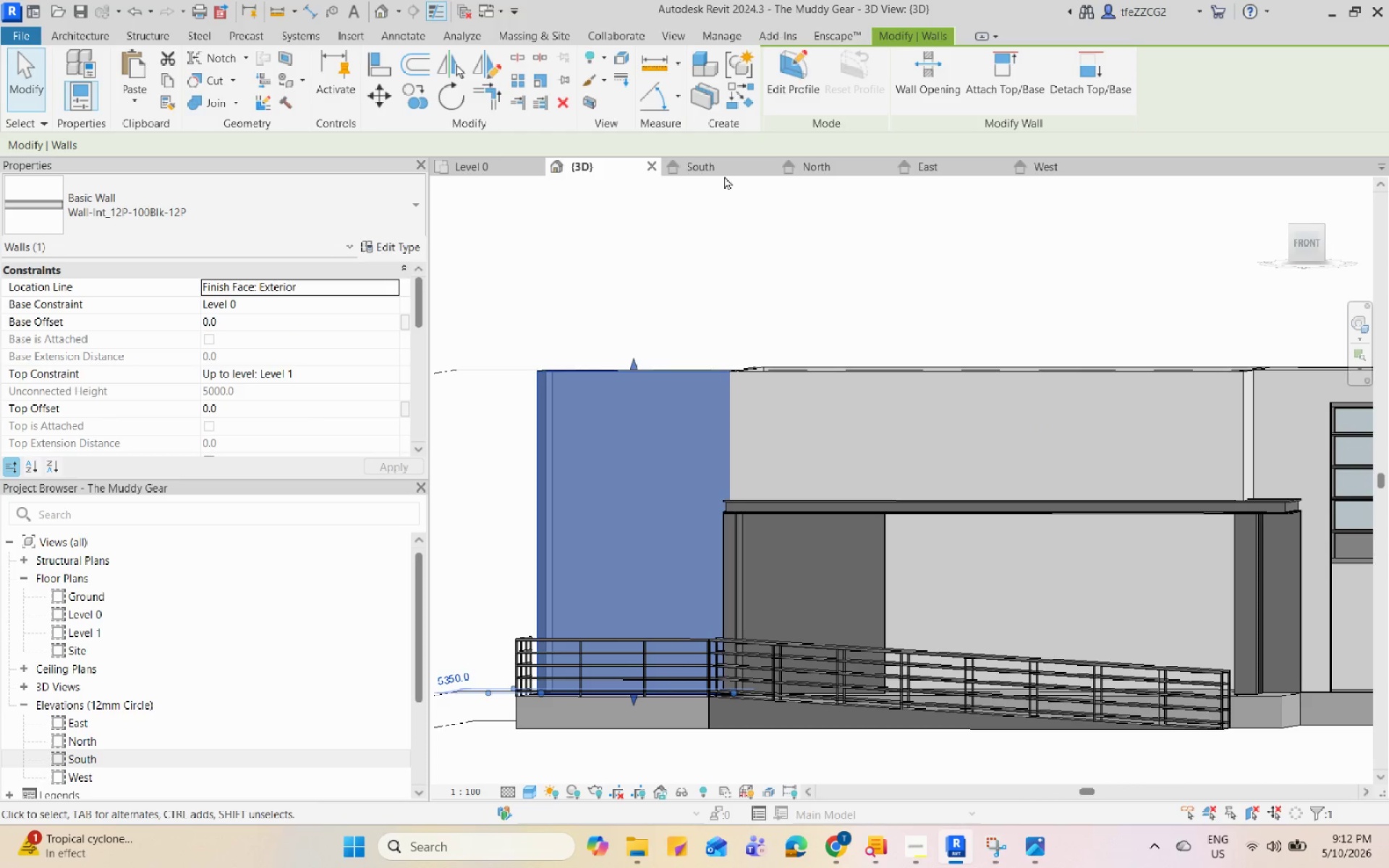 
scroll: coordinate [677, 393], scroll_direction: up, amount: 3.0
 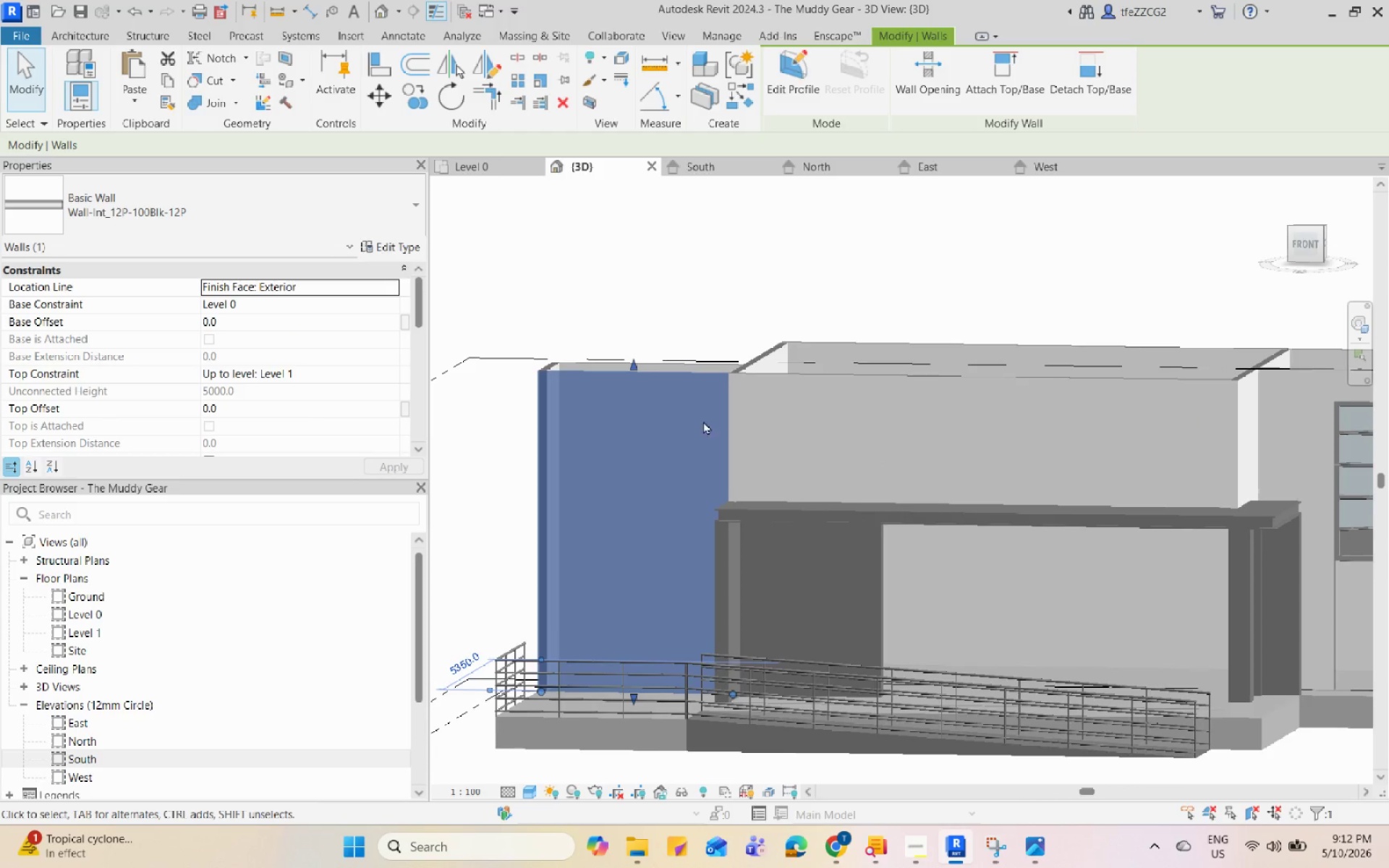 
left_click([721, 169])
 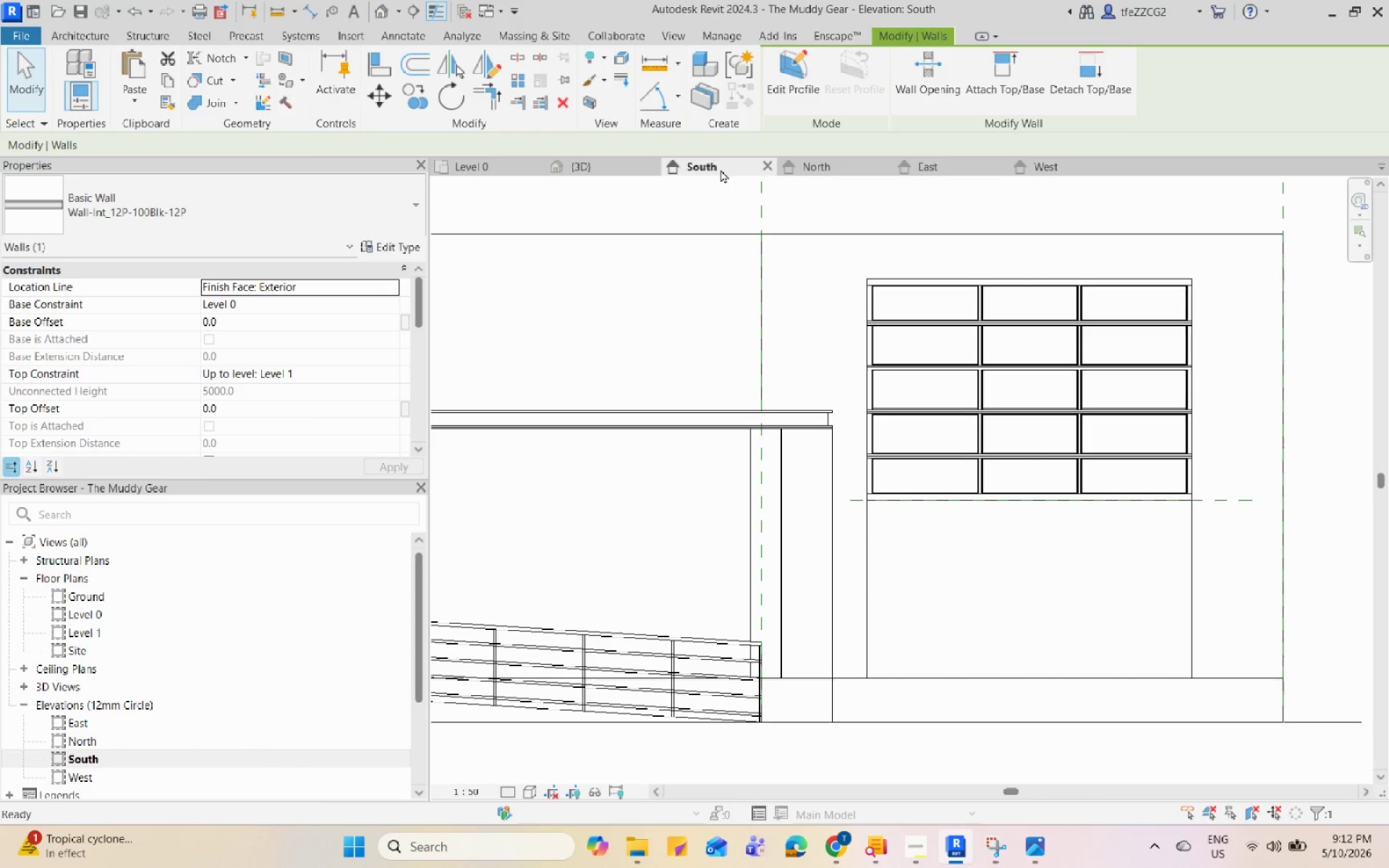 
key(Escape)
 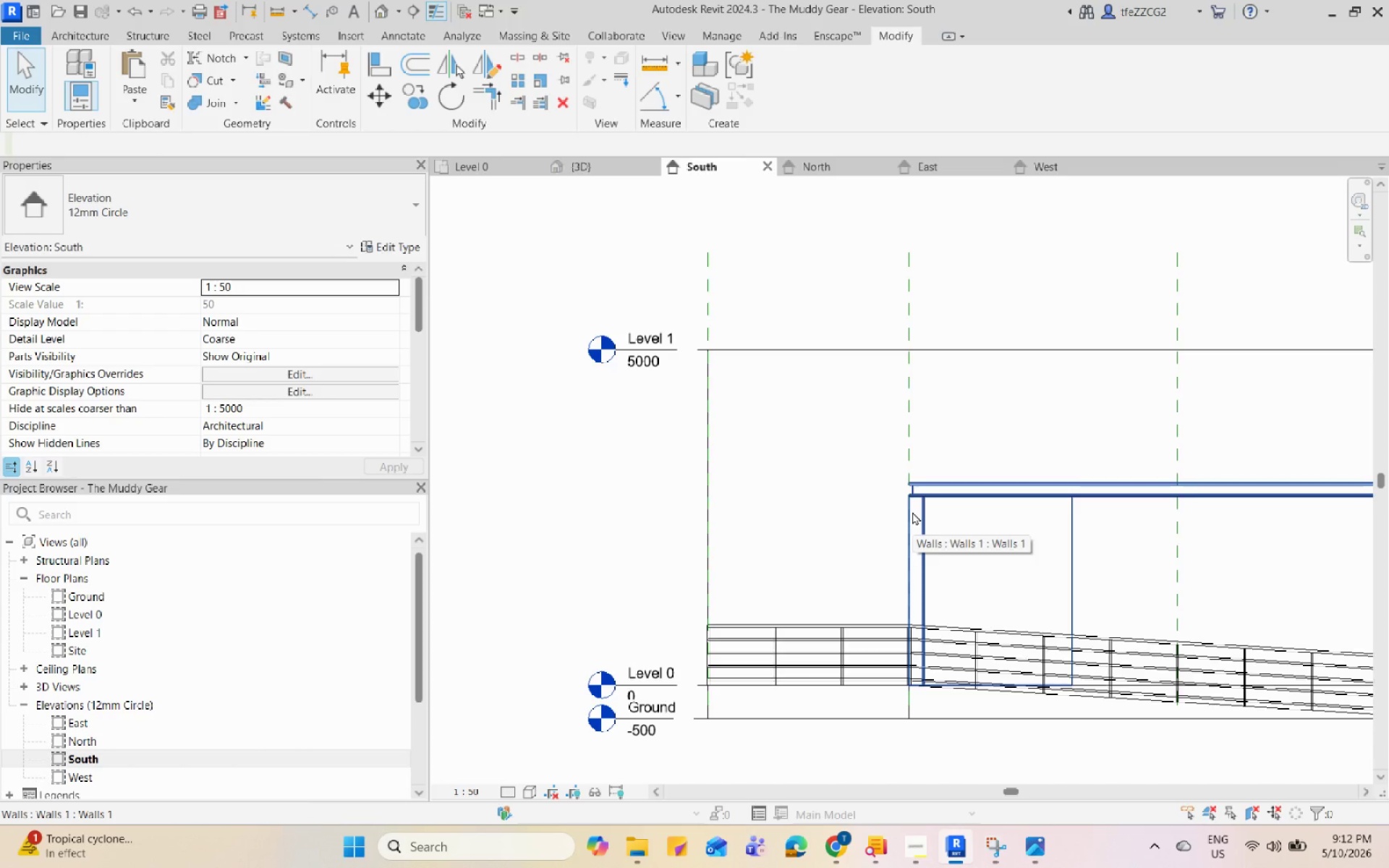 
scroll: coordinate [688, 576], scroll_direction: down, amount: 2.0
 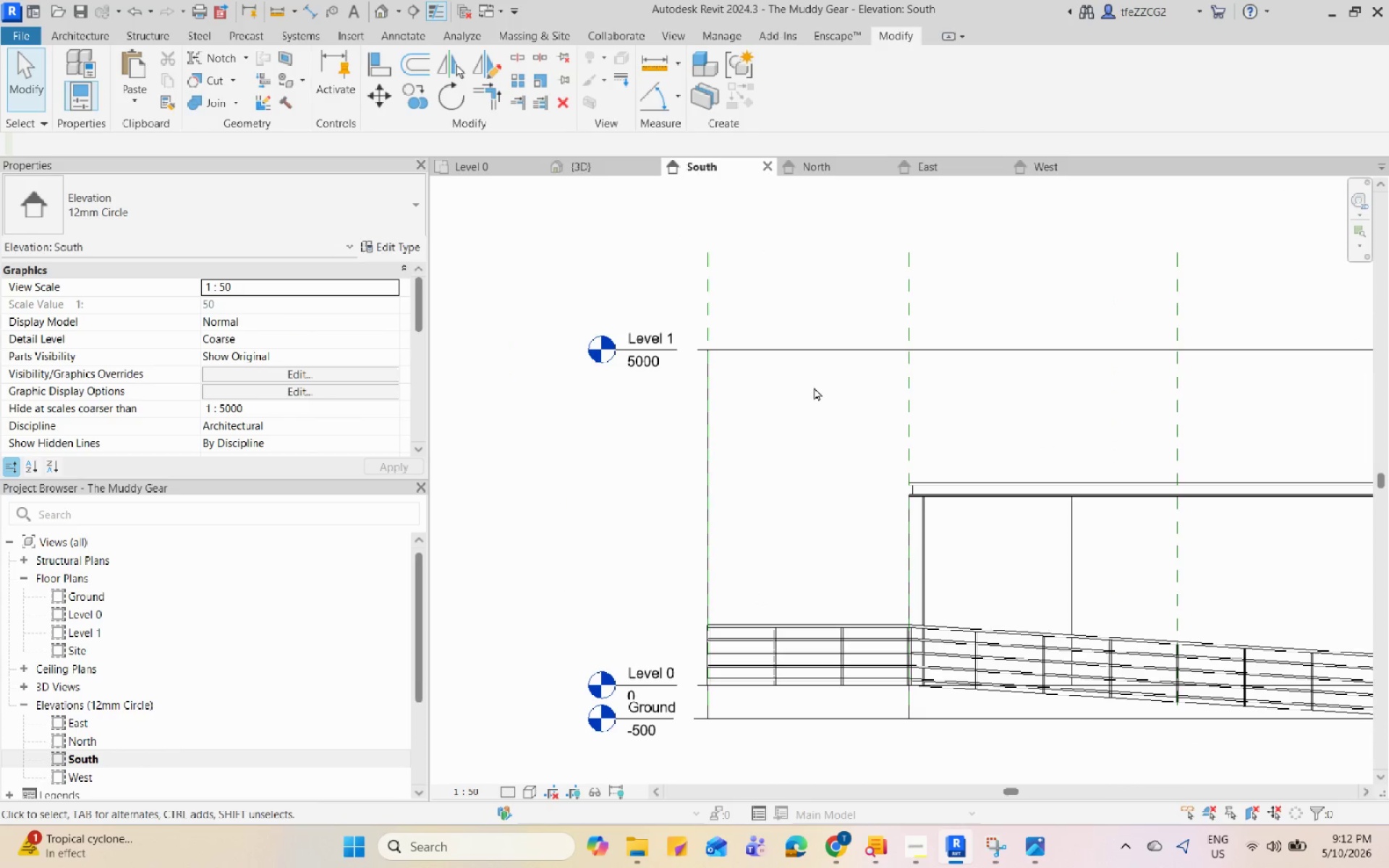 
wait(10.94)
 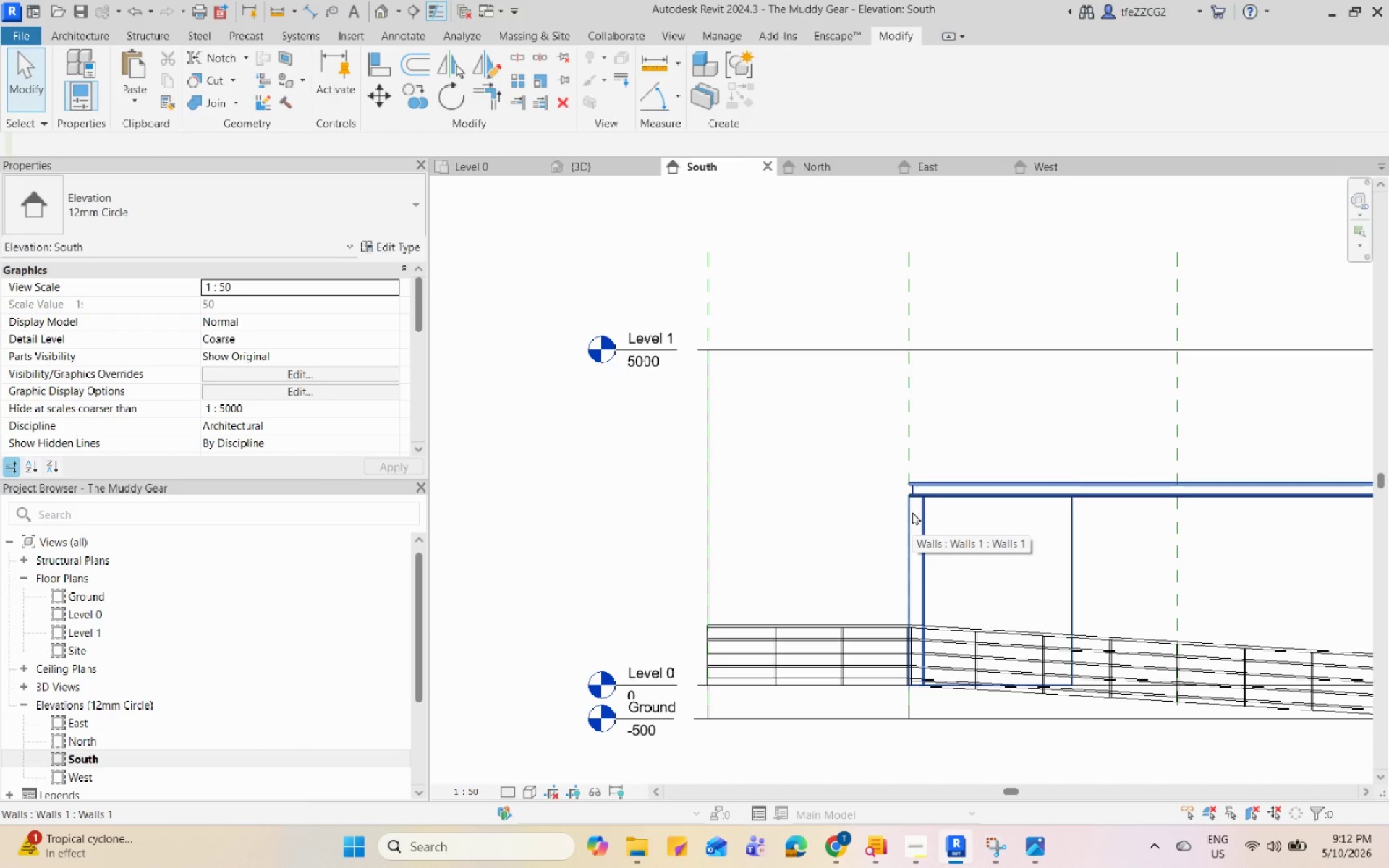 
left_click([700, 448])
 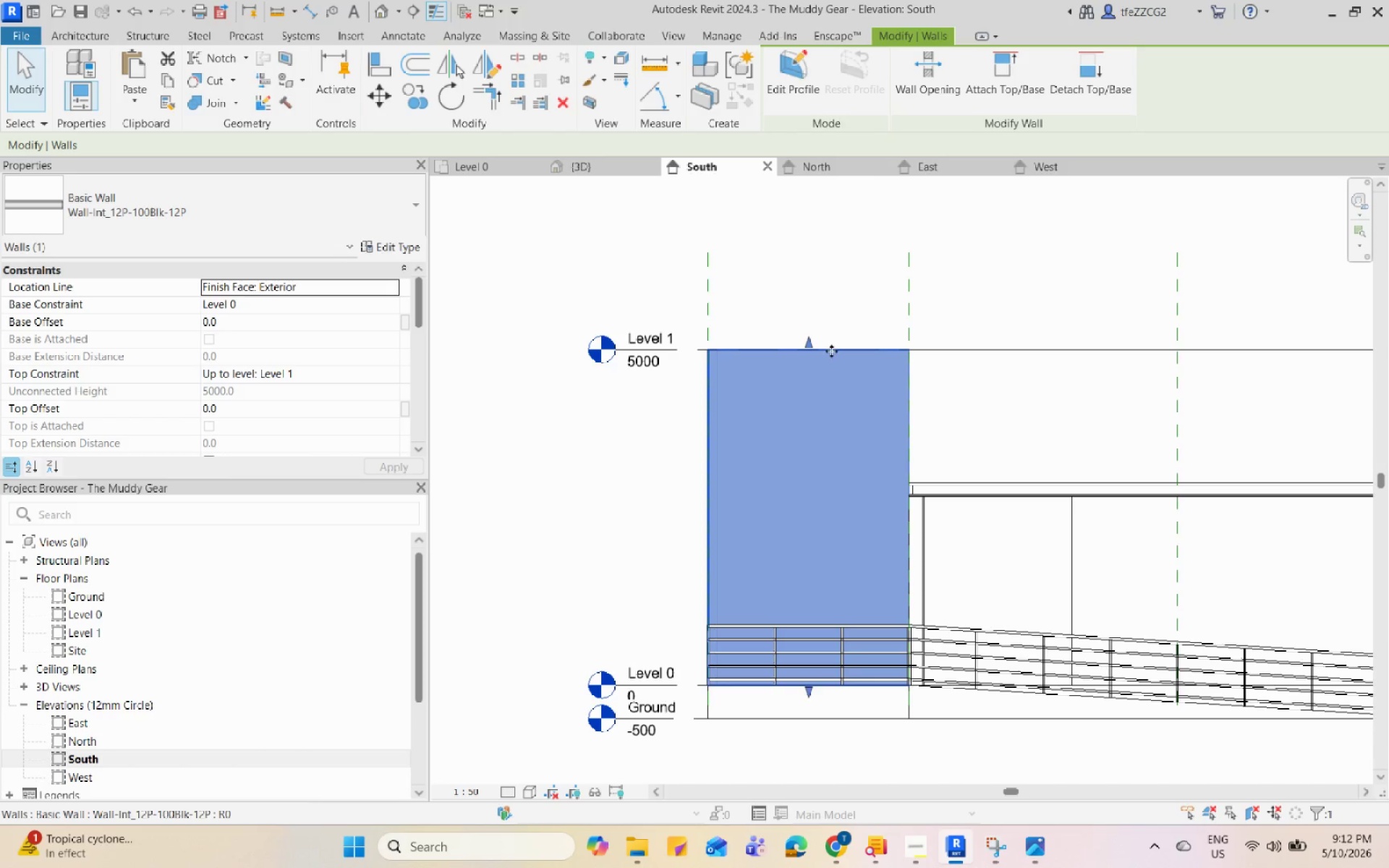 
left_click_drag(start_coordinate=[809, 347], to_coordinate=[912, 453])
 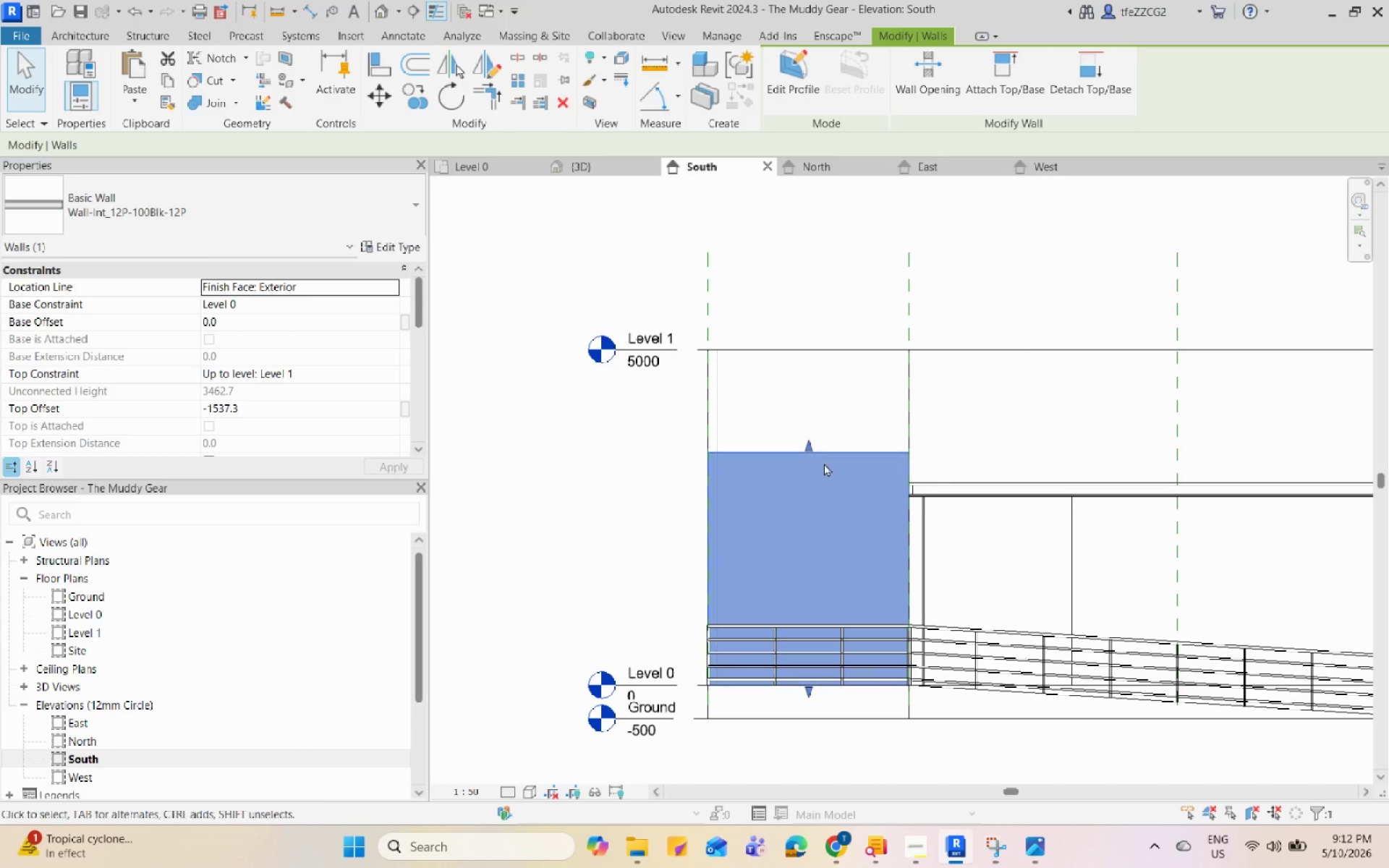 
key(Escape)
 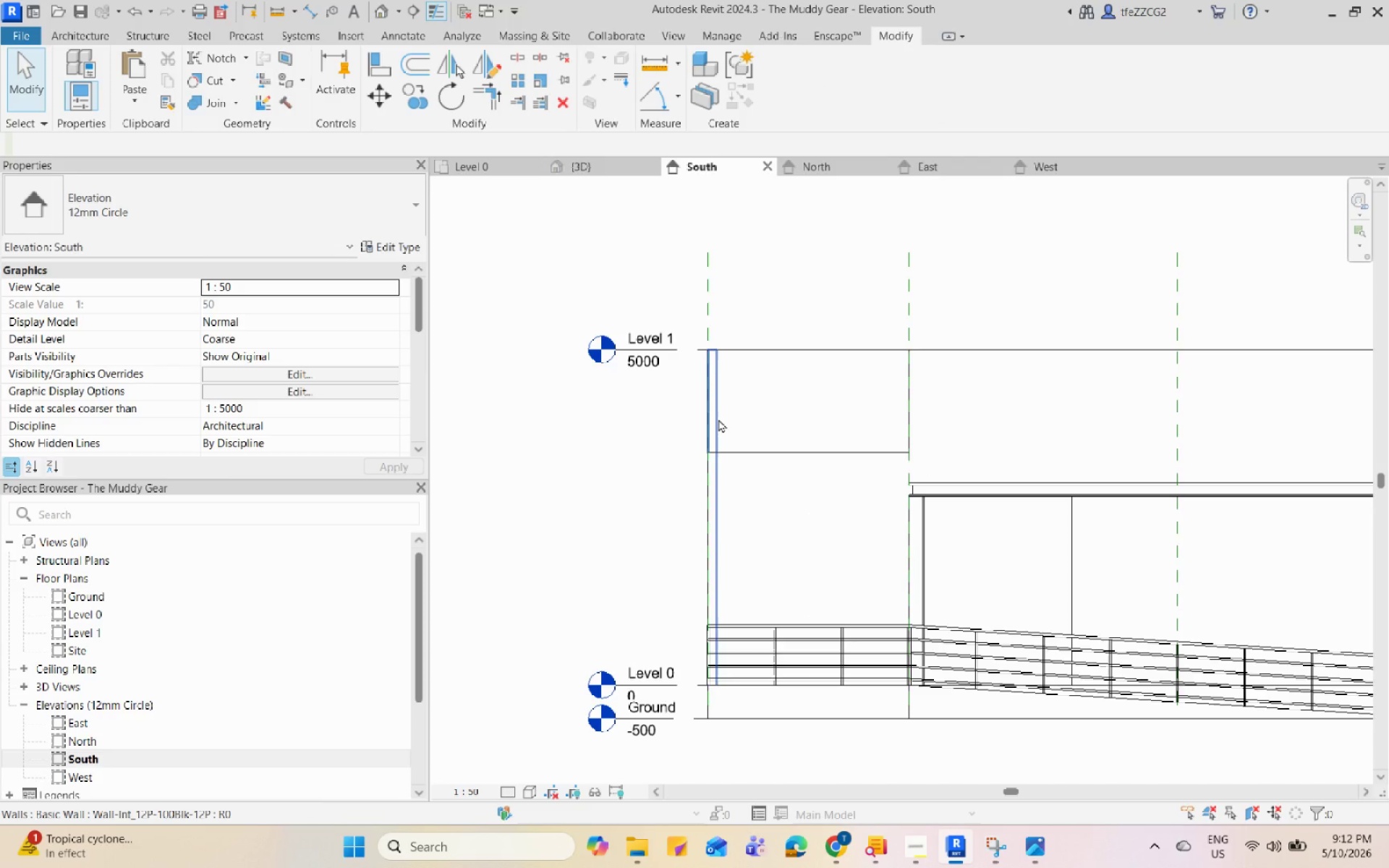 
key(Control+Z)
 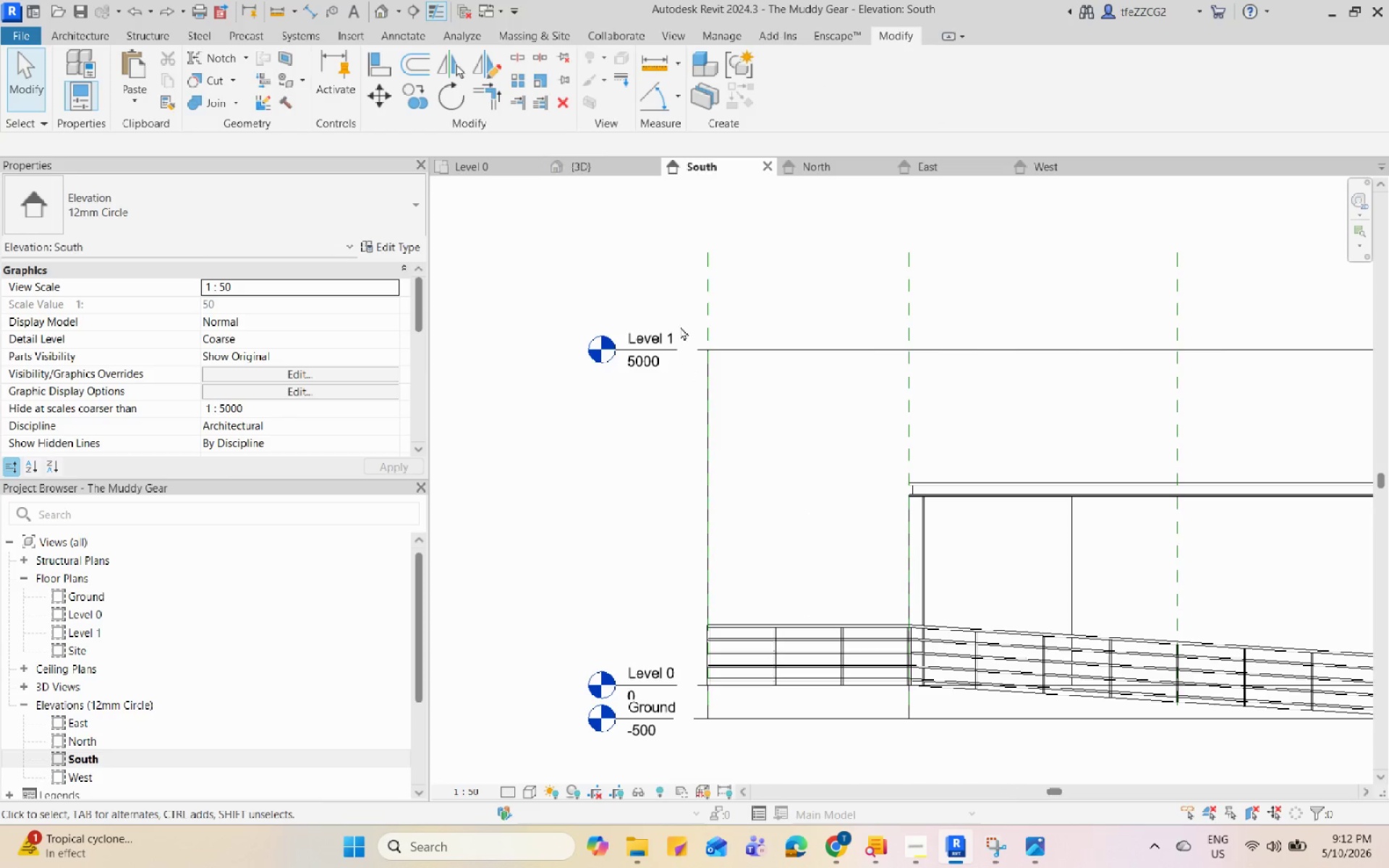 
scroll: coordinate [680, 352], scroll_direction: down, amount: 3.0
 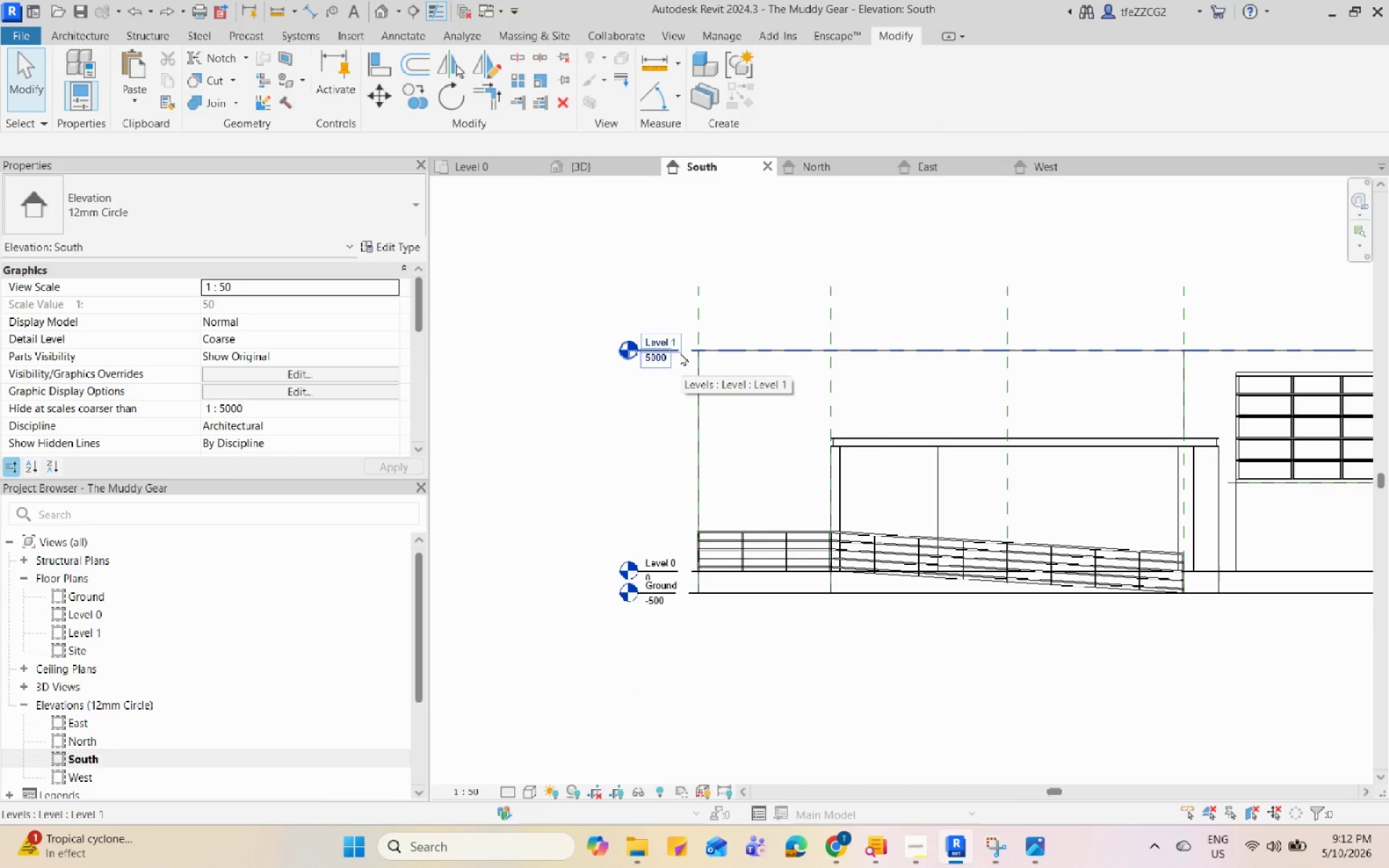 
type(RP)
 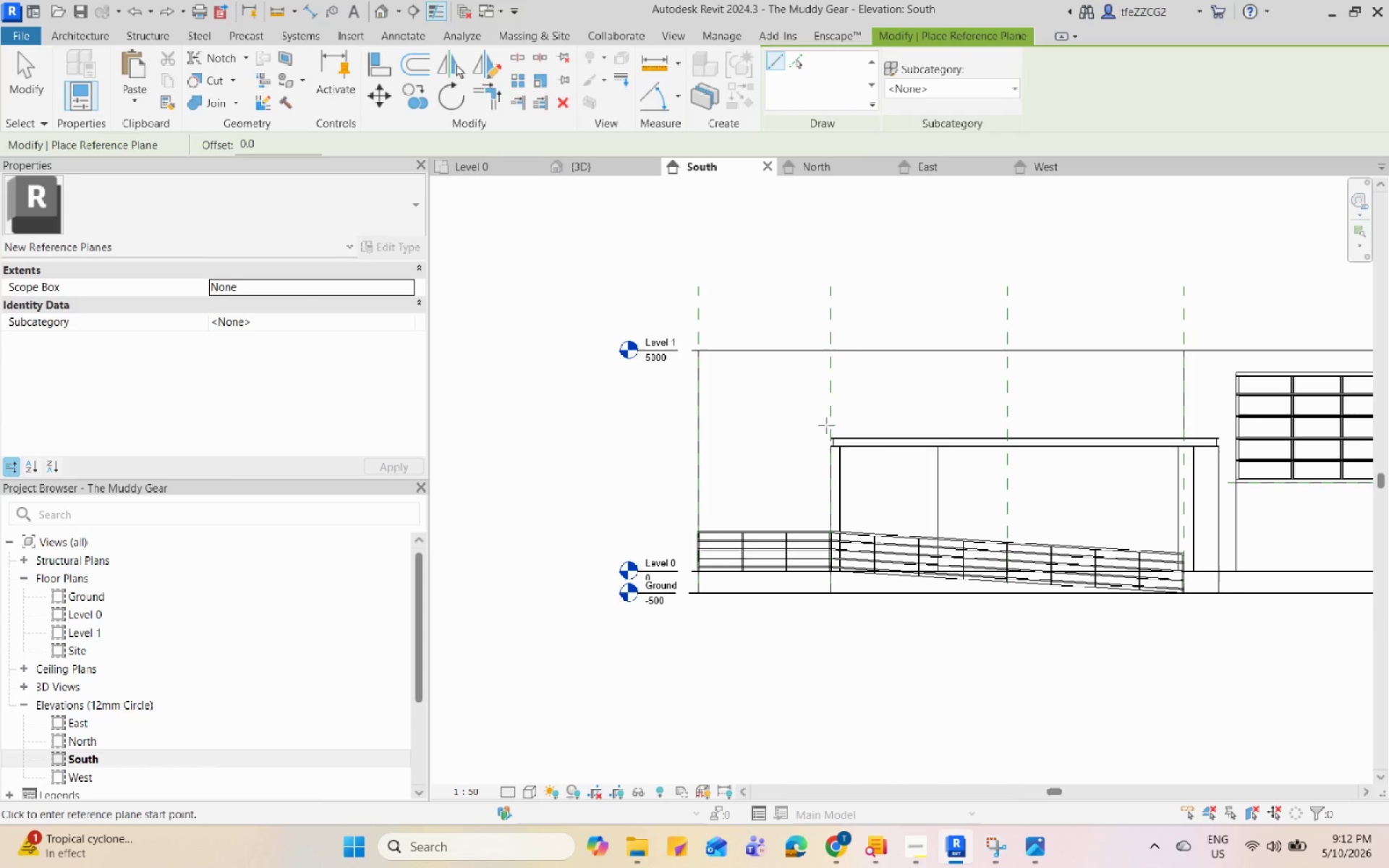 
scroll: coordinate [833, 446], scroll_direction: up, amount: 4.0
 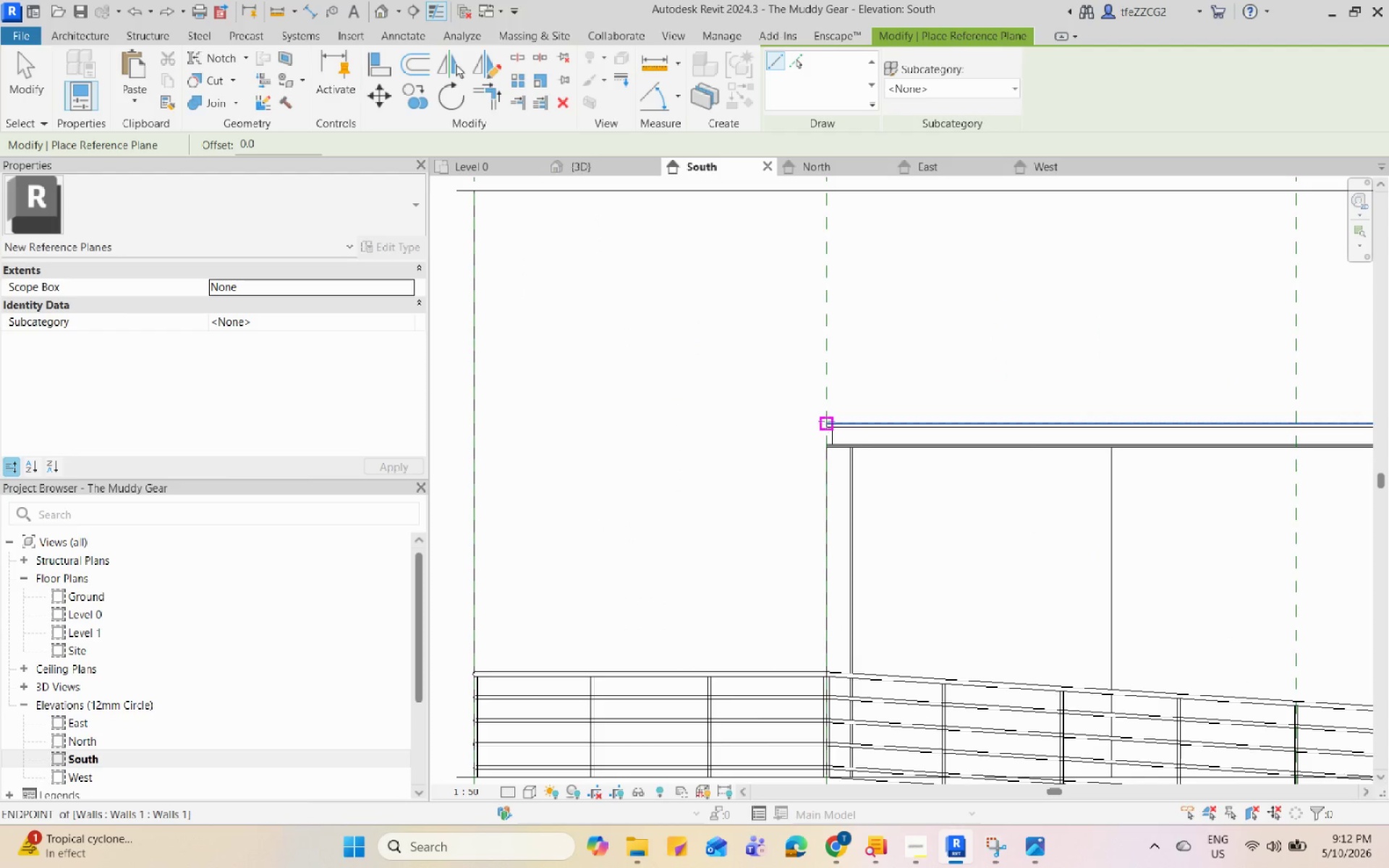 
left_click_drag(start_coordinate=[825, 420], to_coordinate=[813, 420])
 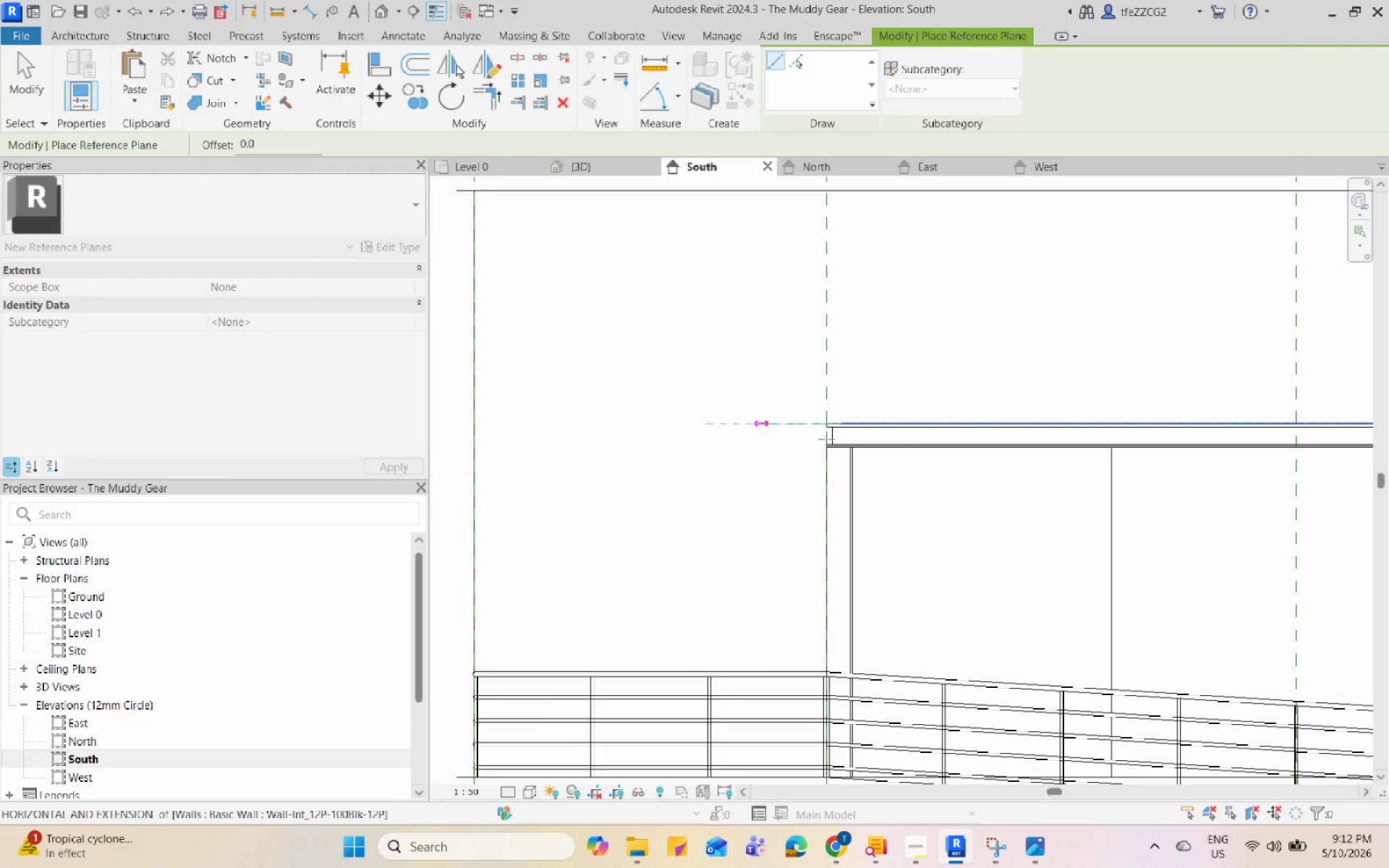 
scroll: coordinate [912, 452], scroll_direction: down, amount: 4.0
 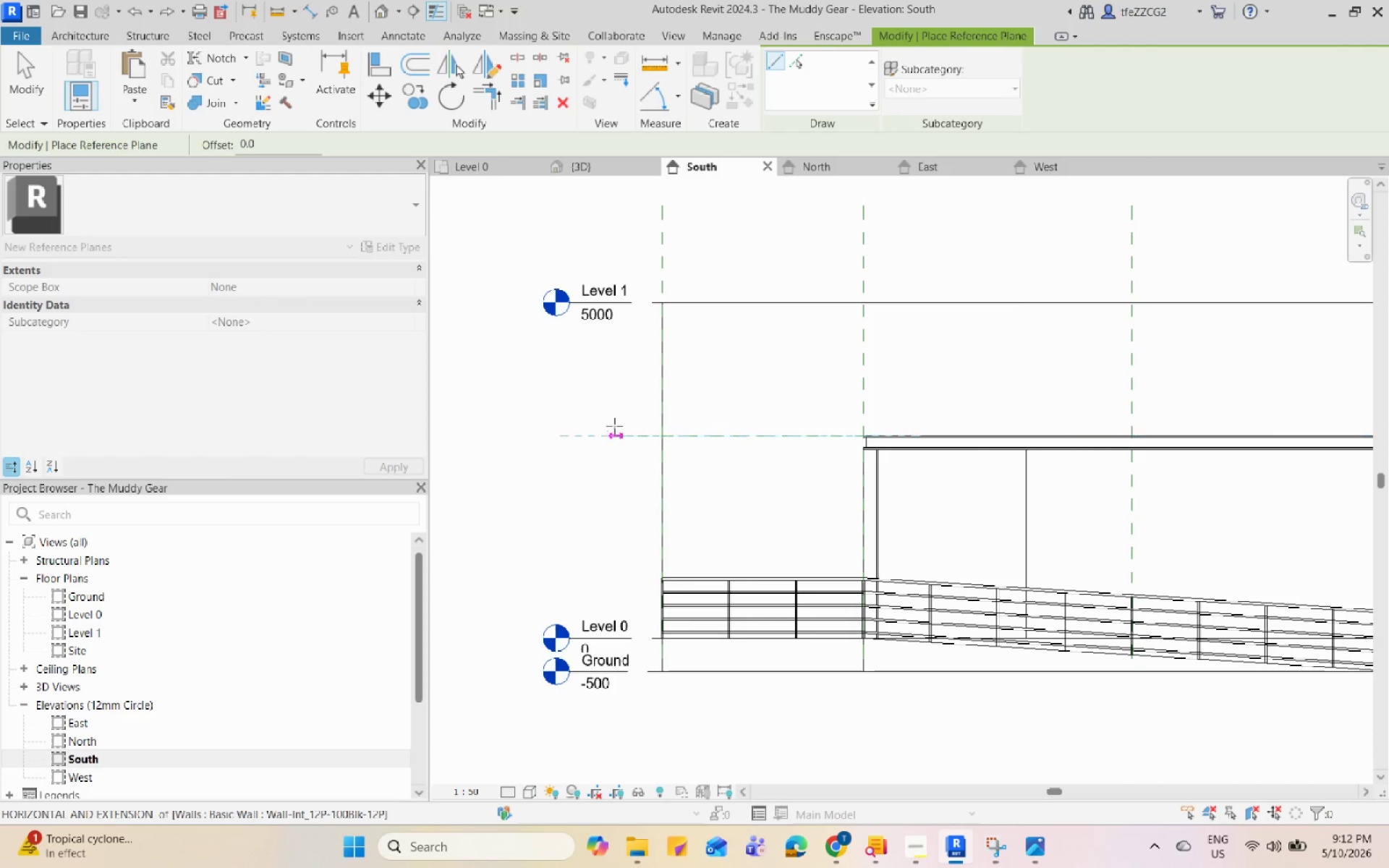 
left_click([597, 423])
 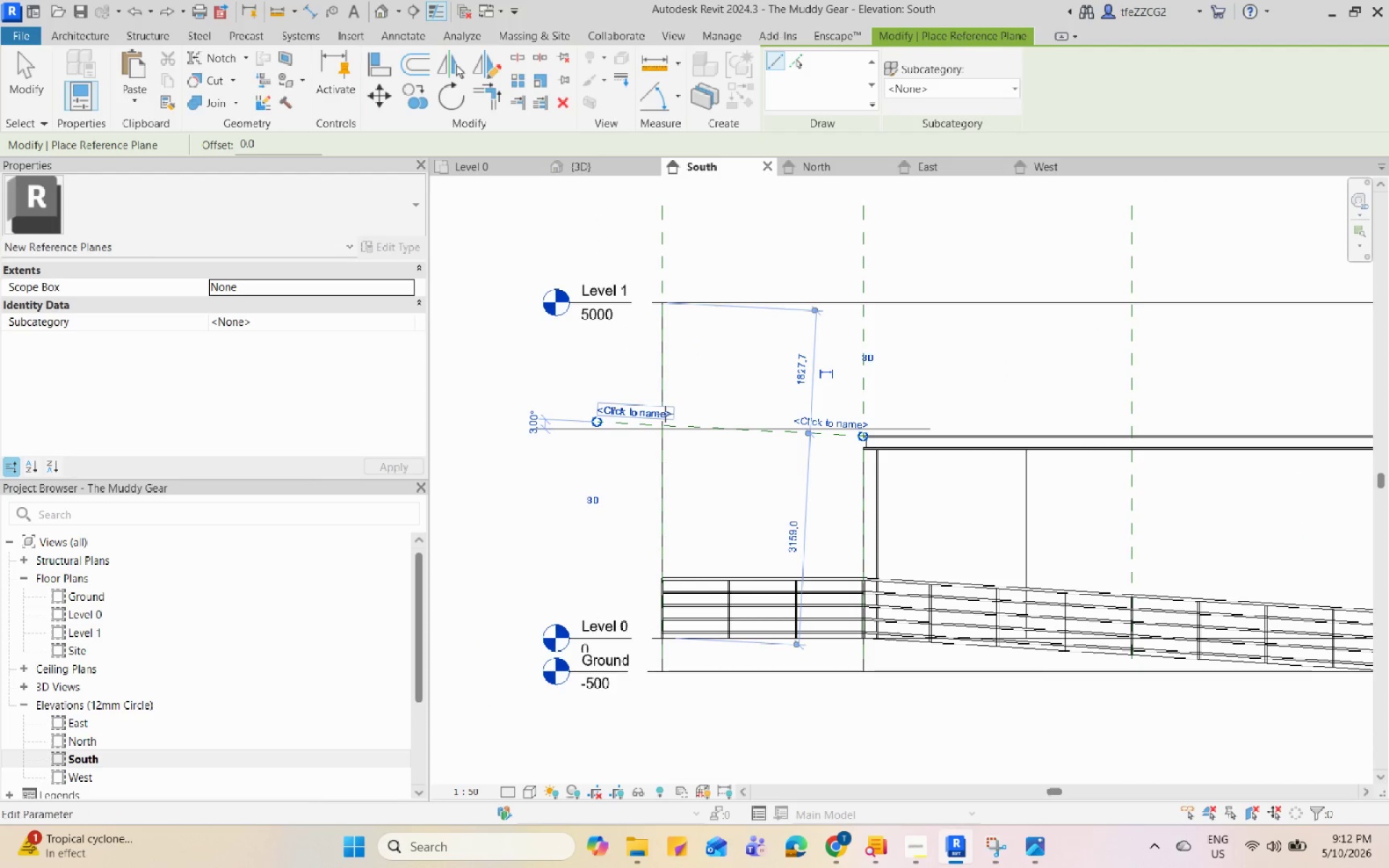 
key(Control+Z)
 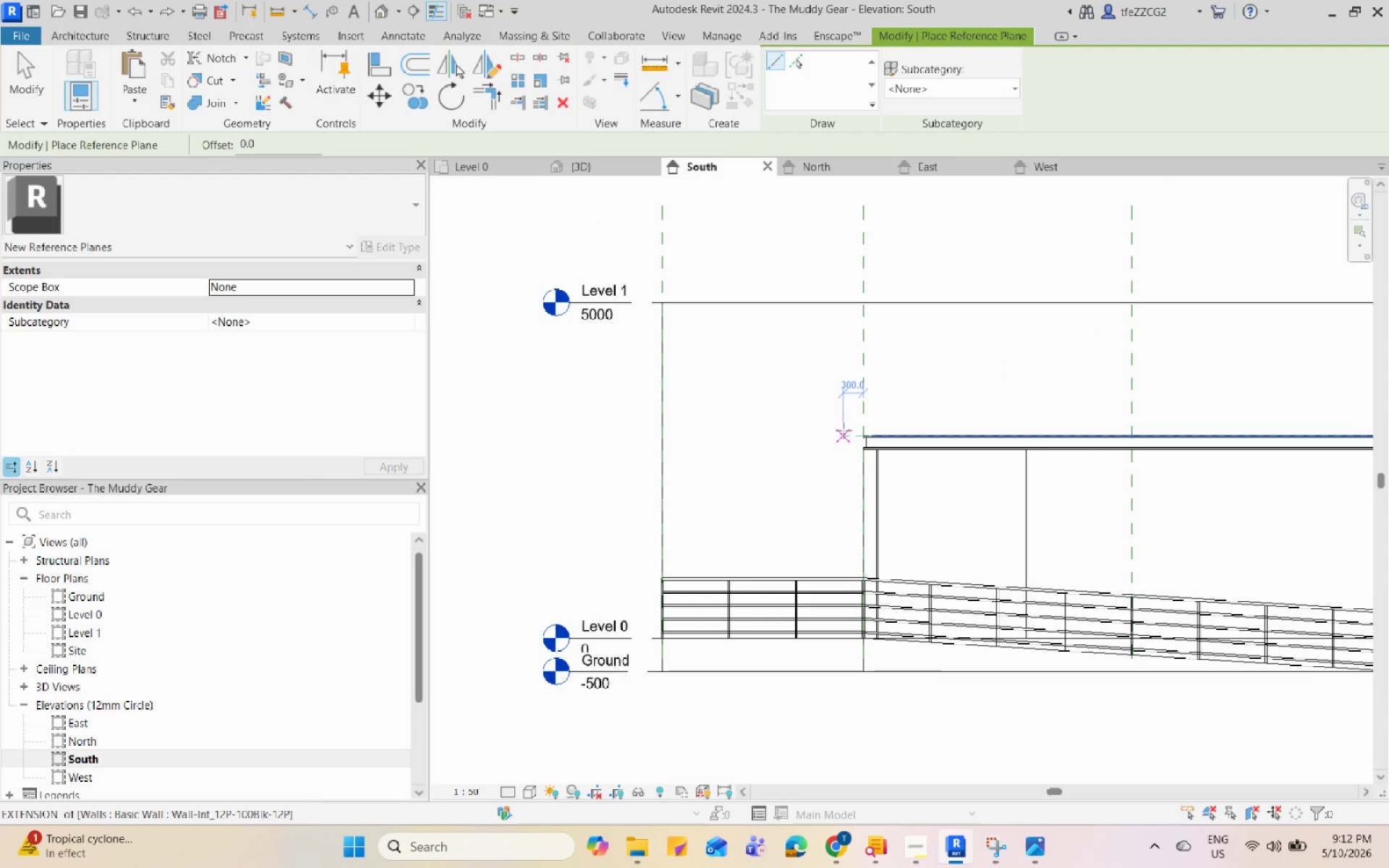 
scroll: coordinate [854, 427], scroll_direction: up, amount: 4.0
 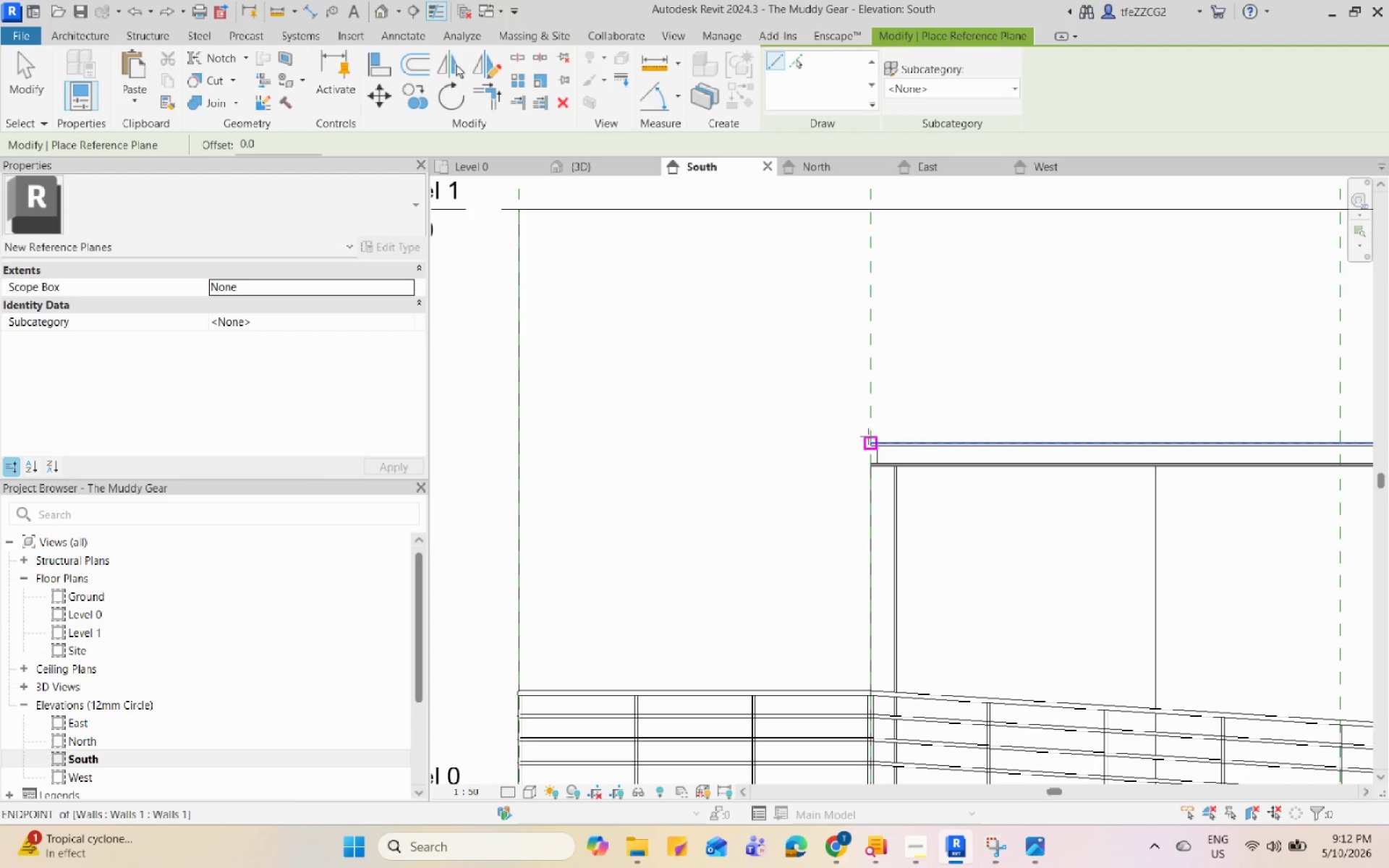 
left_click([868, 436])
 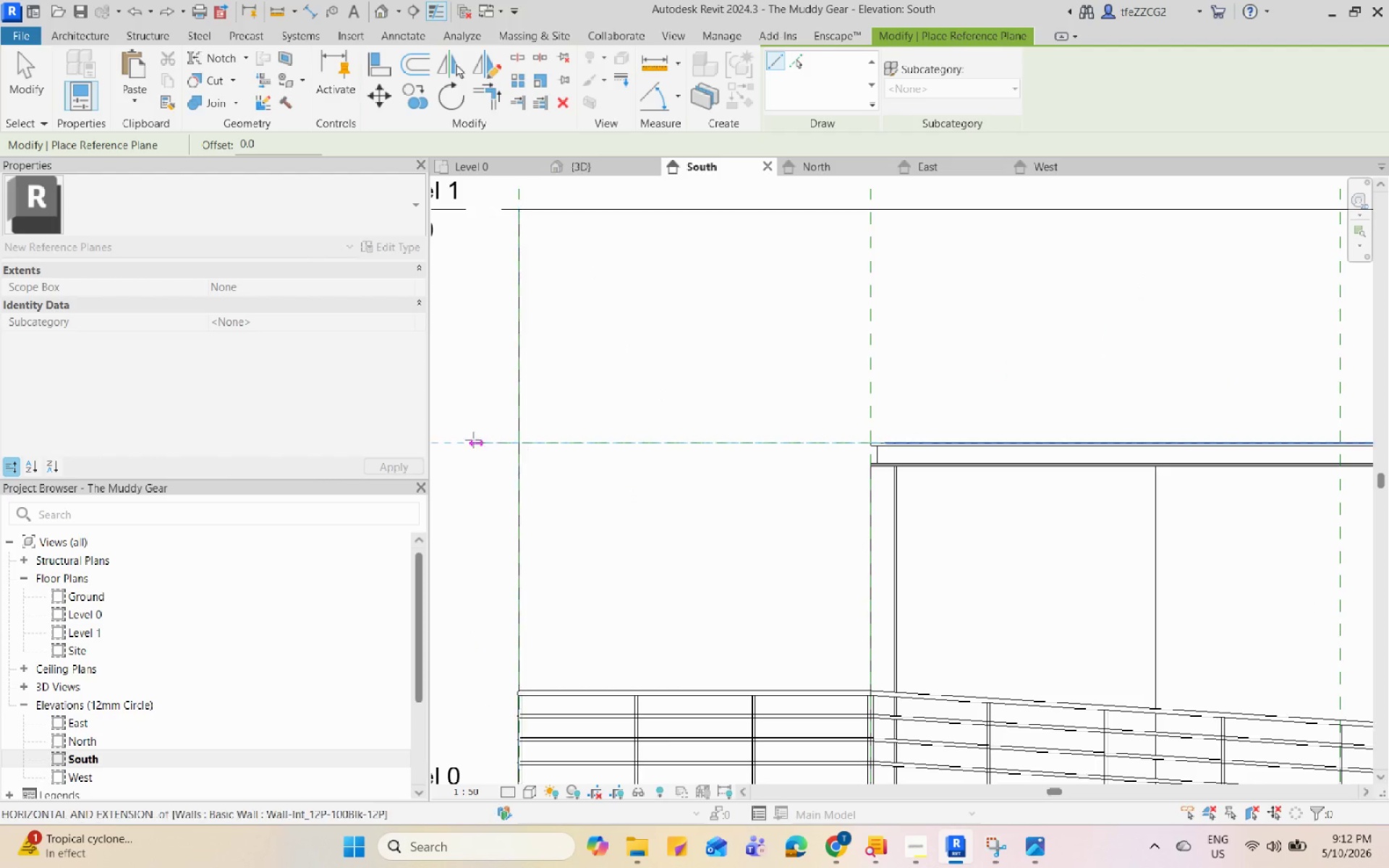 
left_click([470, 440])
 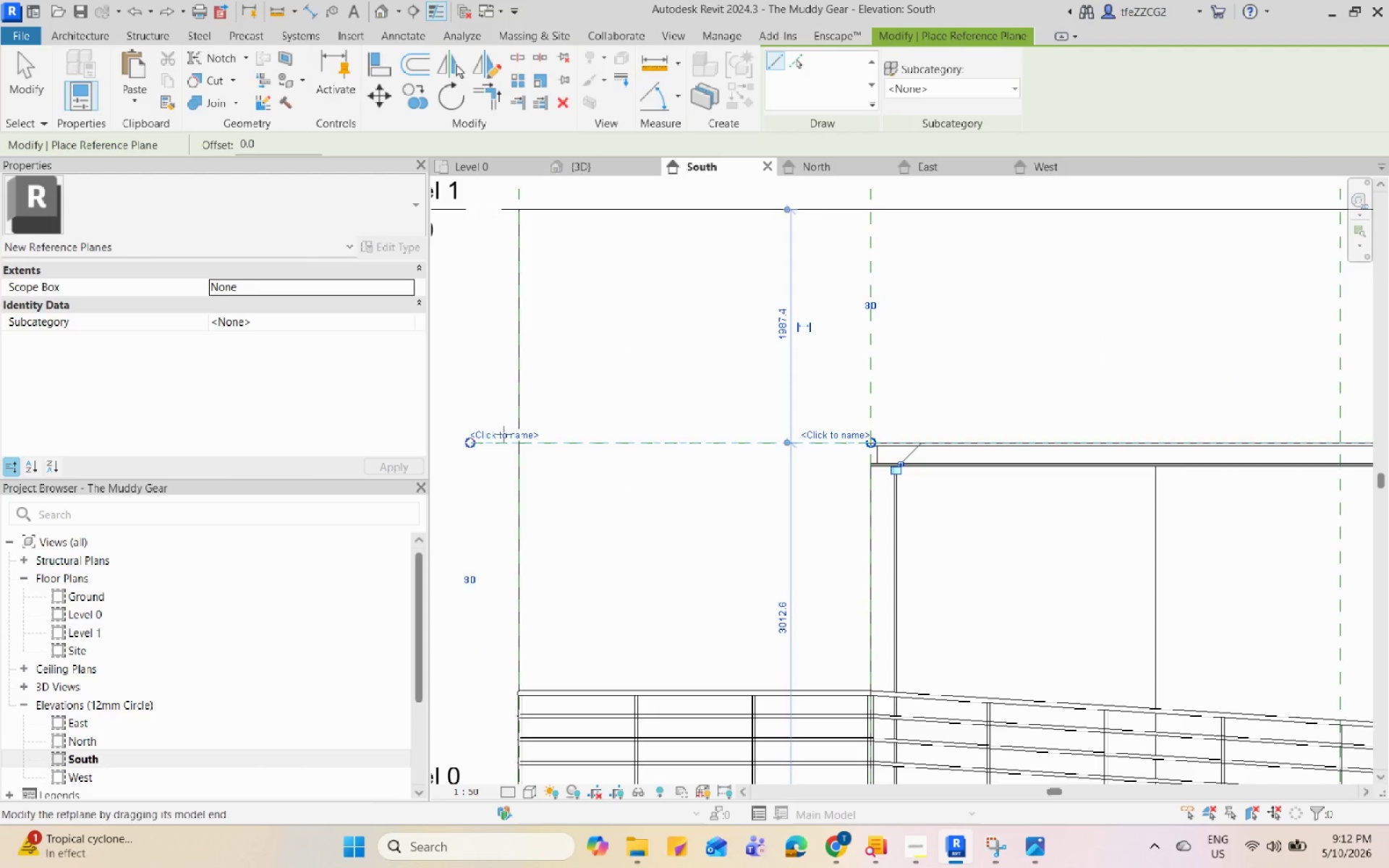 
key(Escape)
 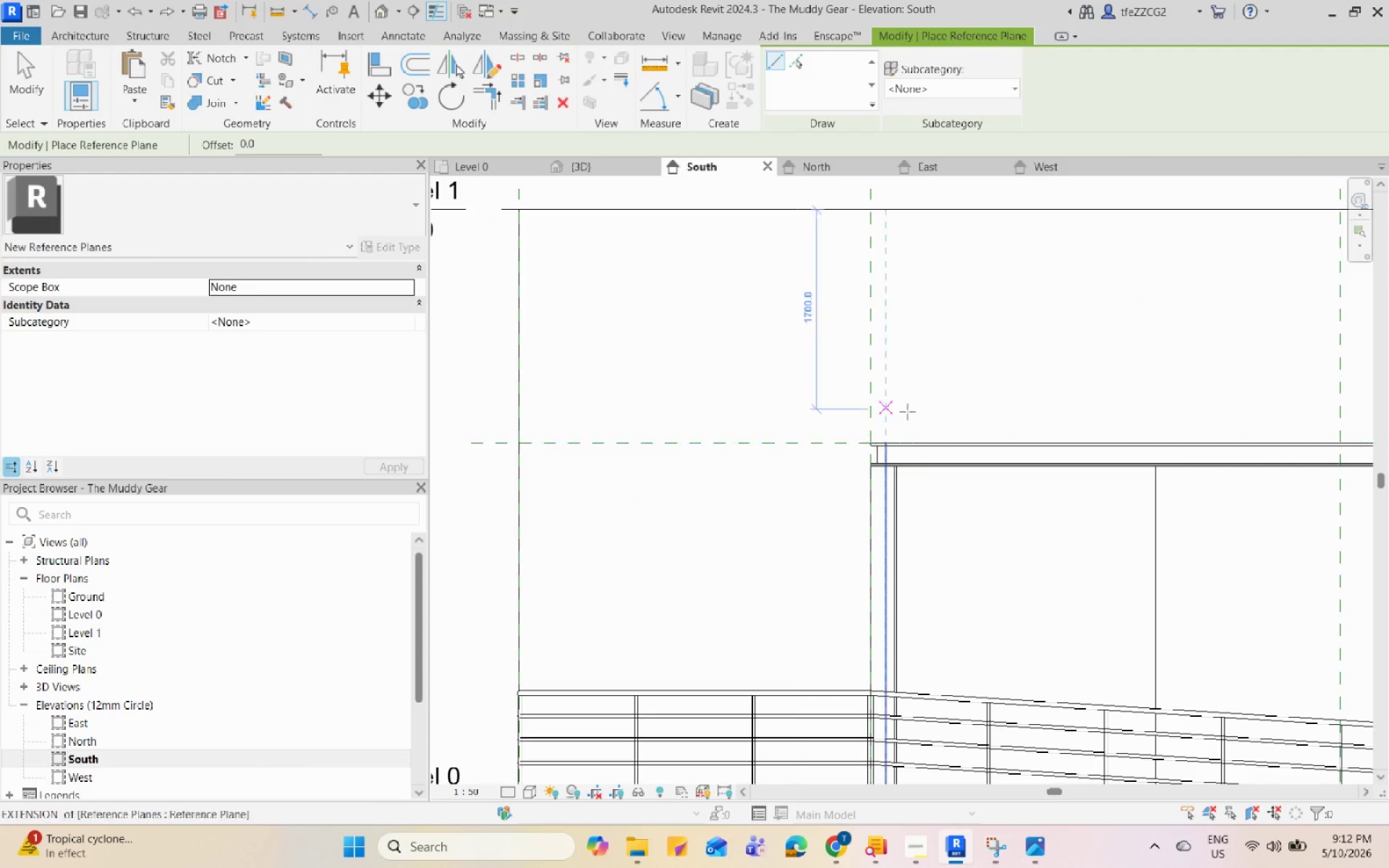 
key(Escape)
 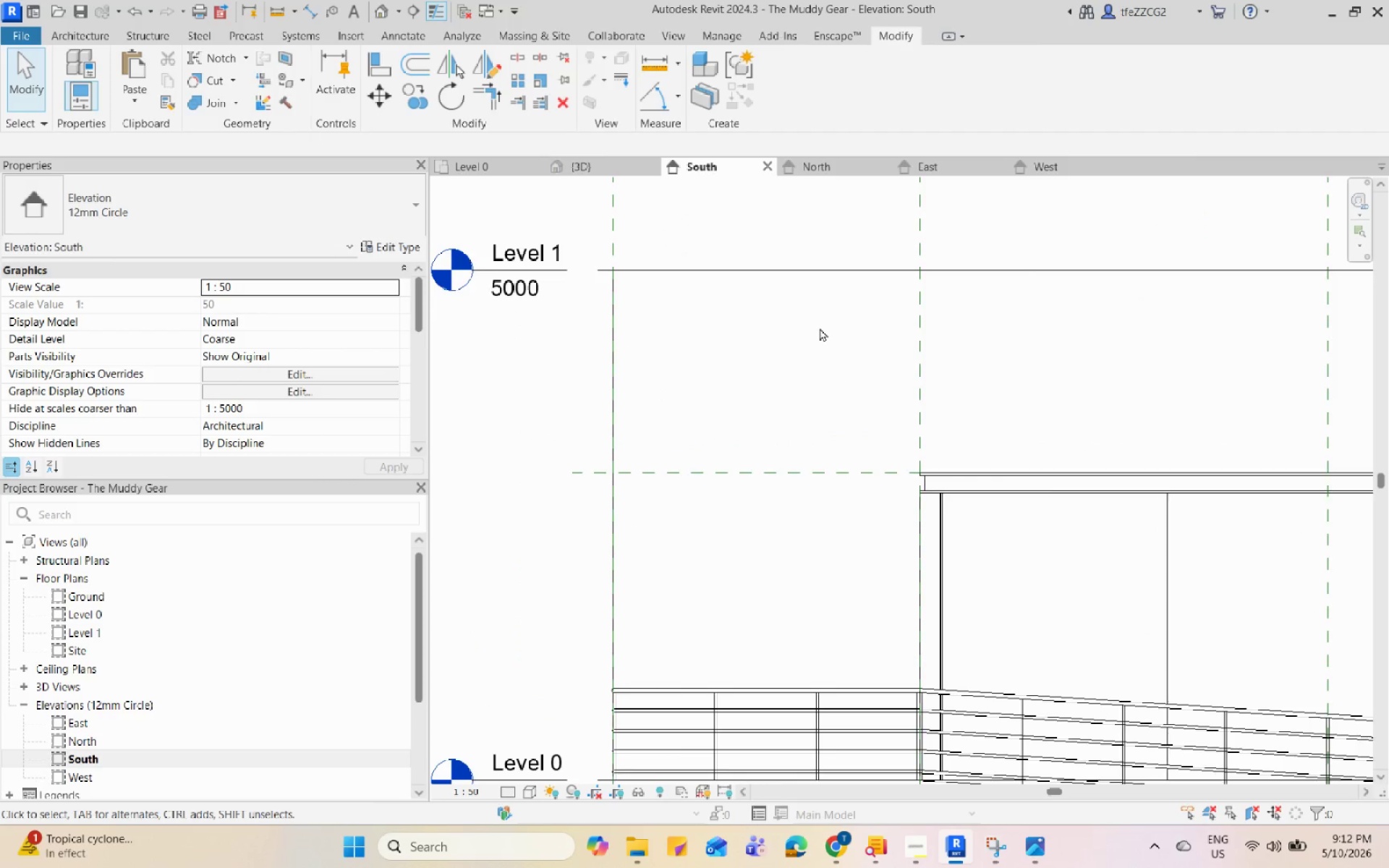 
scroll: coordinate [823, 352], scroll_direction: down, amount: 1.0
 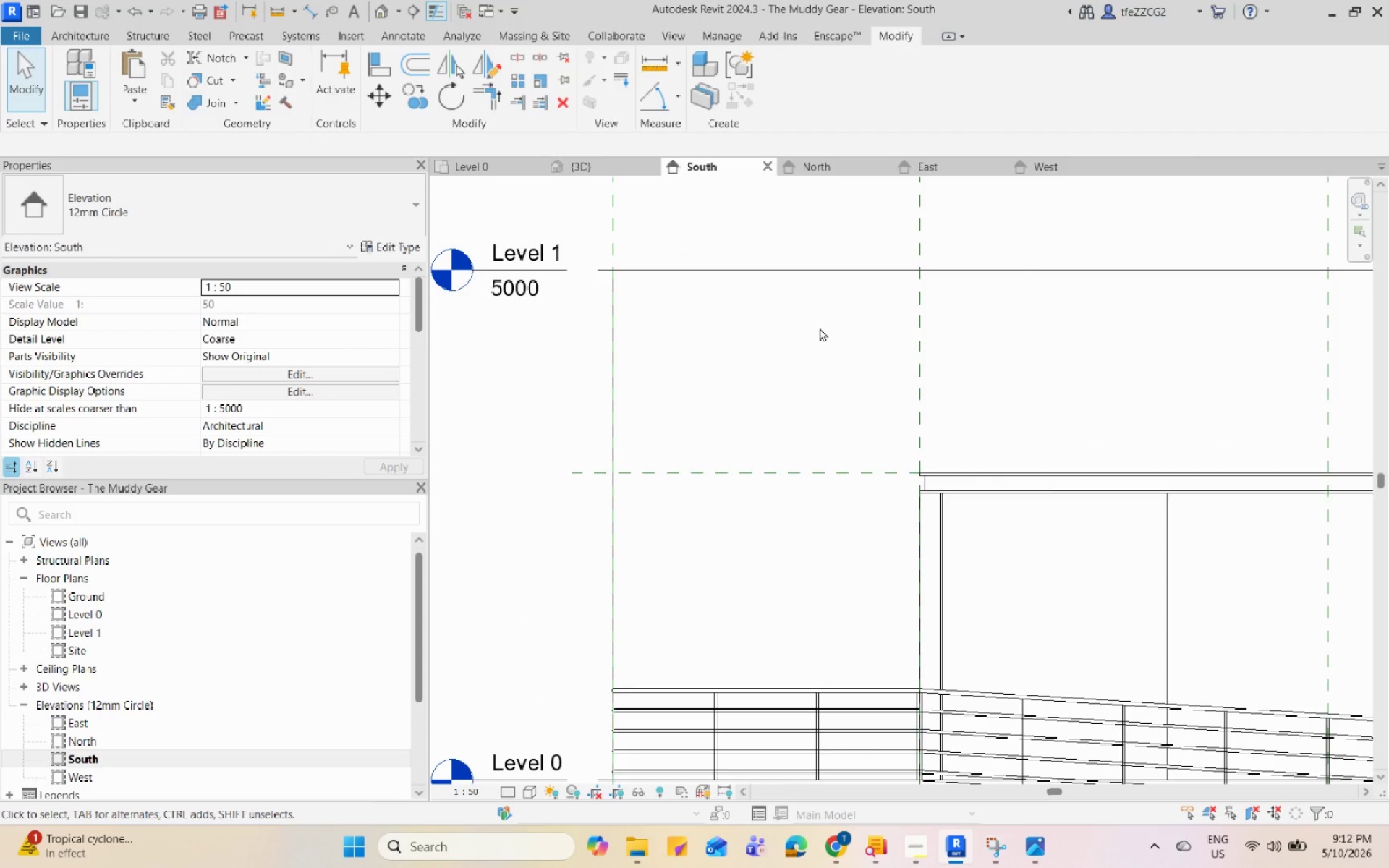 
type(AQ)
 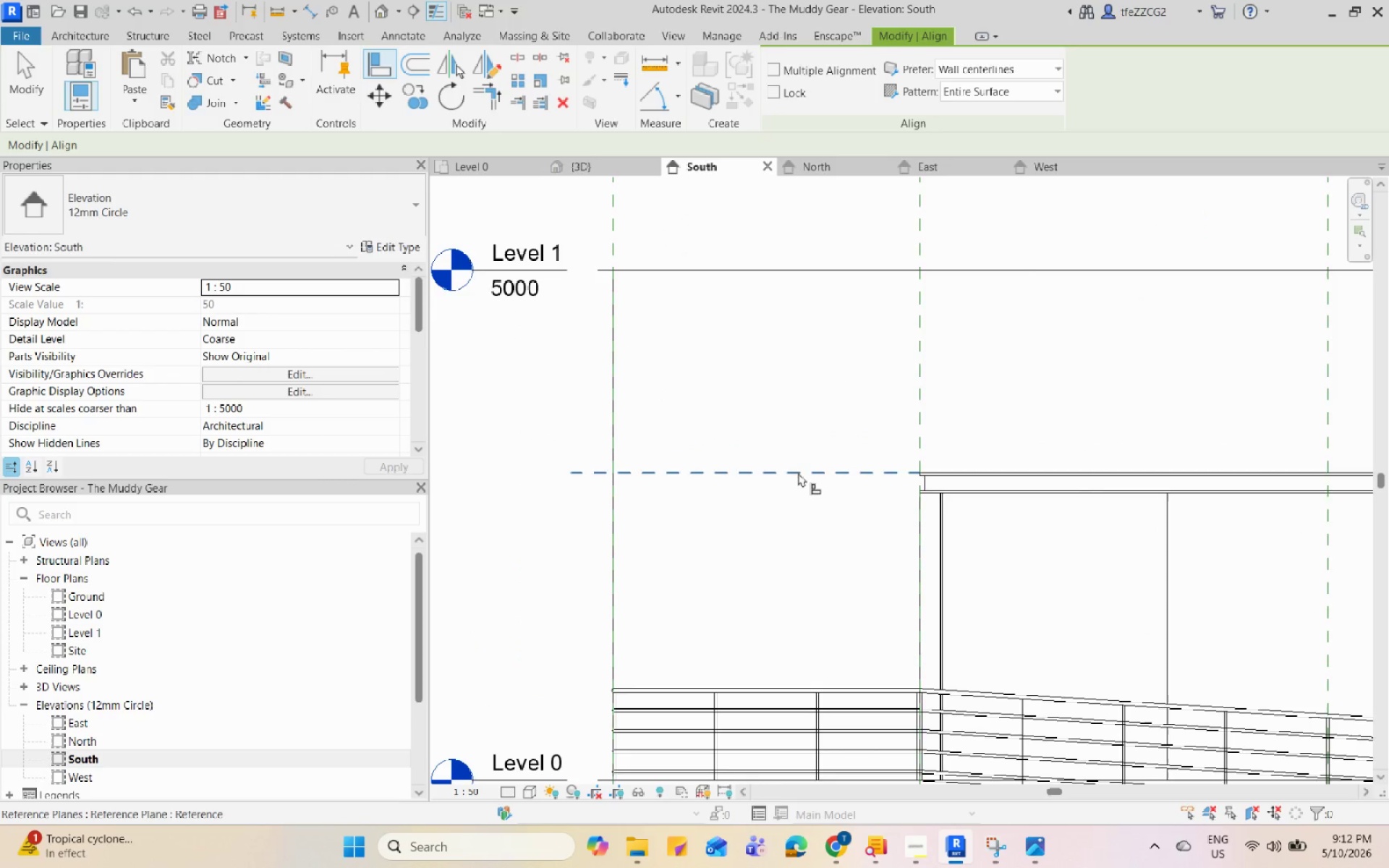 
left_click([798, 472])
 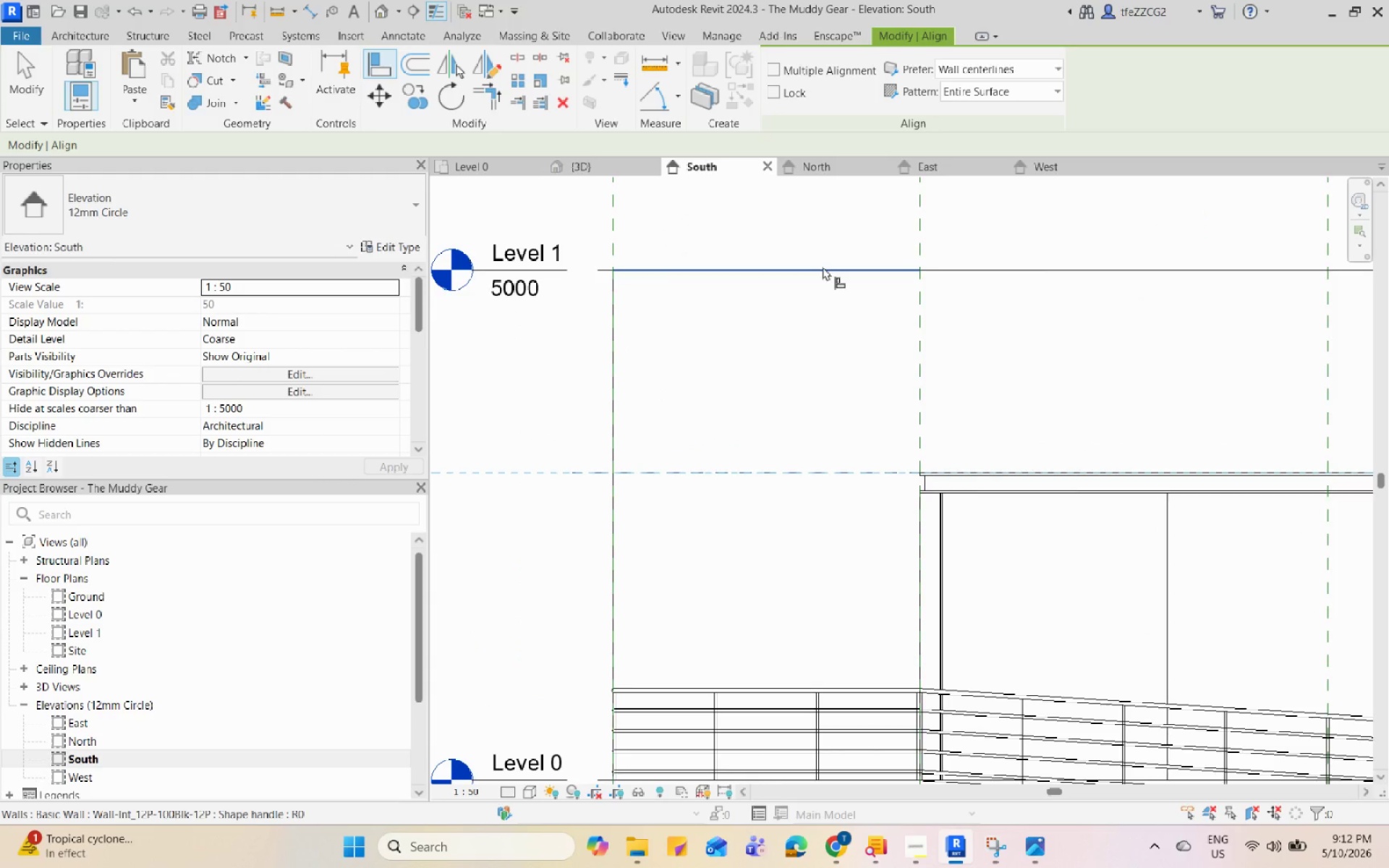 
left_click([823, 266])
 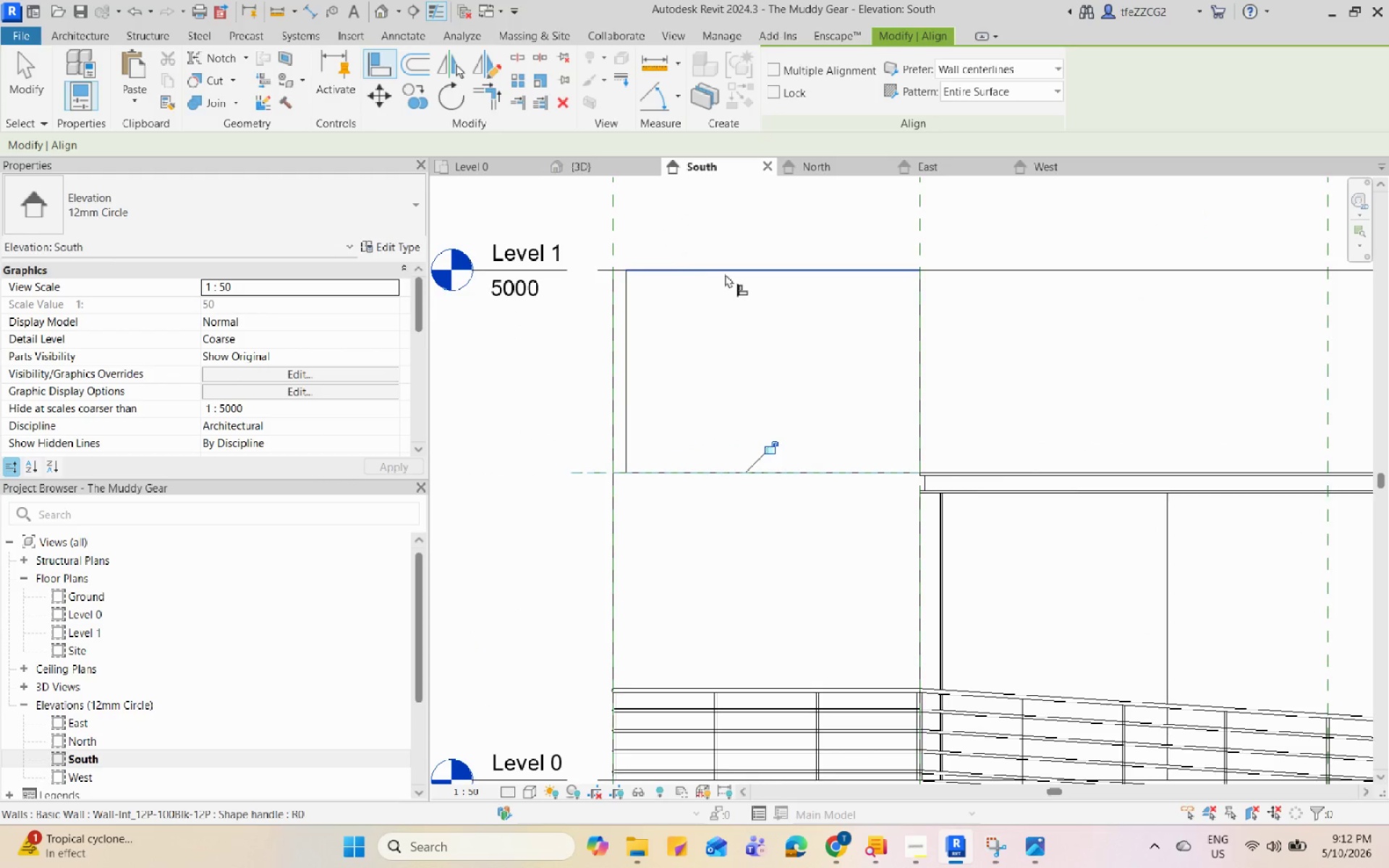 
left_click([729, 271])
 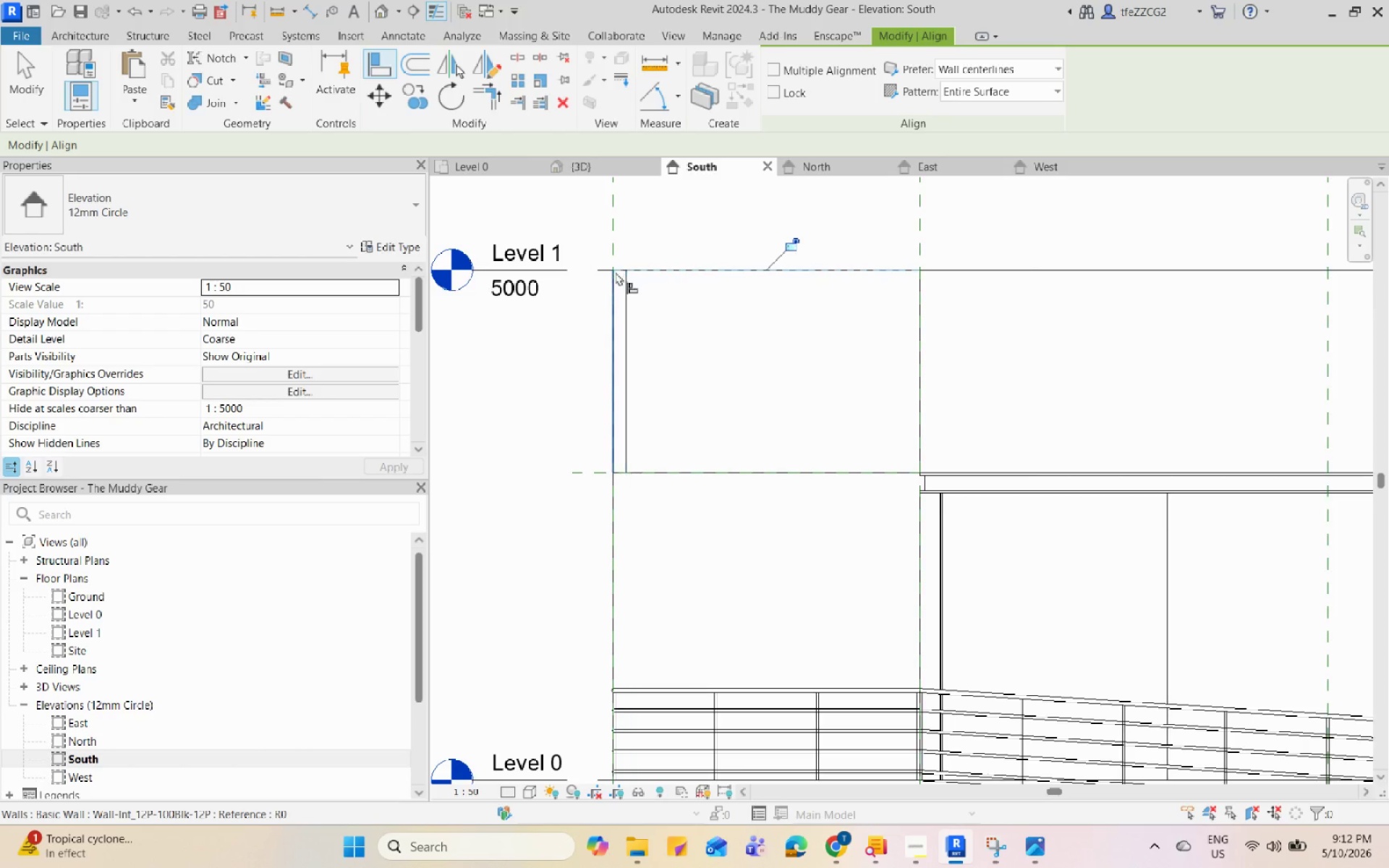 
left_click([619, 274])
 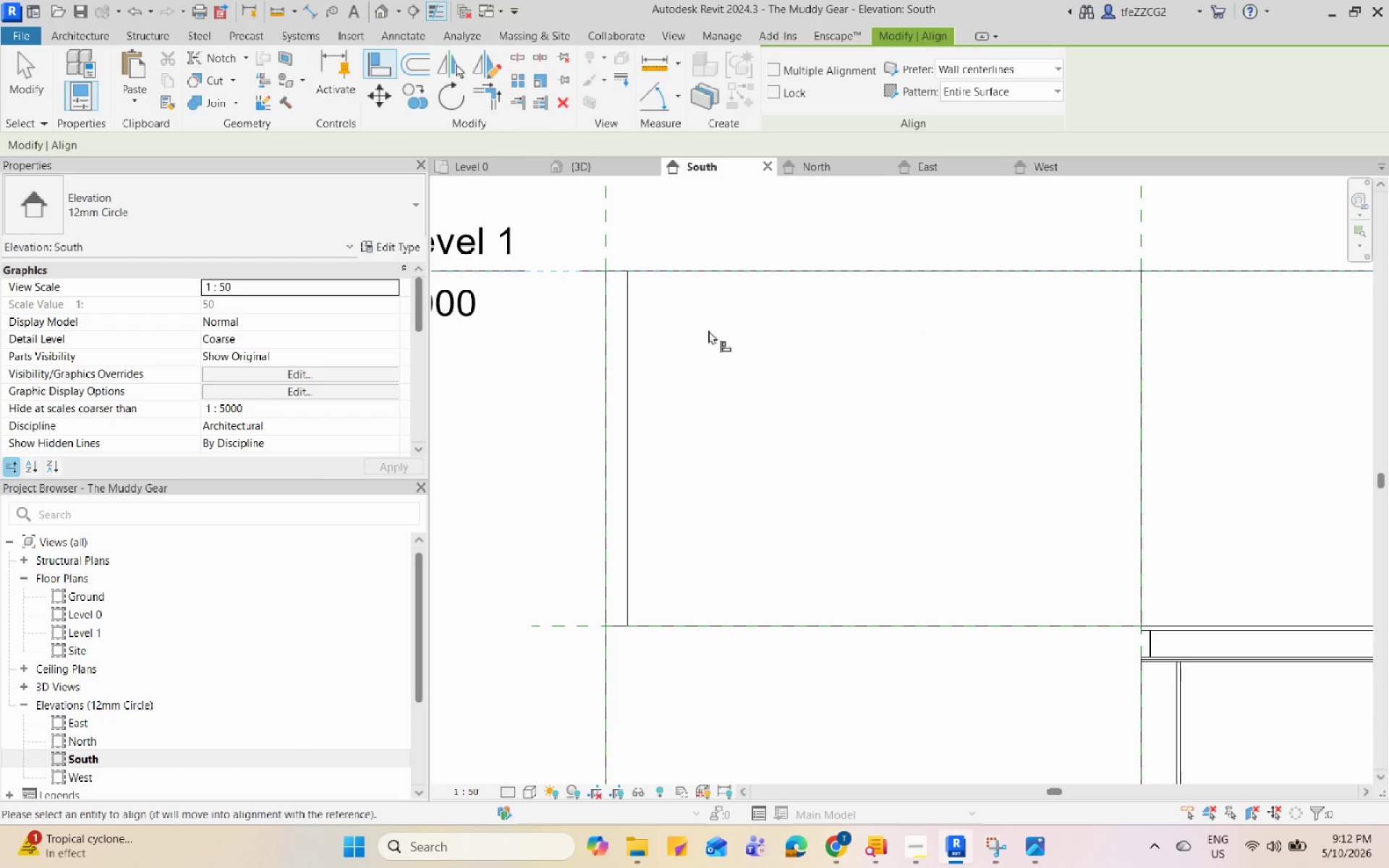 
scroll: coordinate [624, 269], scroll_direction: up, amount: 4.0
 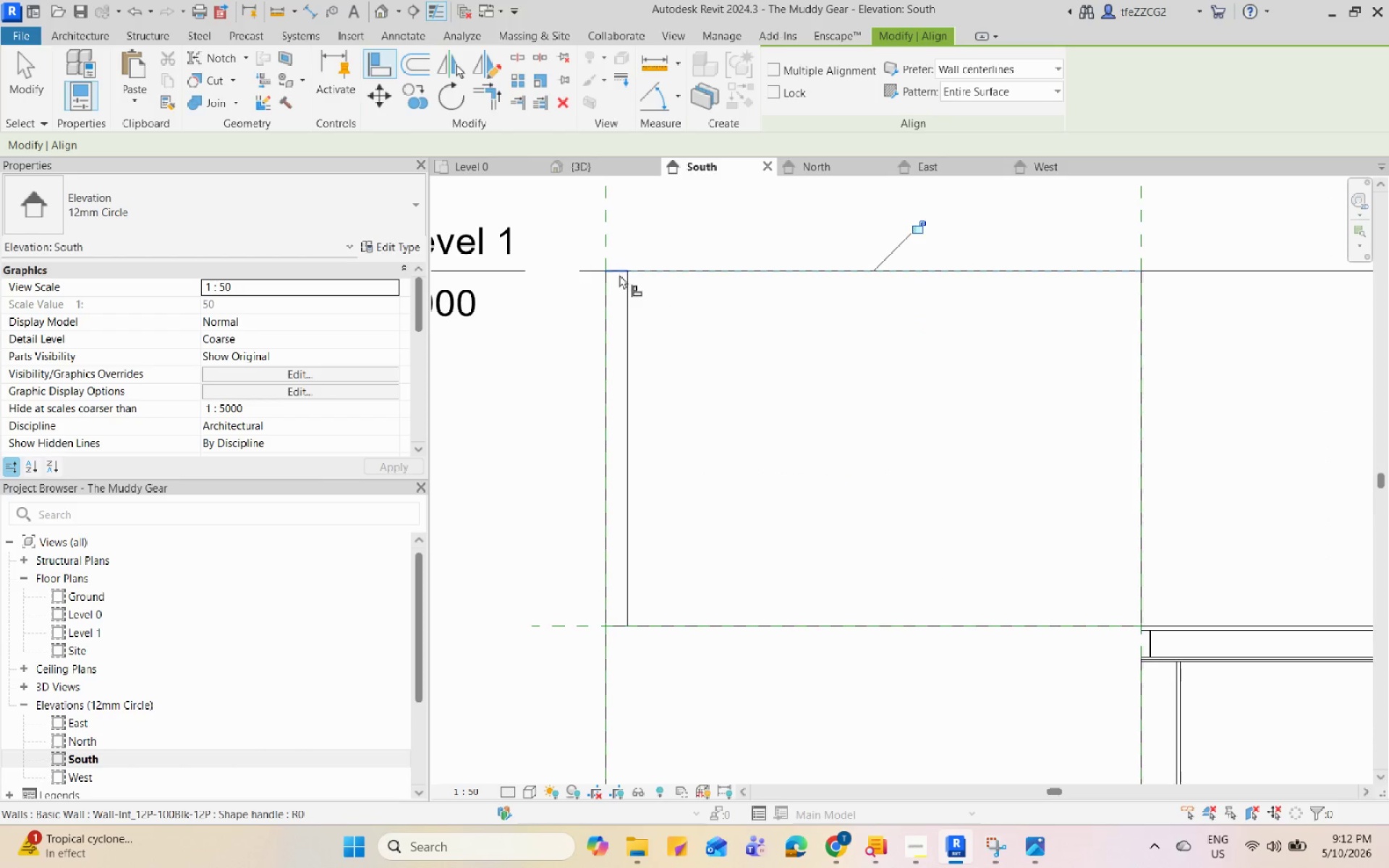 
scroll: coordinate [717, 331], scroll_direction: down, amount: 10.0
 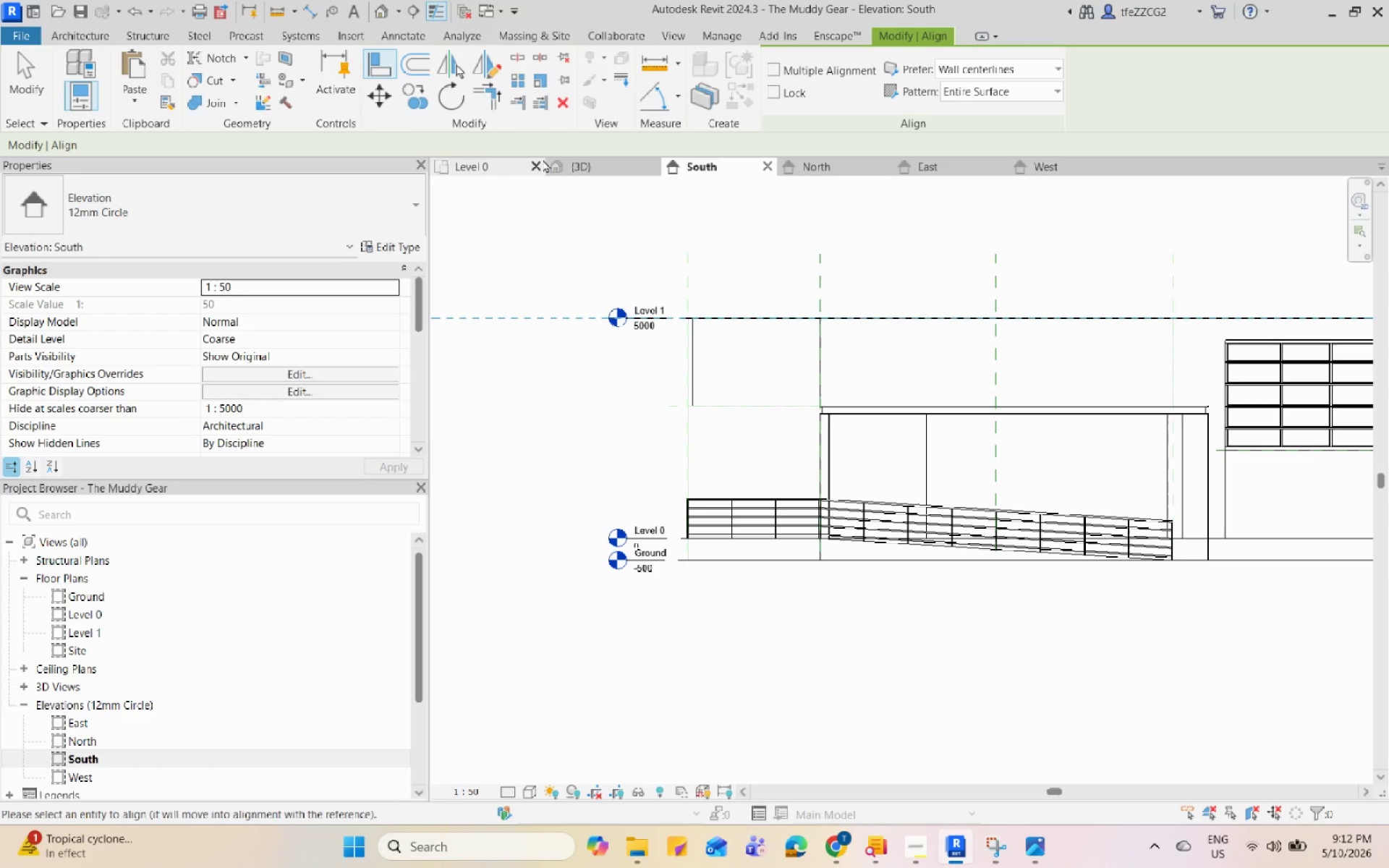 
left_click([500, 164])
 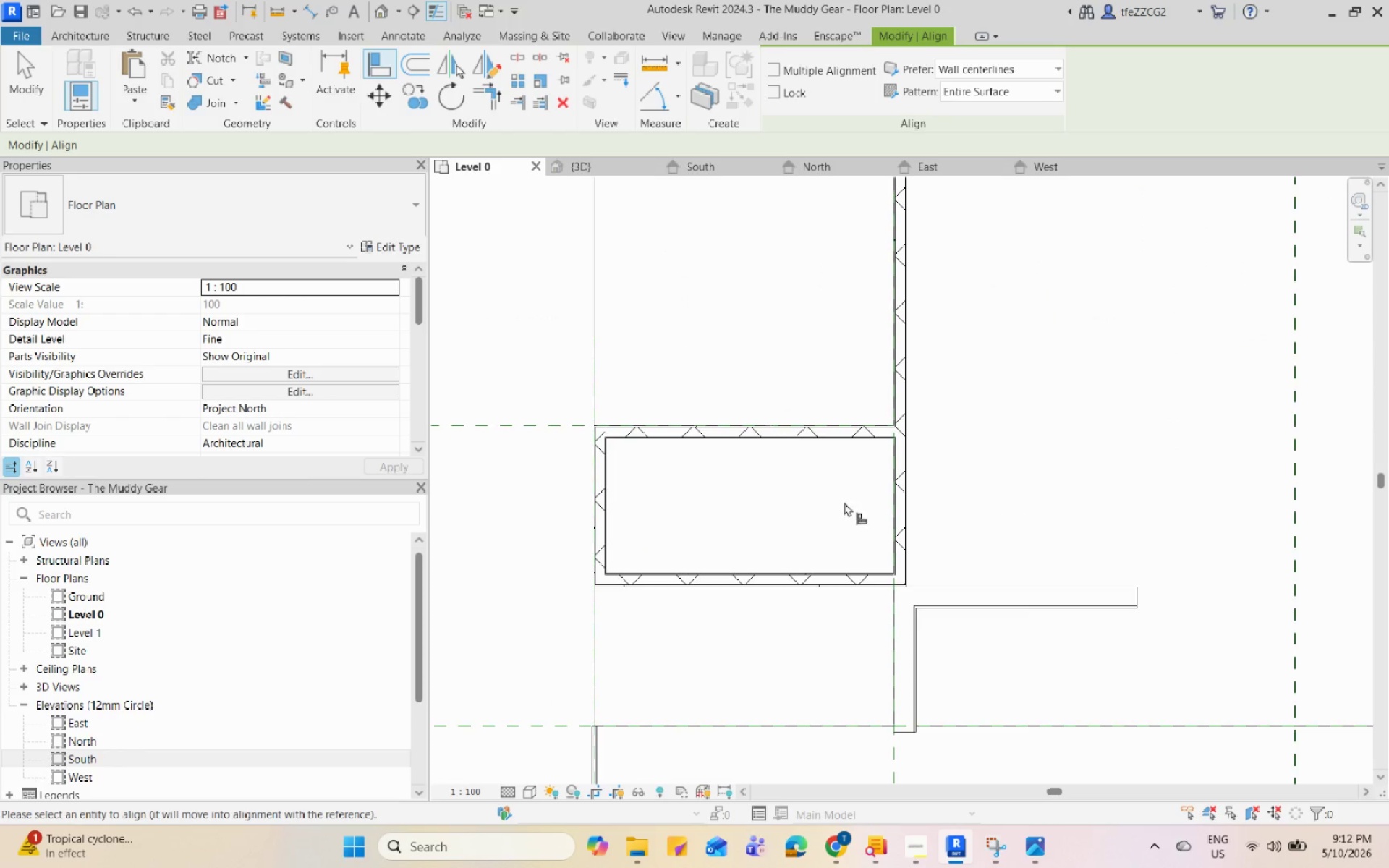 
scroll: coordinate [853, 507], scroll_direction: down, amount: 4.0
 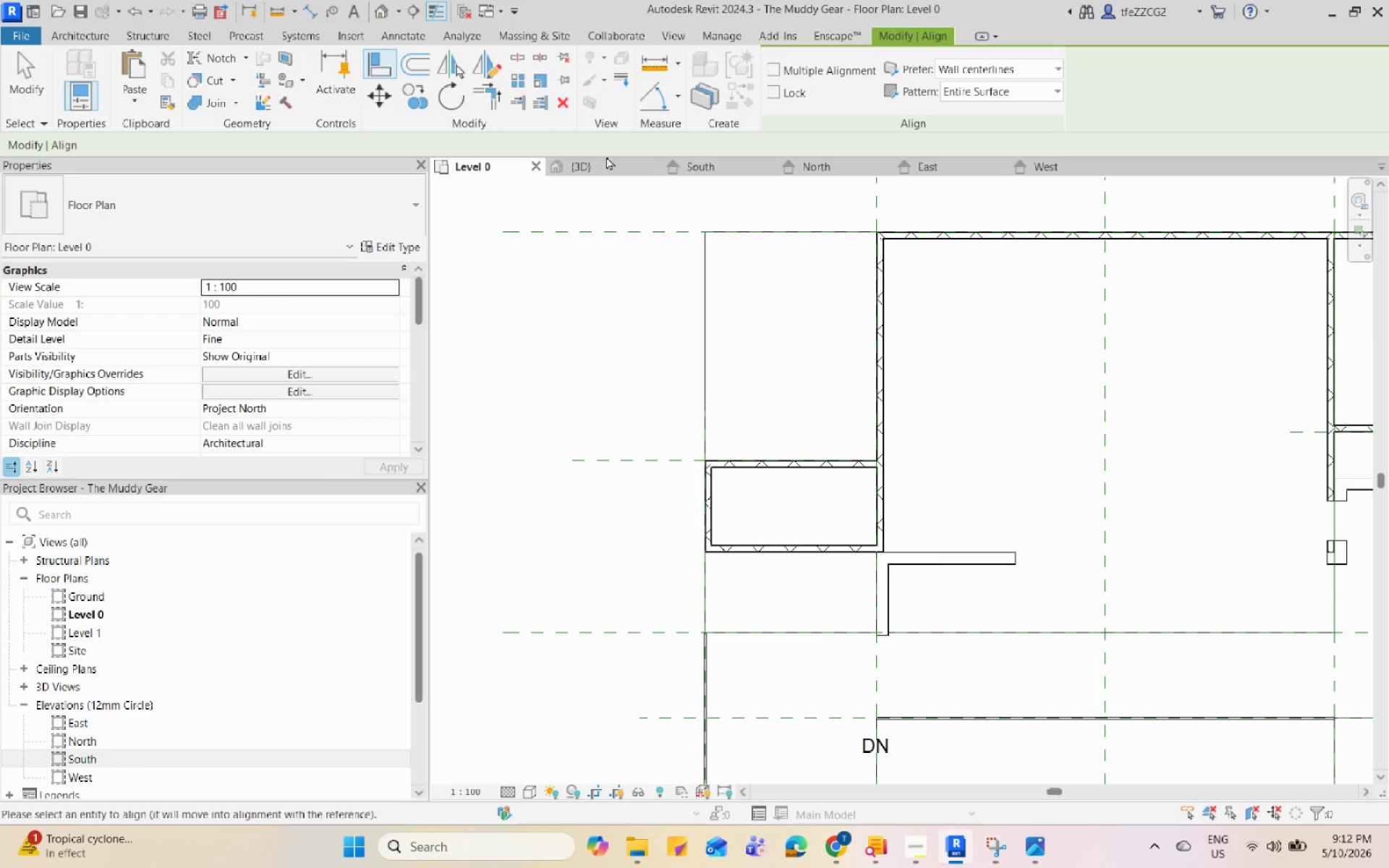 
left_click([598, 159])
 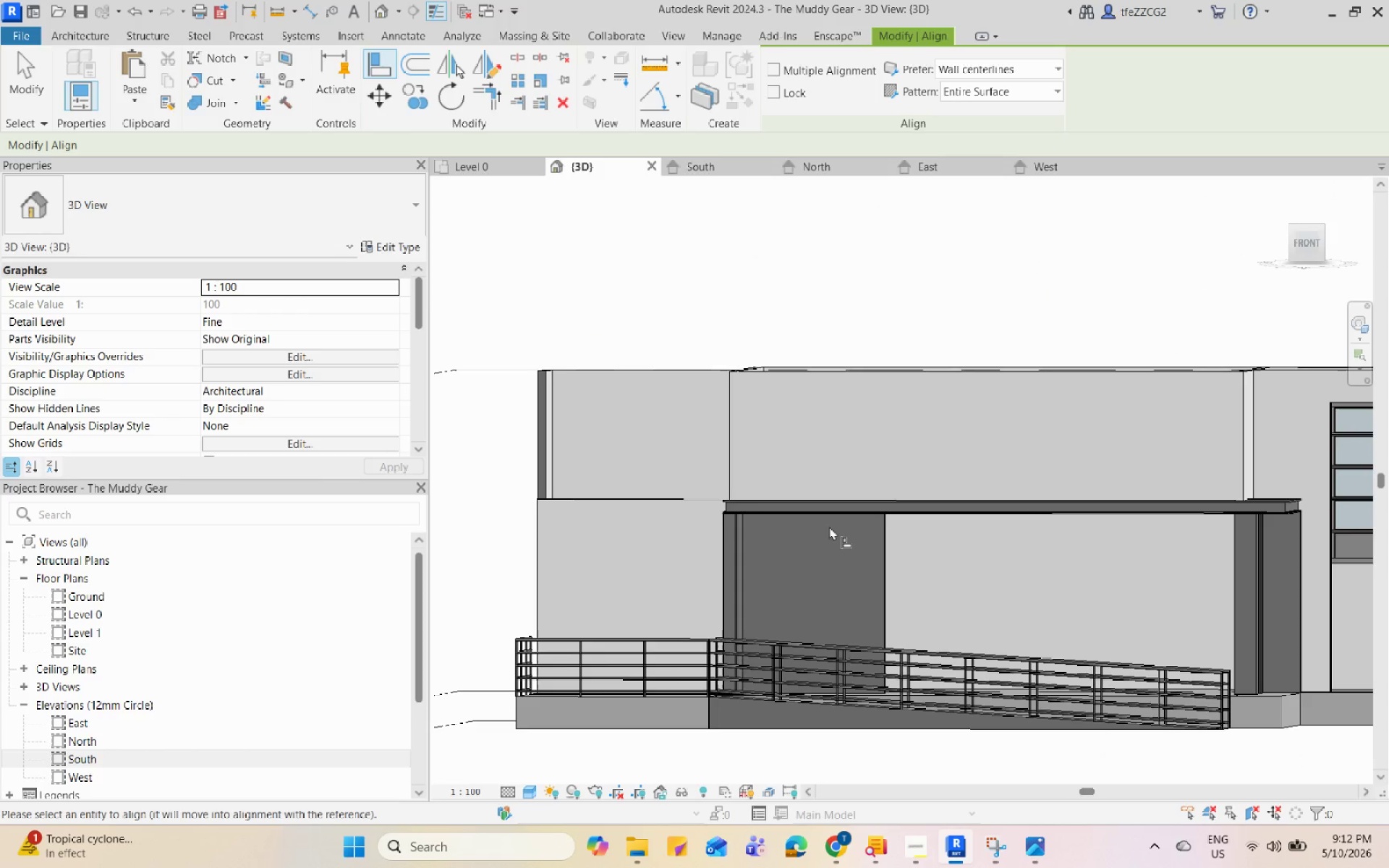 
hold_key(key=ShiftLeft, duration=2.17)
 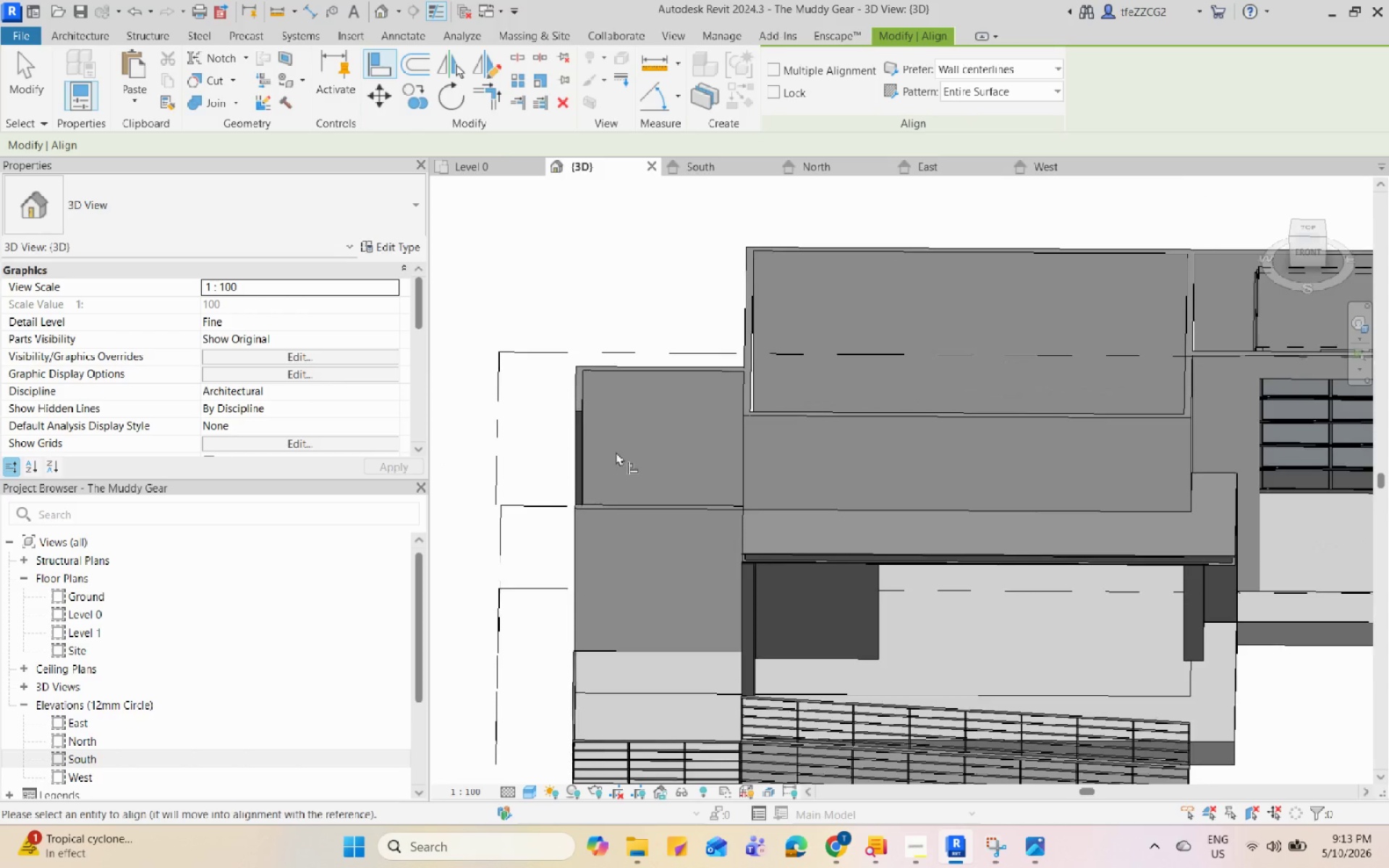 
scroll: coordinate [829, 526], scroll_direction: down, amount: 1.0
 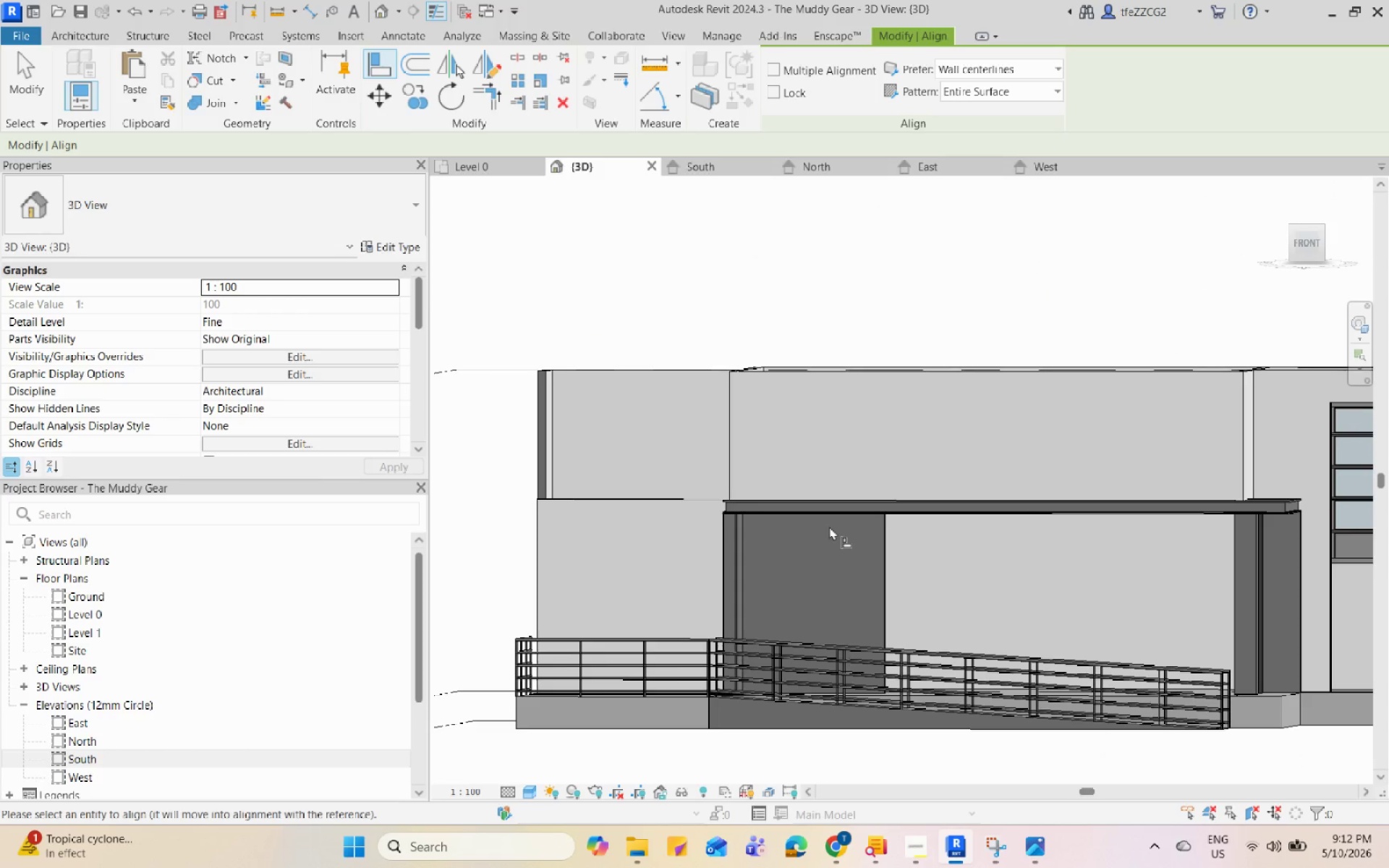 
scroll: coordinate [617, 460], scroll_direction: up, amount: 1.0
 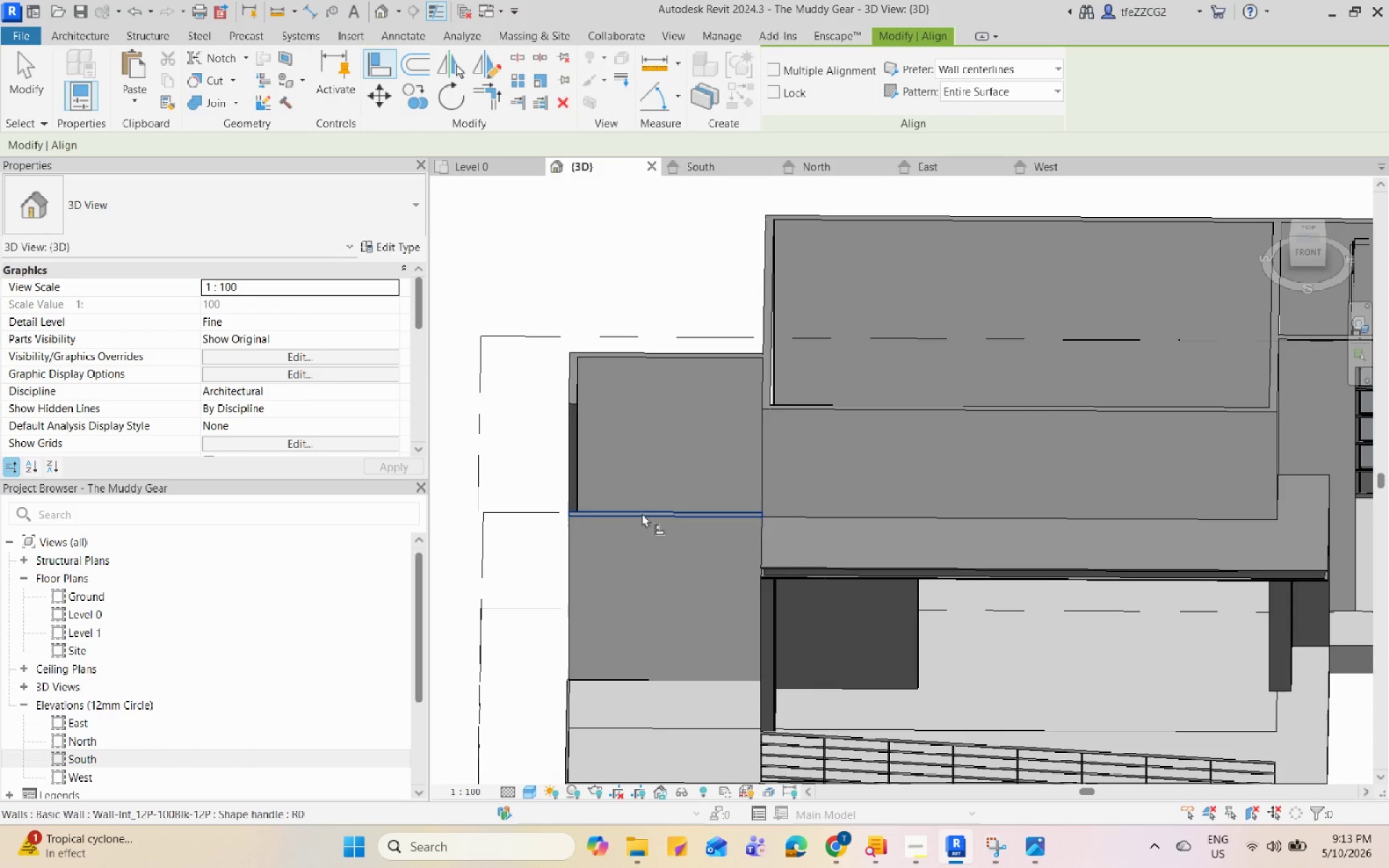 
left_click([642, 514])
 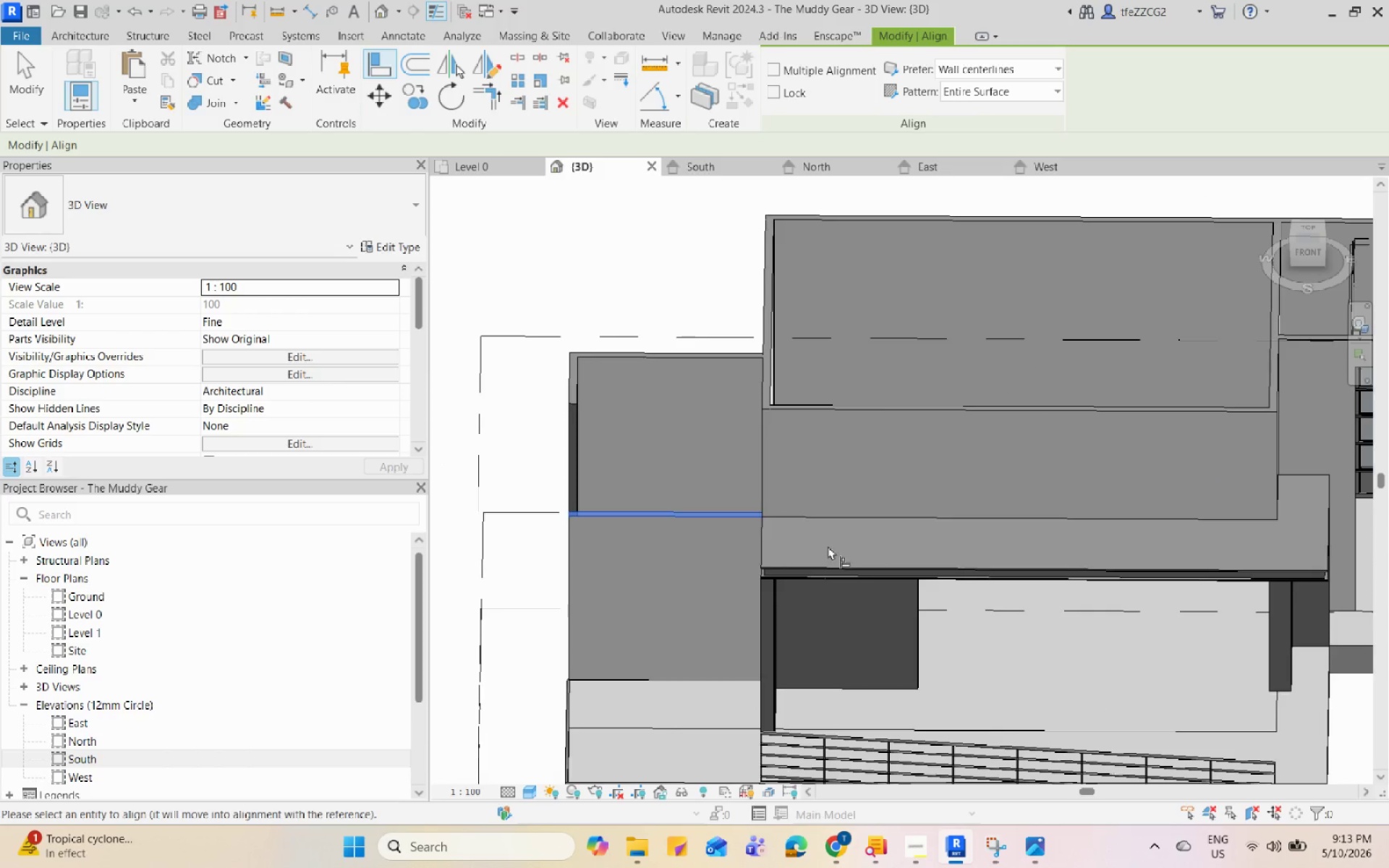 
hold_key(key=ShiftLeft, duration=0.48)
 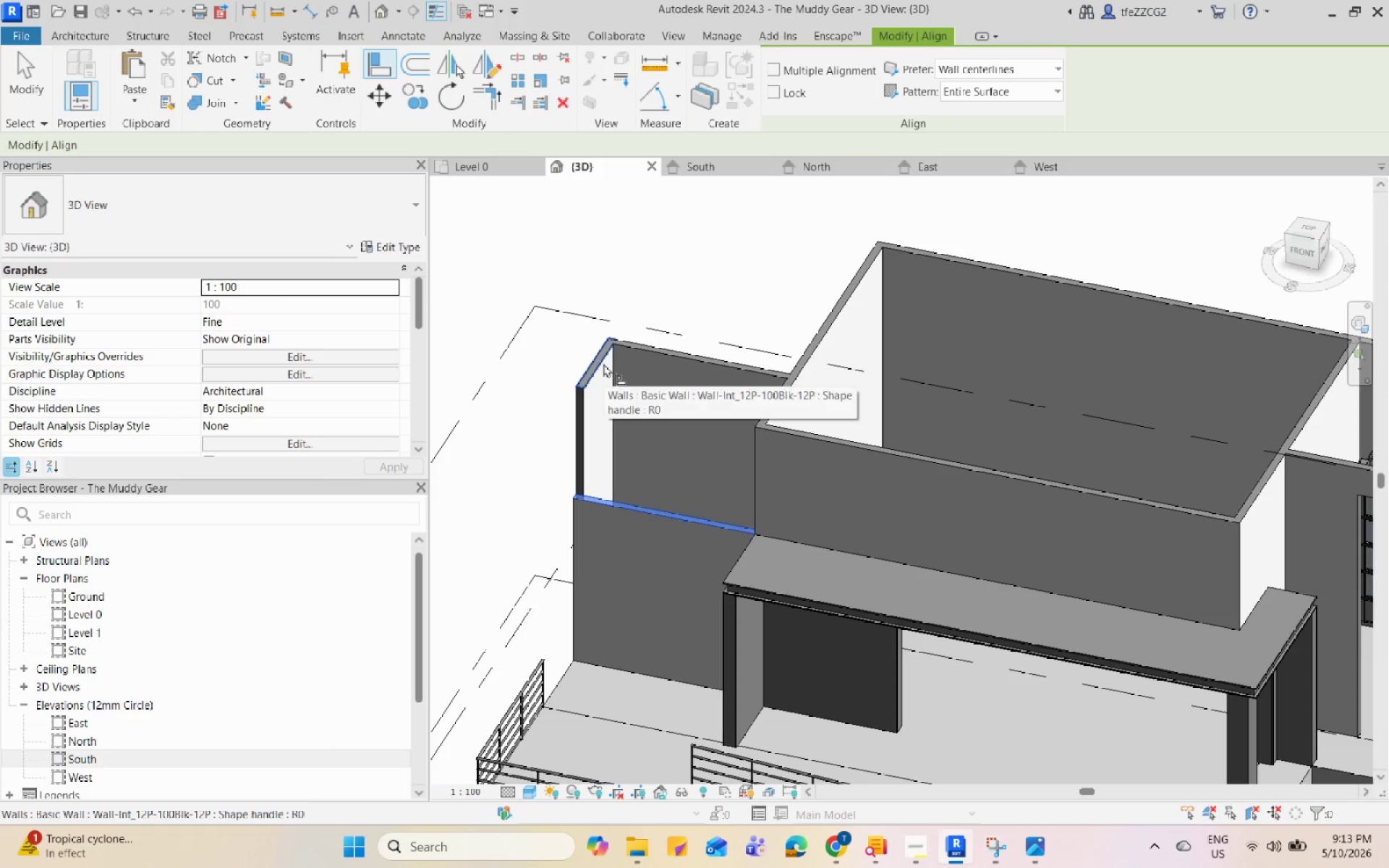 
left_click([603, 363])
 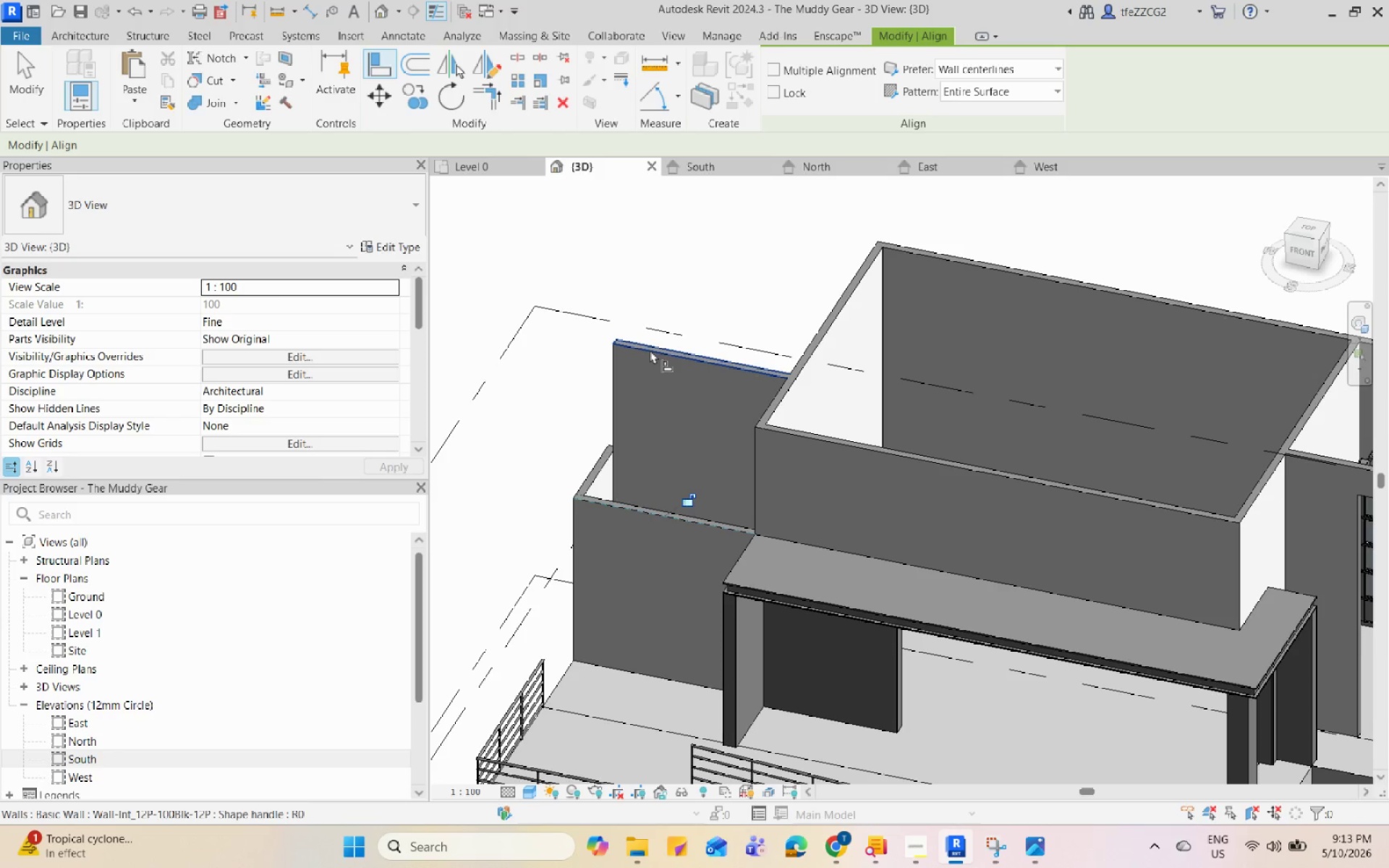 
left_click([650, 349])
 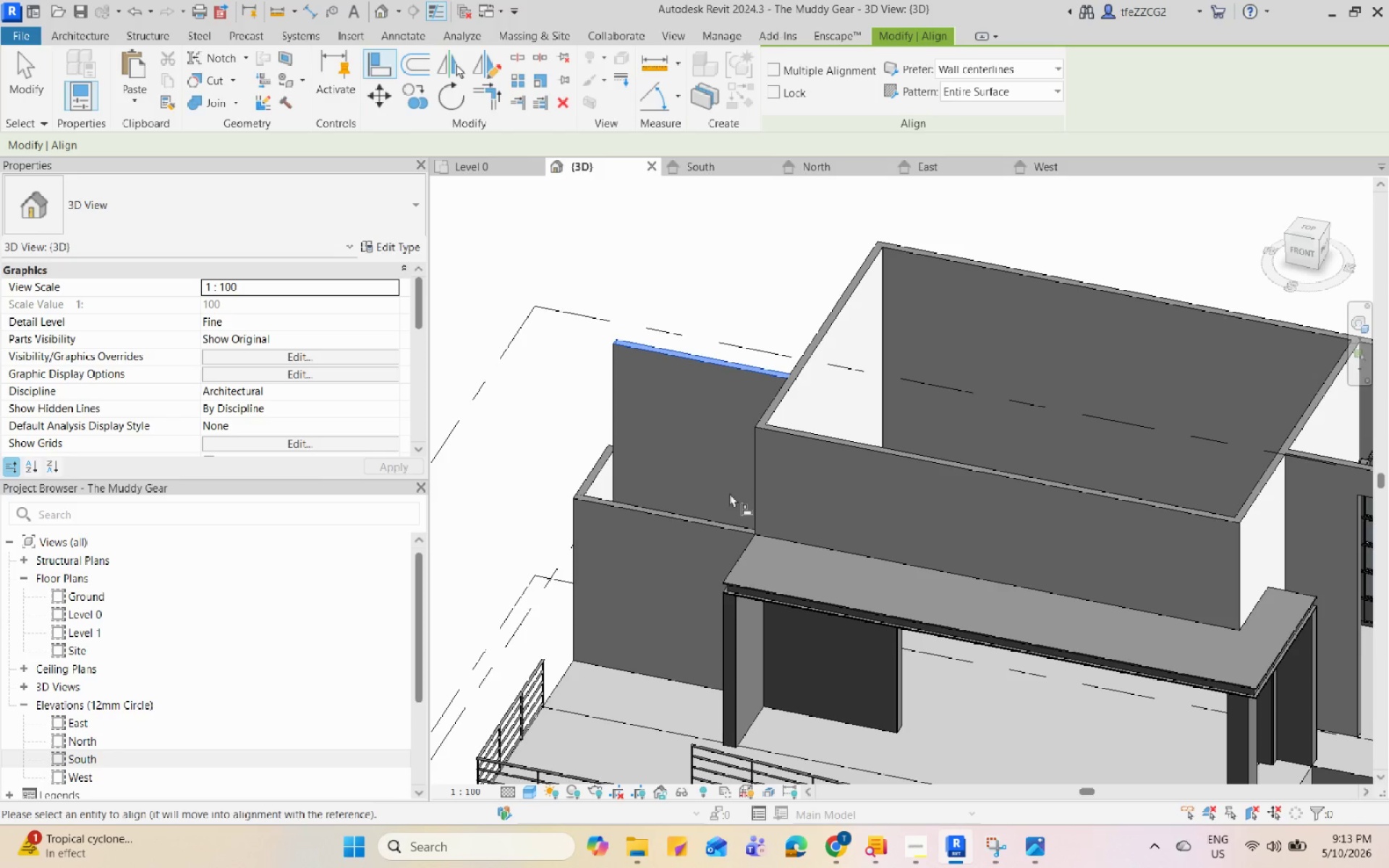 
key(Escape)
type(AQ)
 